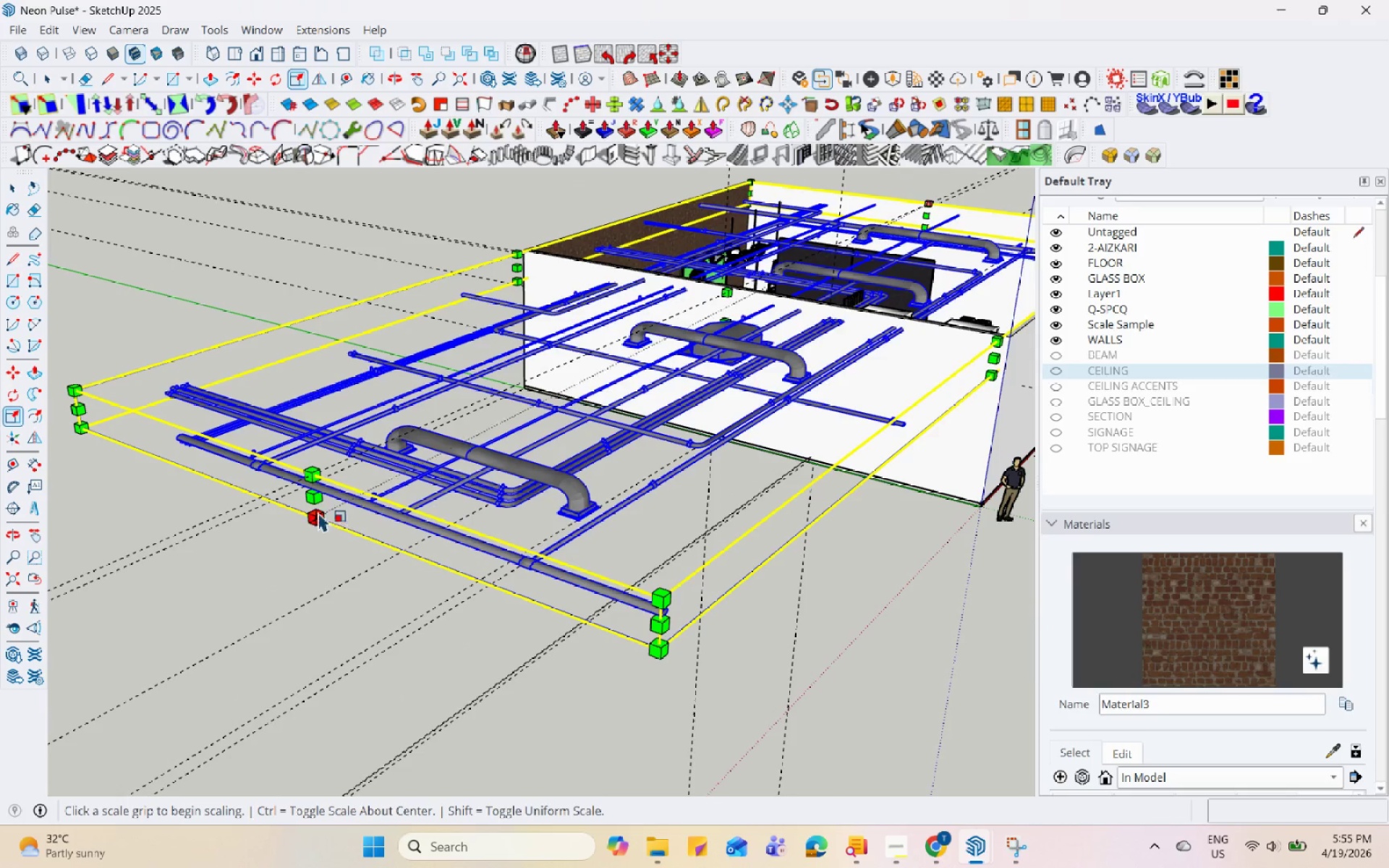 
left_click([307, 498])
 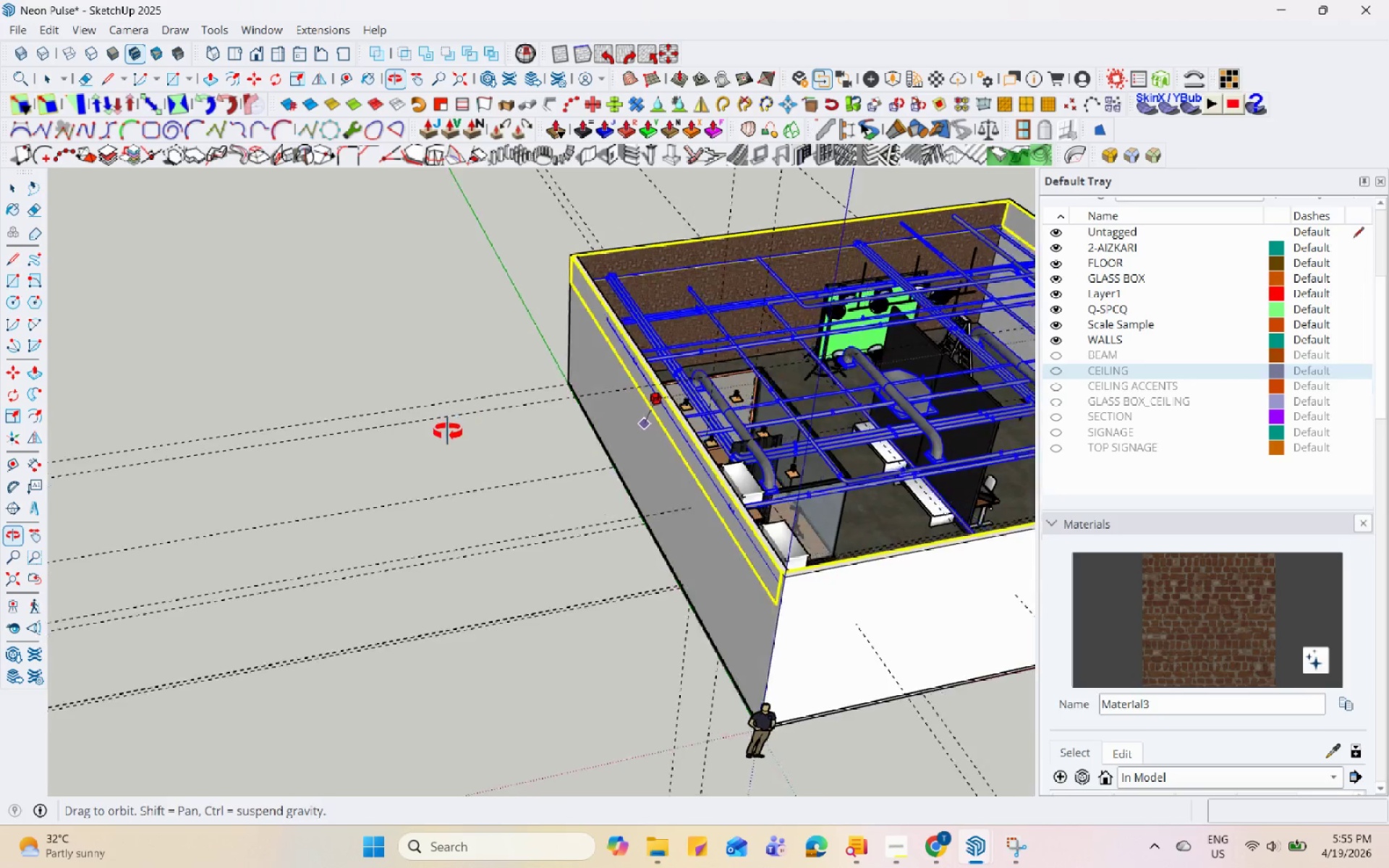 
scroll: coordinate [465, 567], scroll_direction: up, amount: 7.0
 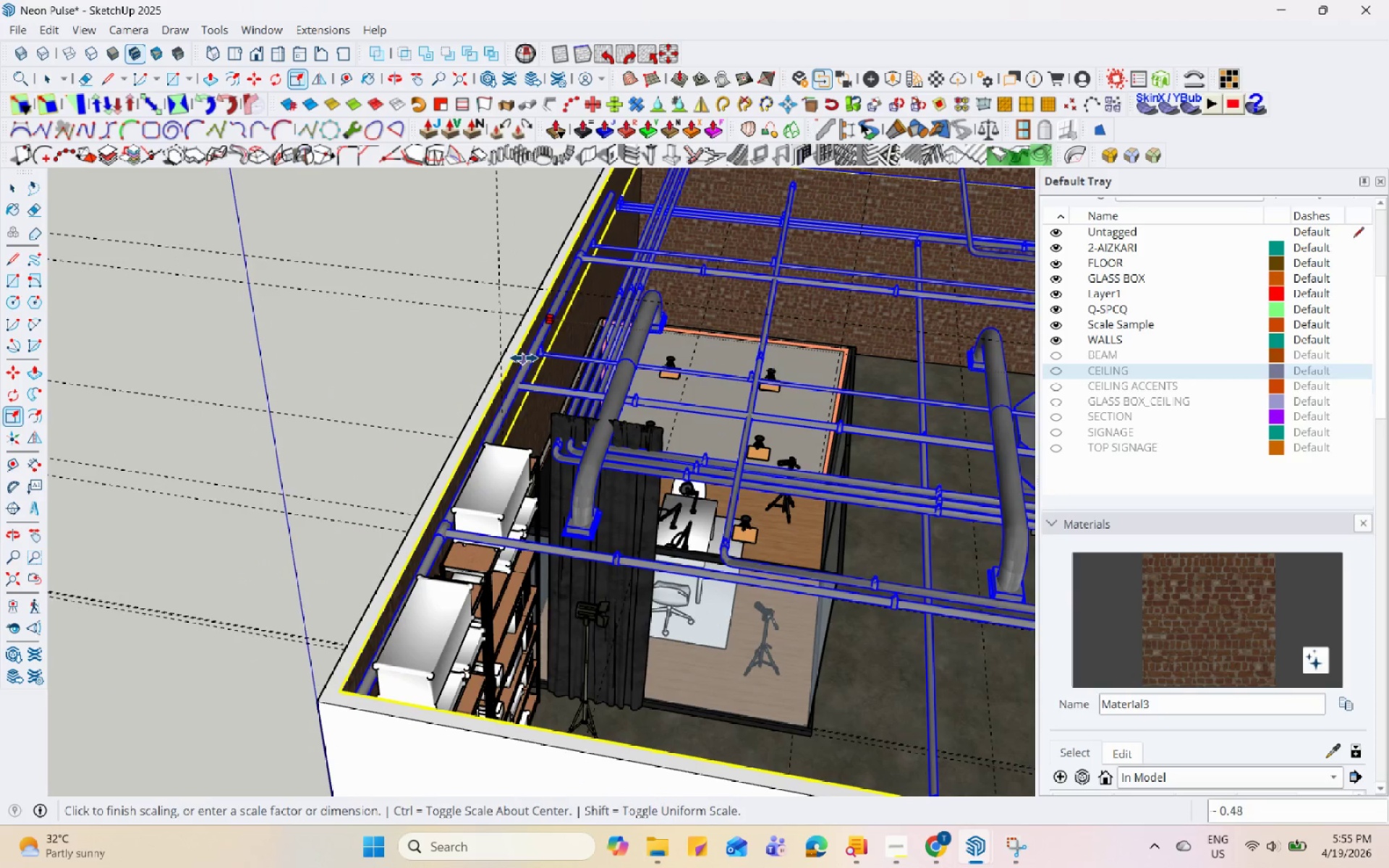 
left_click([528, 344])
 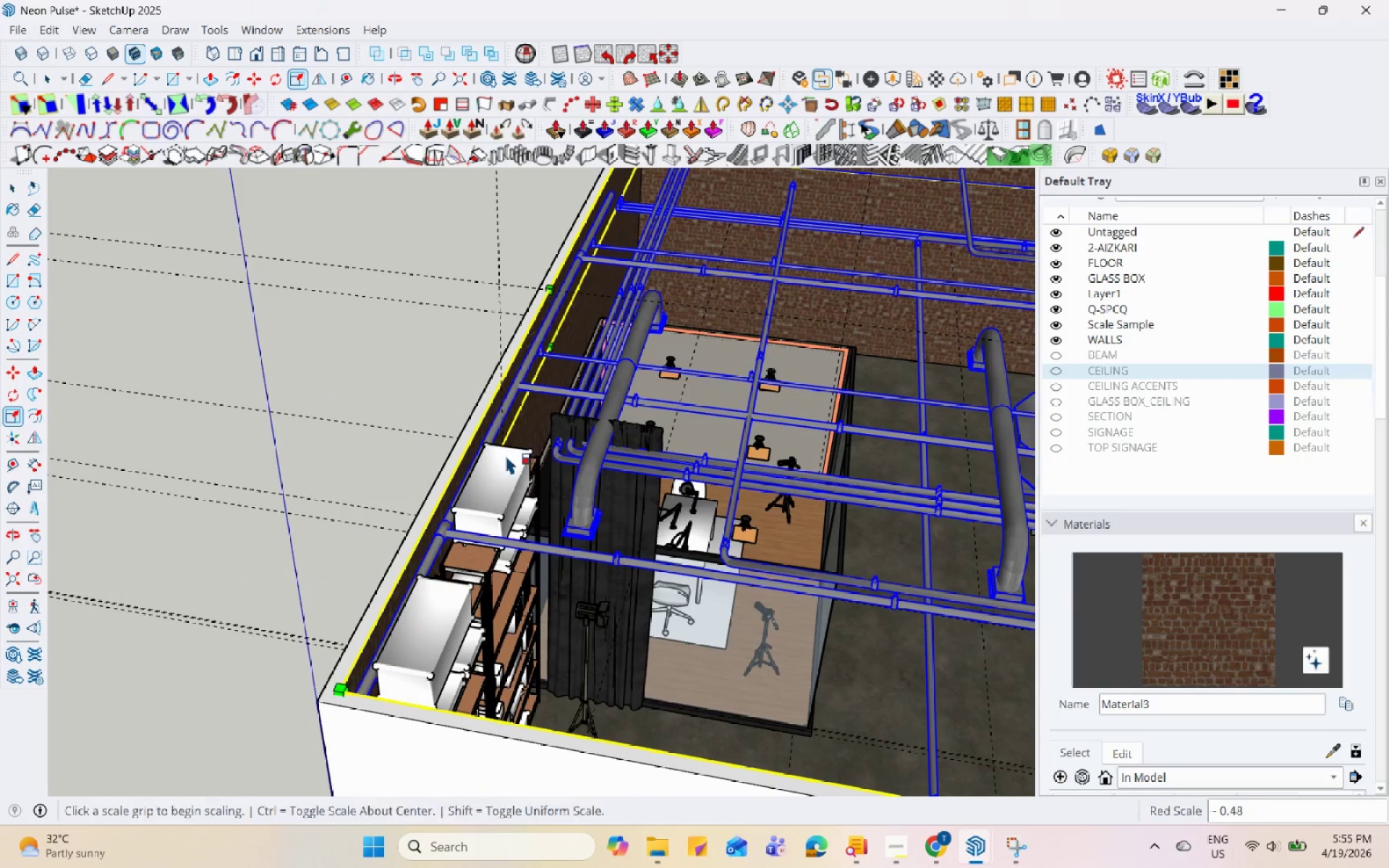 
double_click([561, 520])
 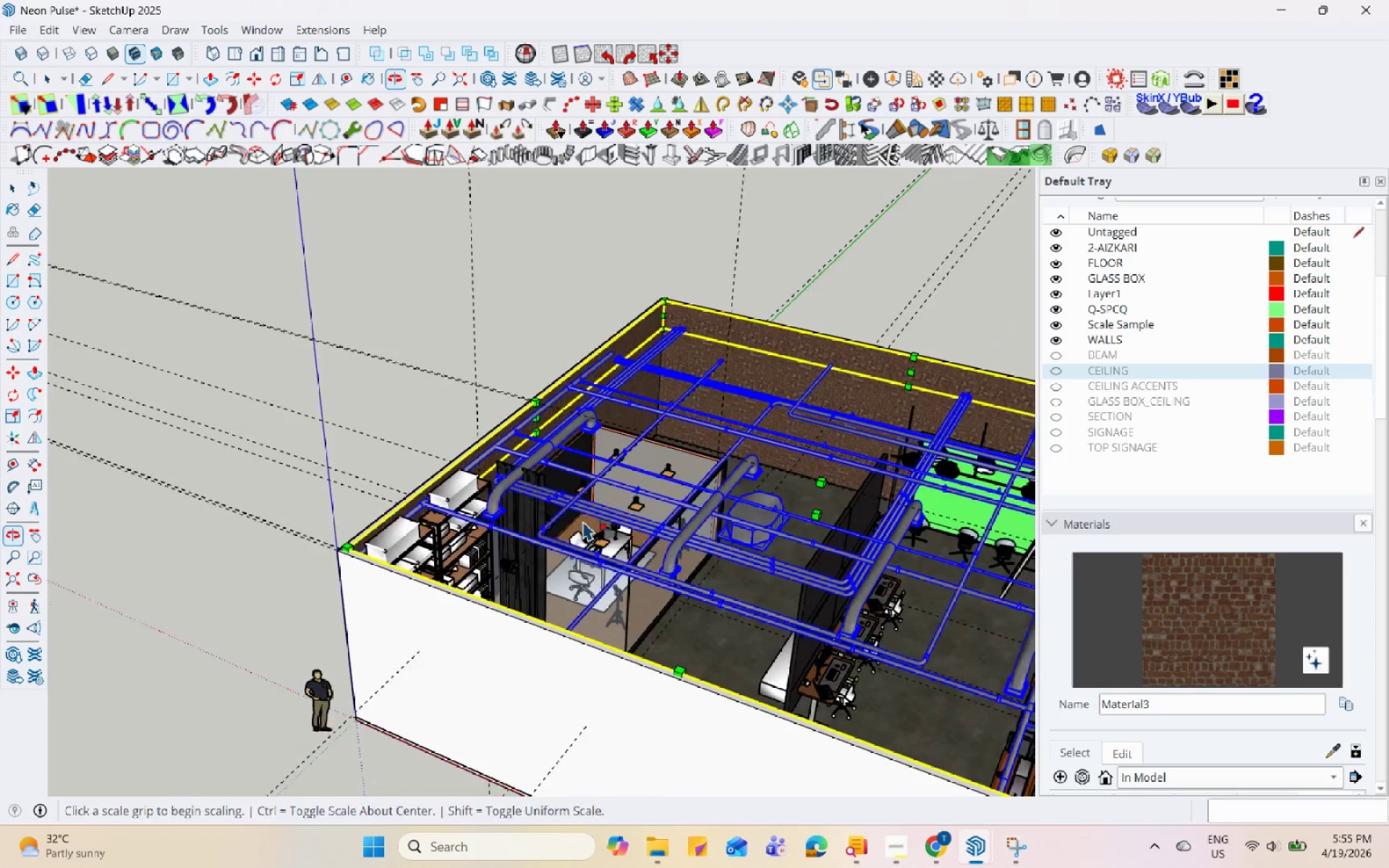 
key(Space)
 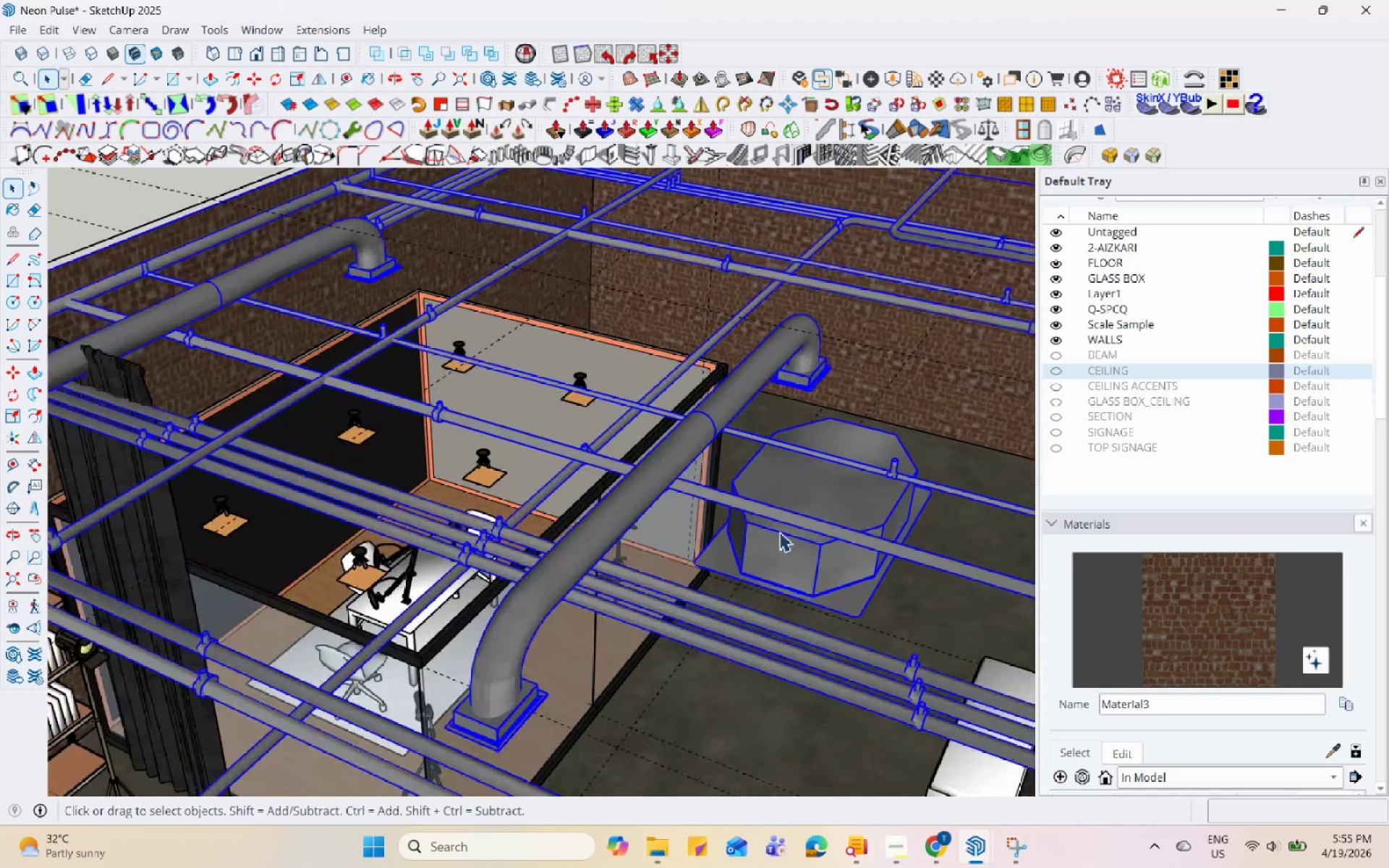 
double_click([779, 532])
 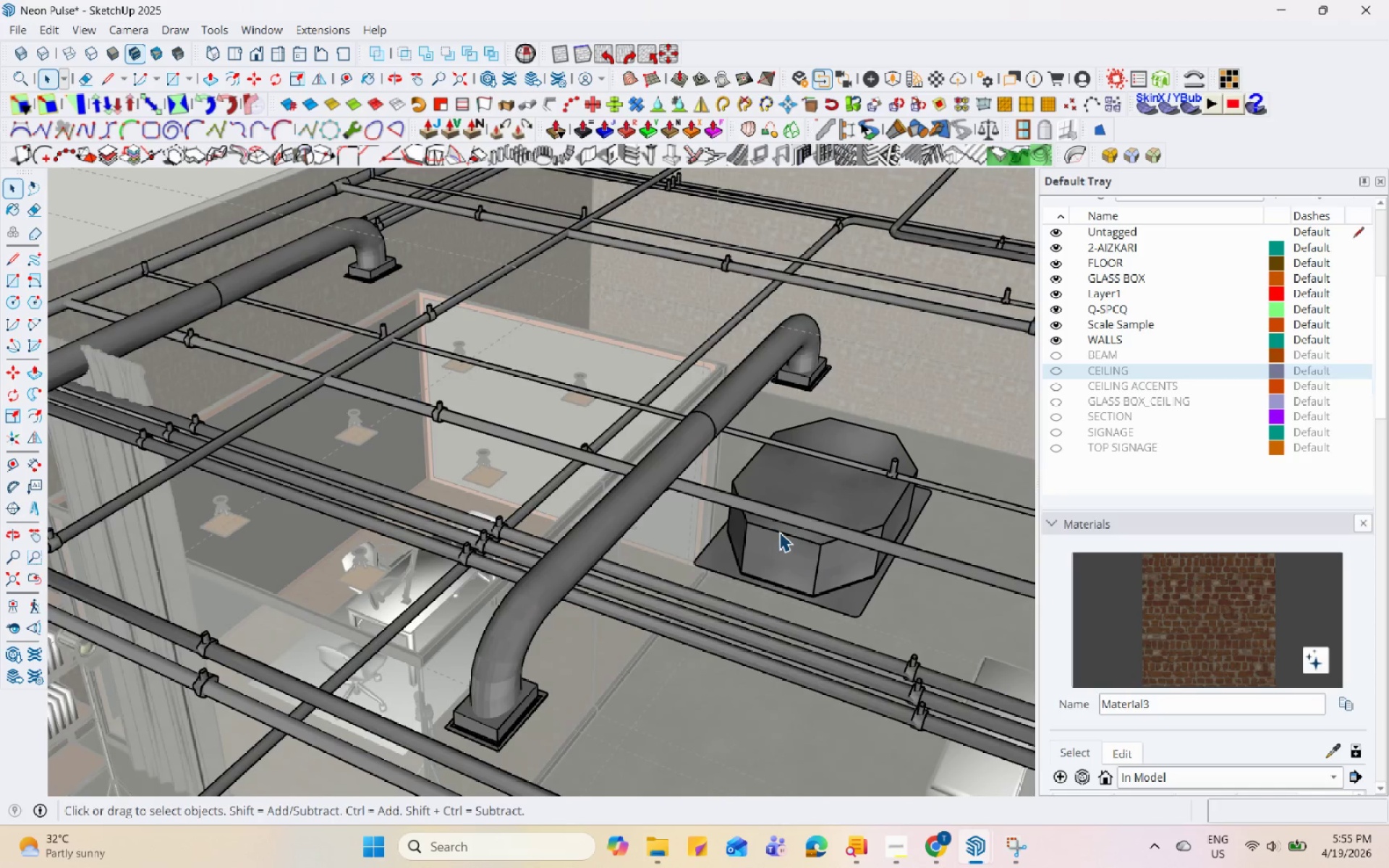 
scroll: coordinate [760, 535], scroll_direction: up, amount: 2.0
 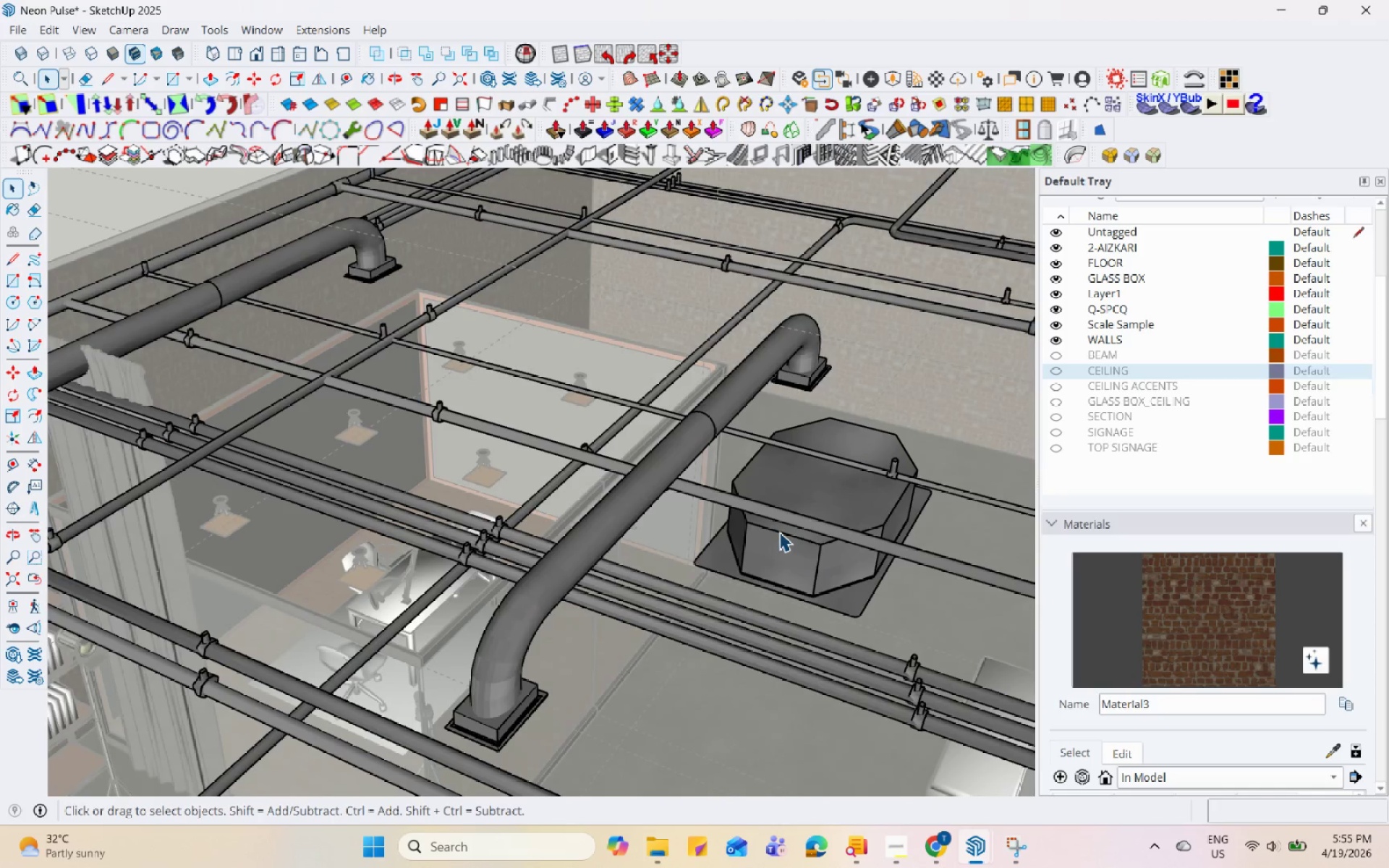 
triple_click([779, 532])
 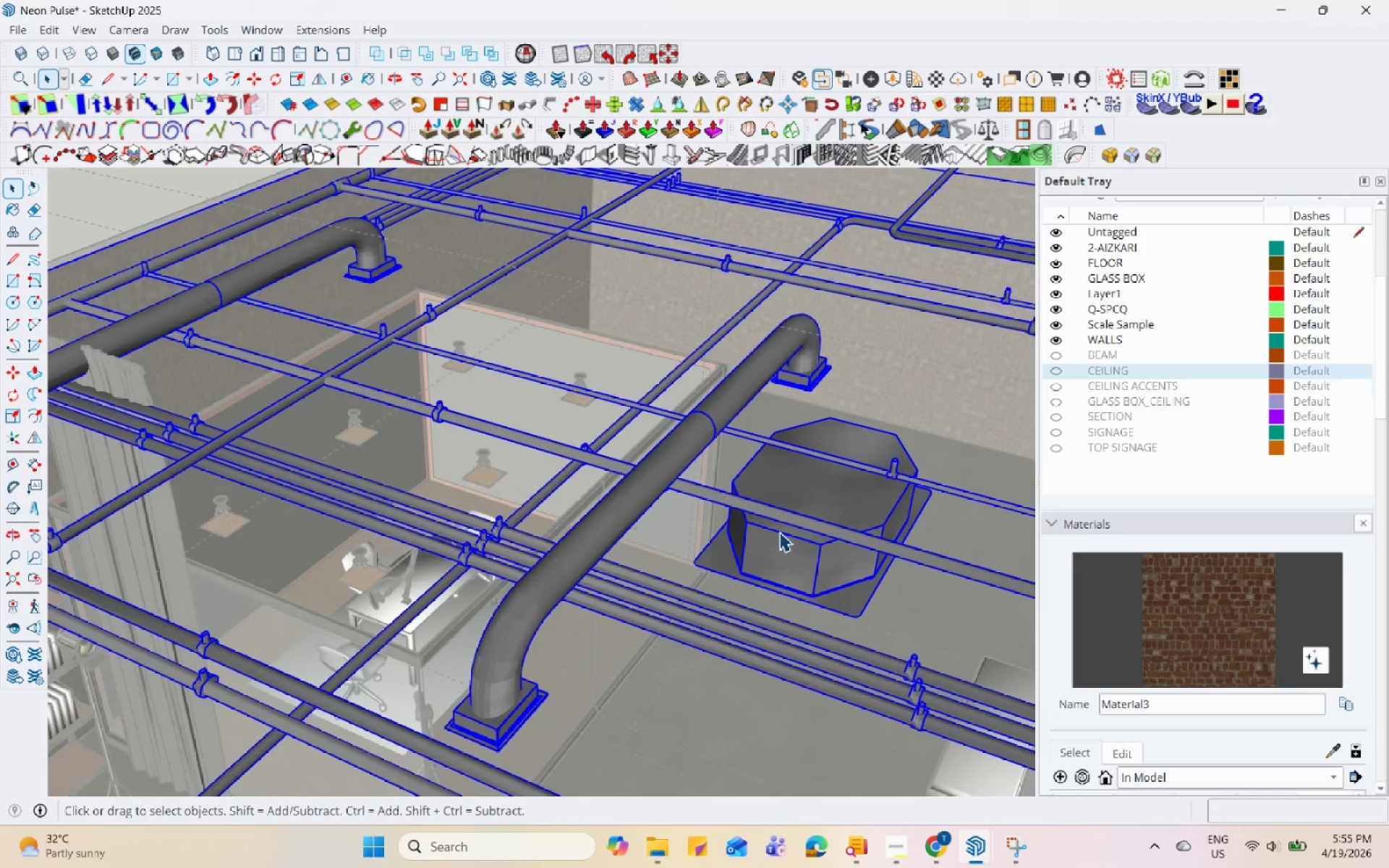 
triple_click([779, 532])
 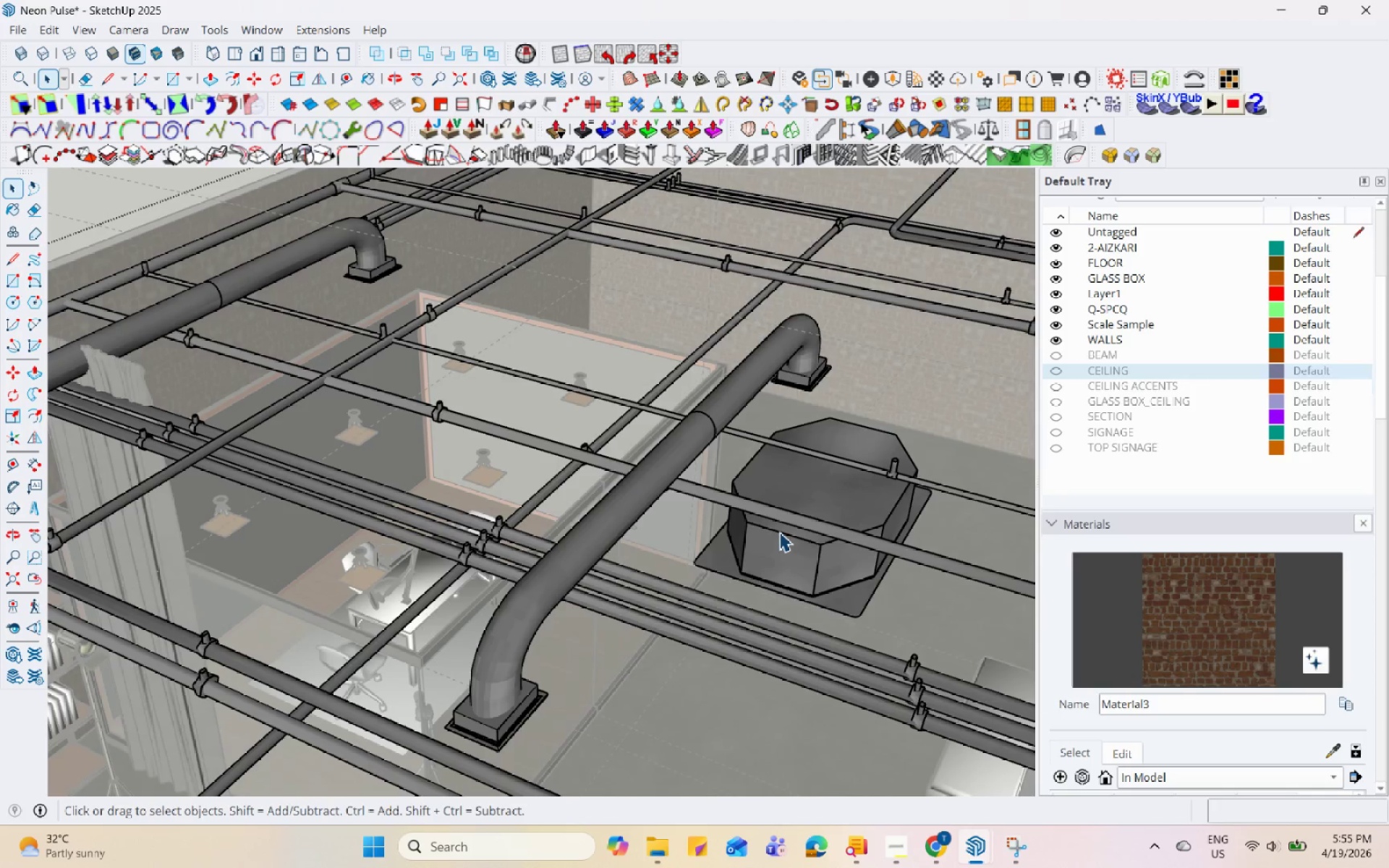 
triple_click([779, 532])
 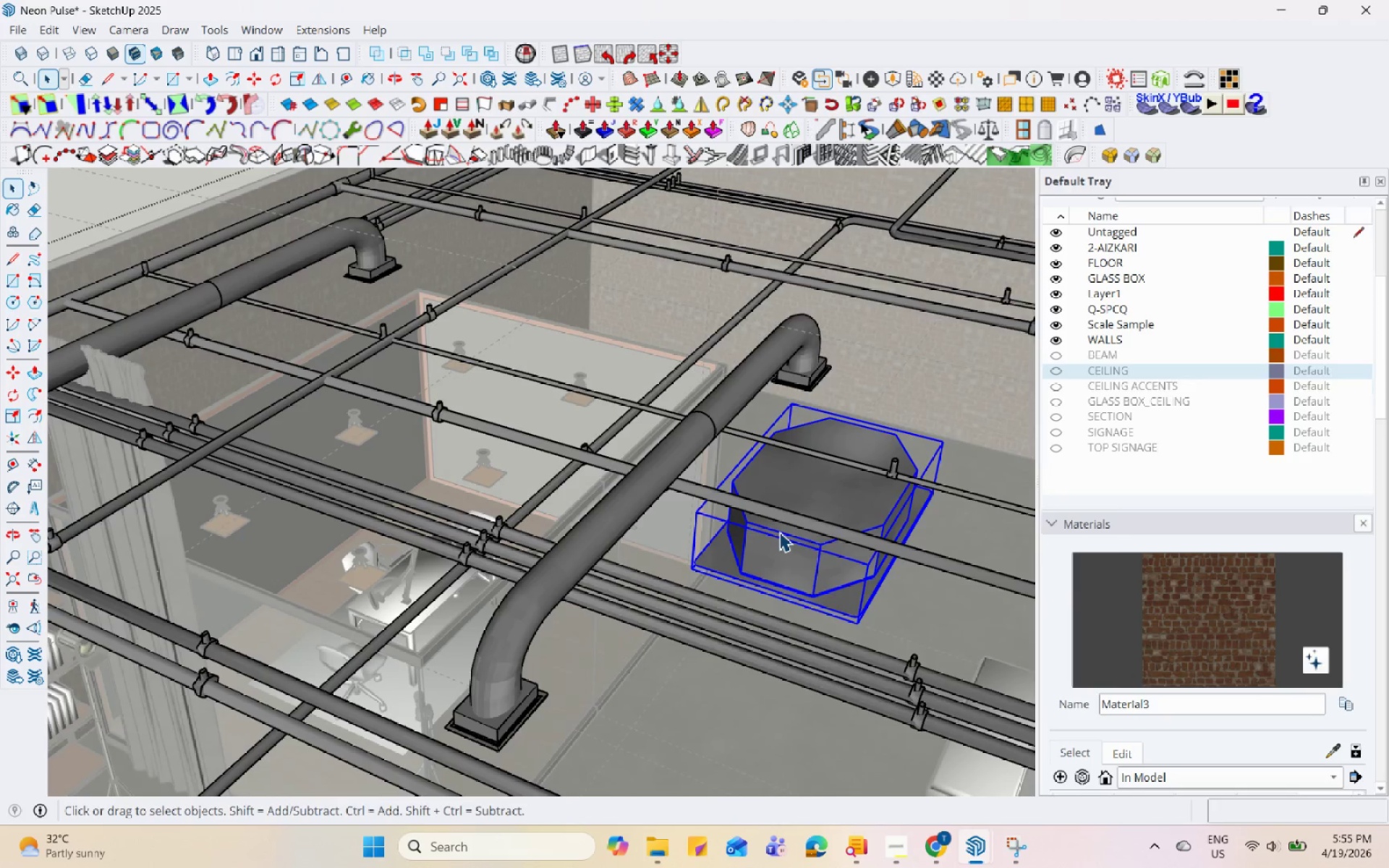 
right_click([779, 532])
 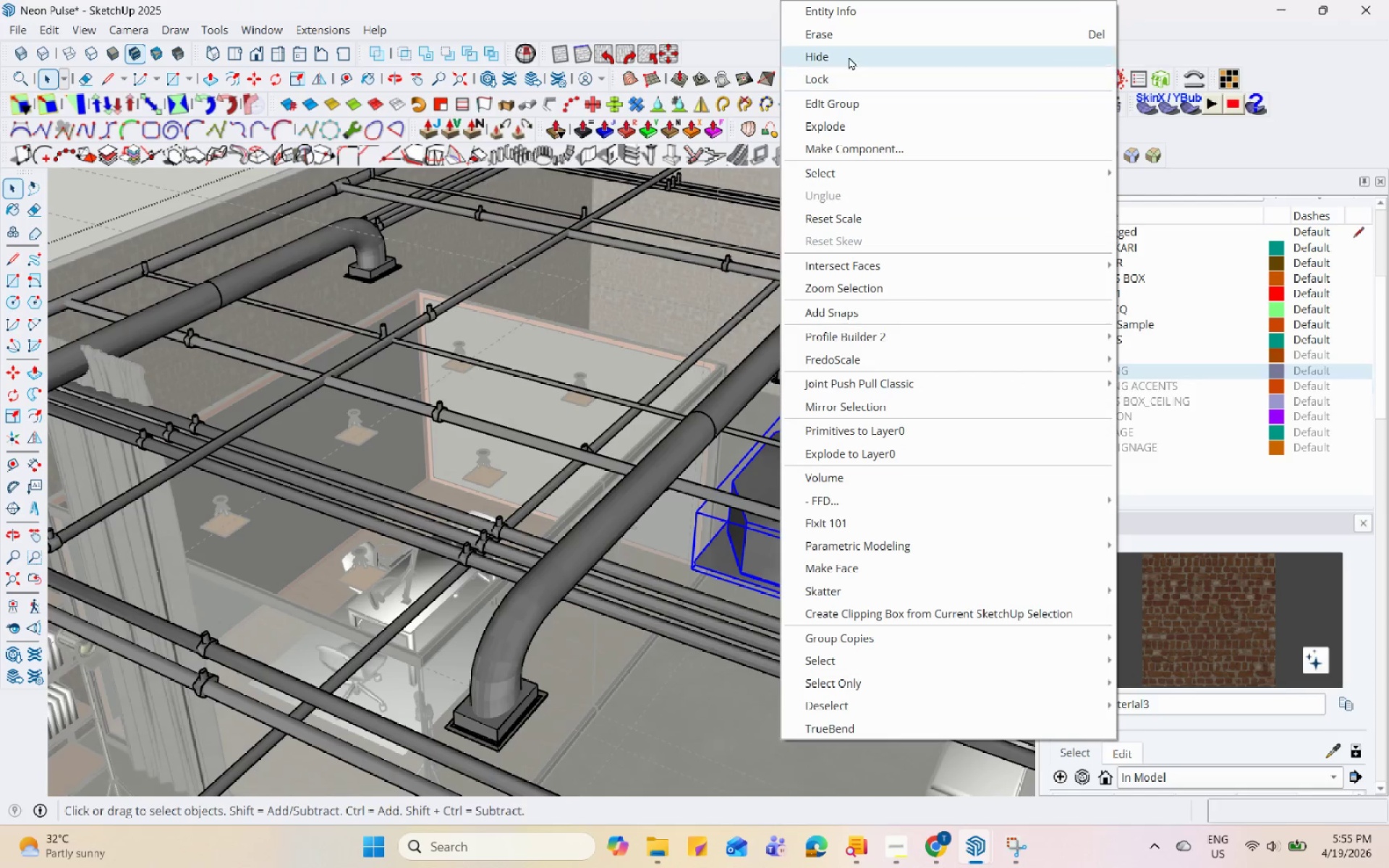 
left_click([857, 30])
 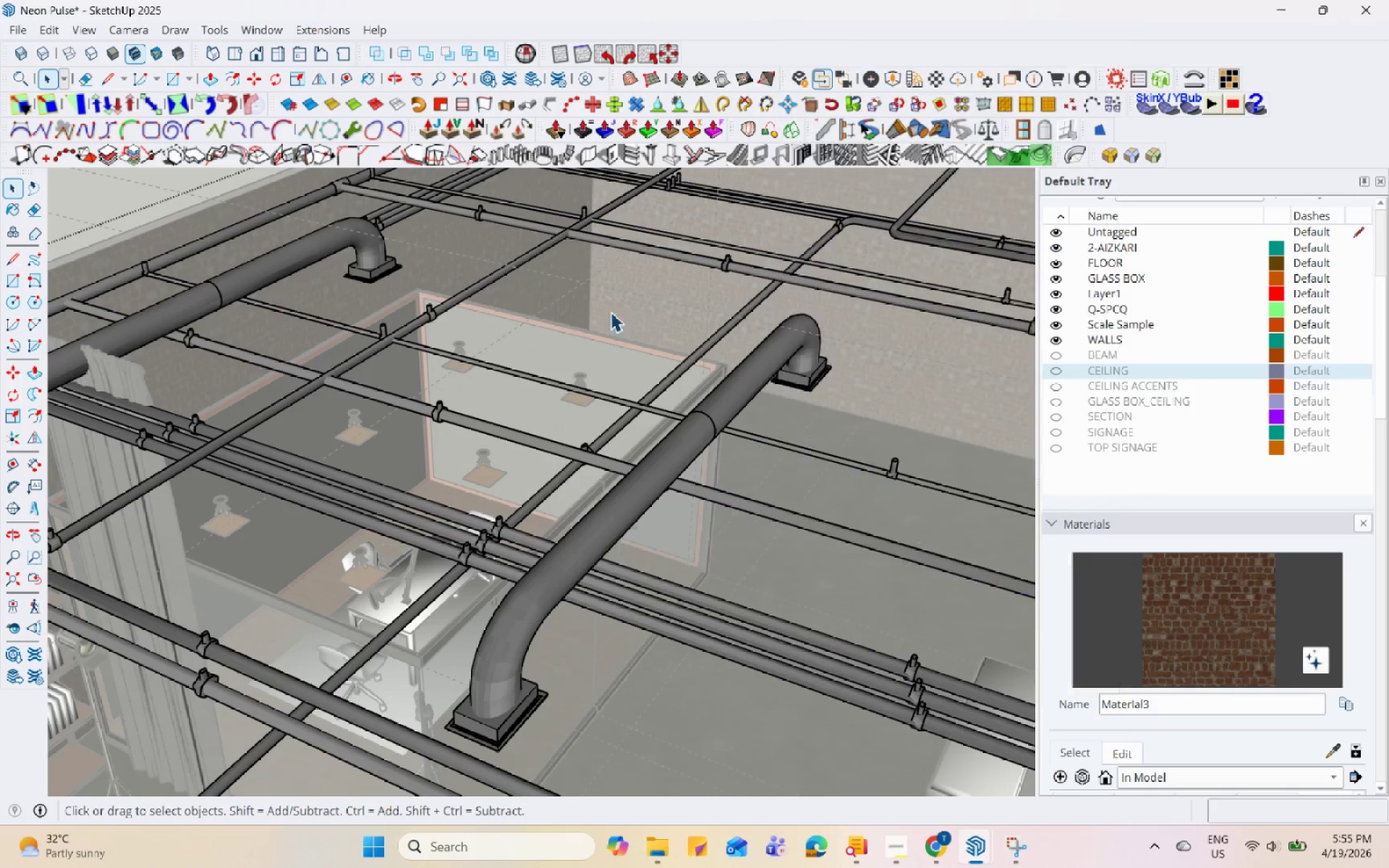 
scroll: coordinate [503, 446], scroll_direction: down, amount: 6.0
 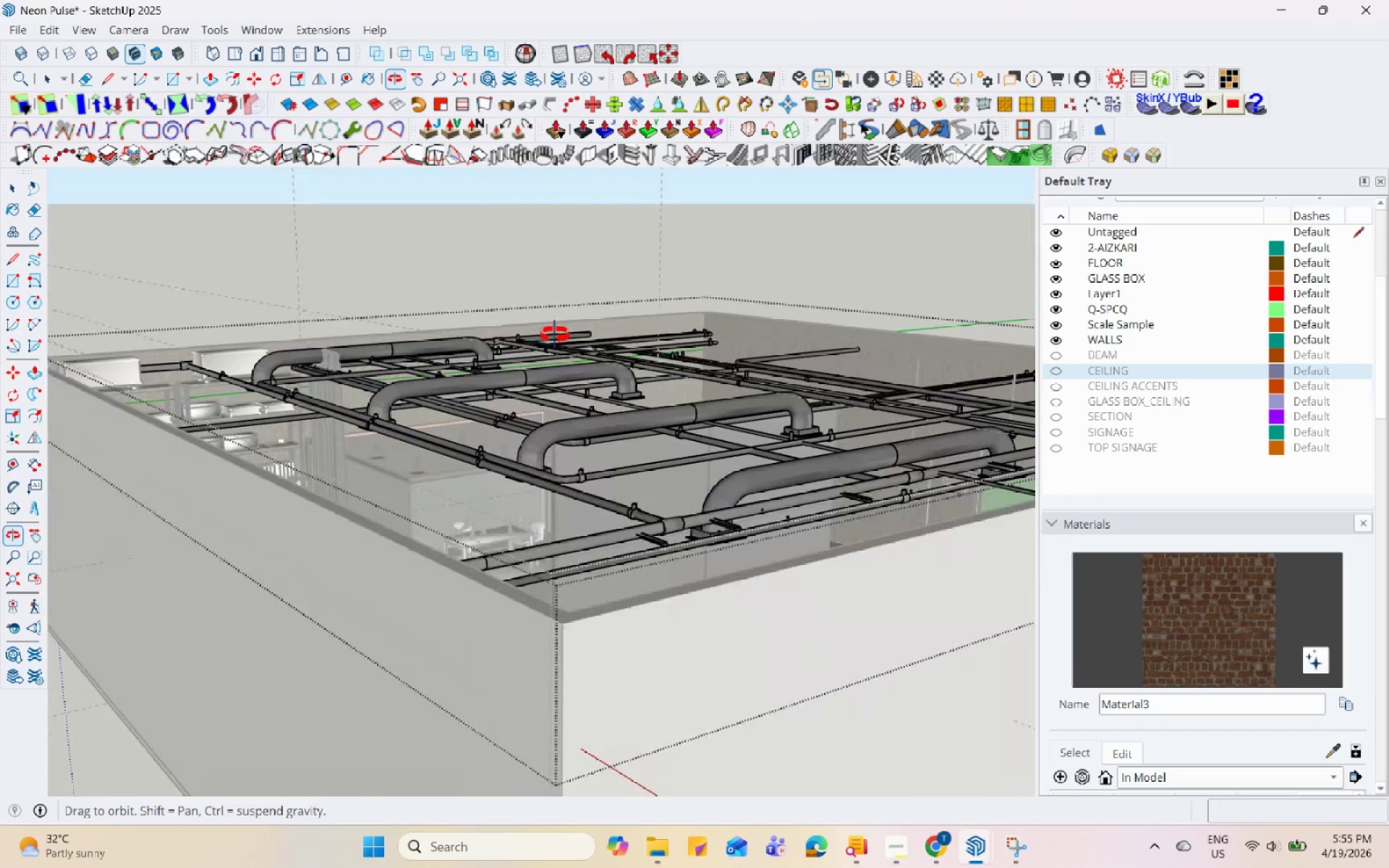 
key(Escape)
 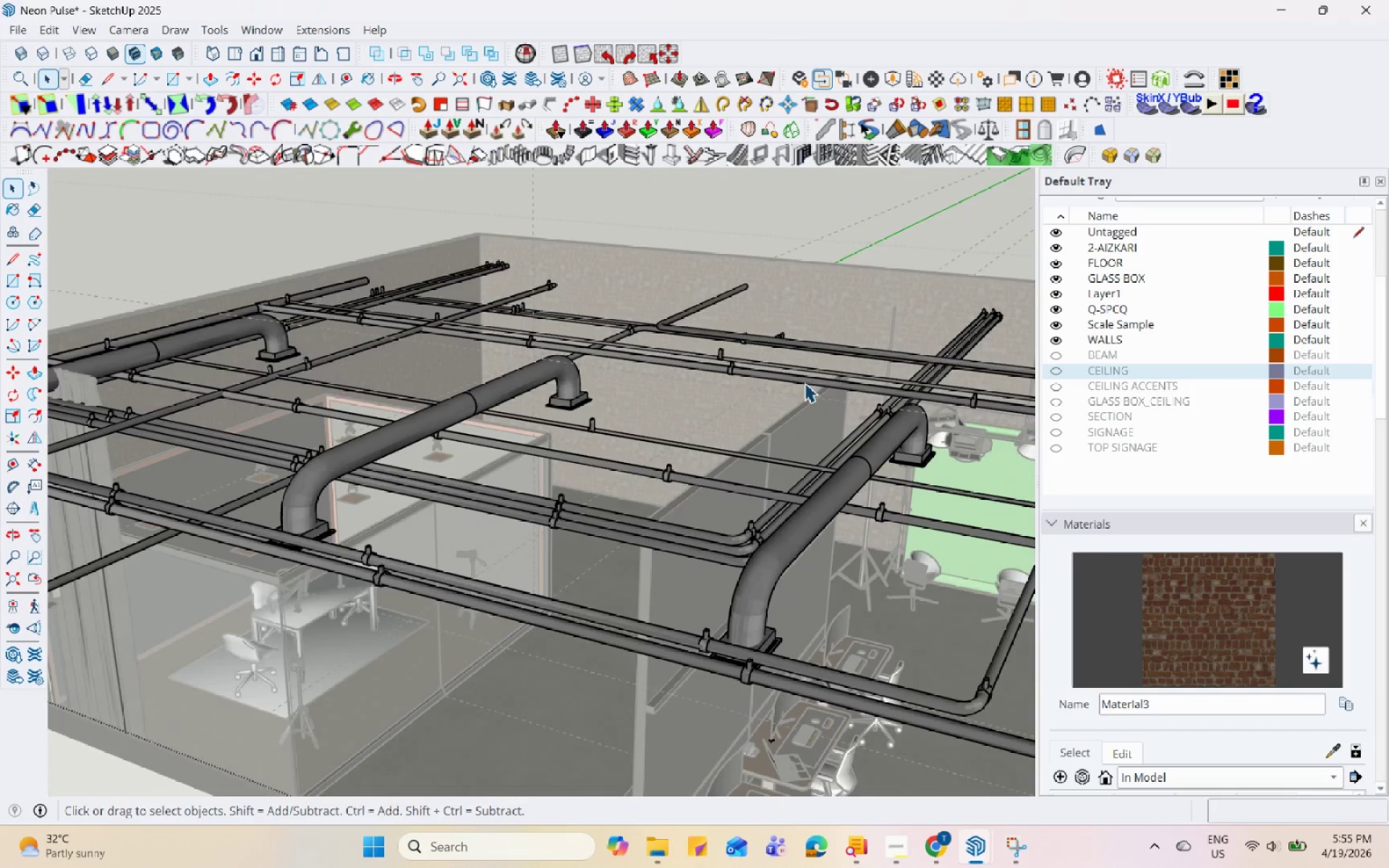 
key(Escape)
 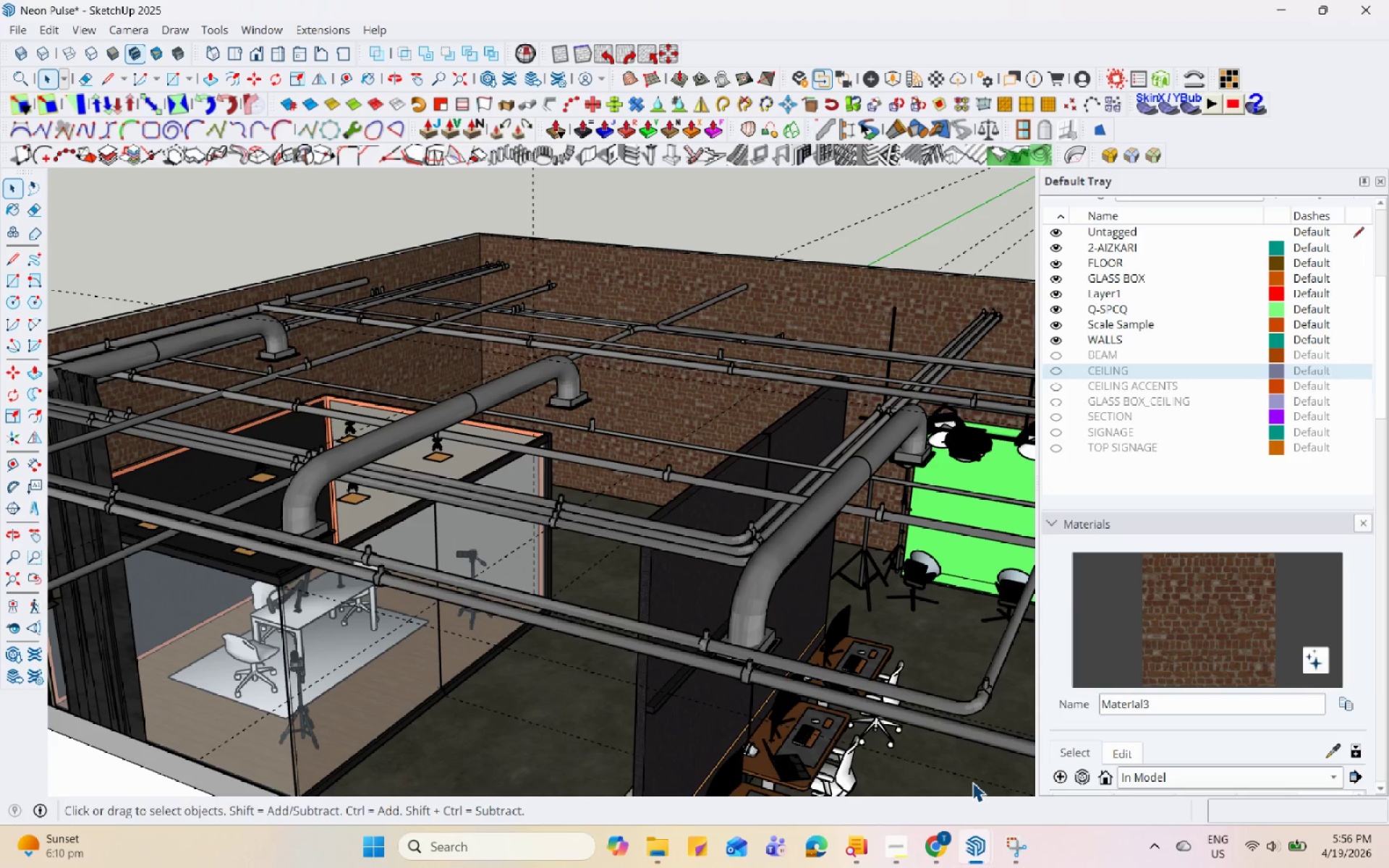 
scroll: coordinate [804, 383], scroll_direction: up, amount: 4.0
 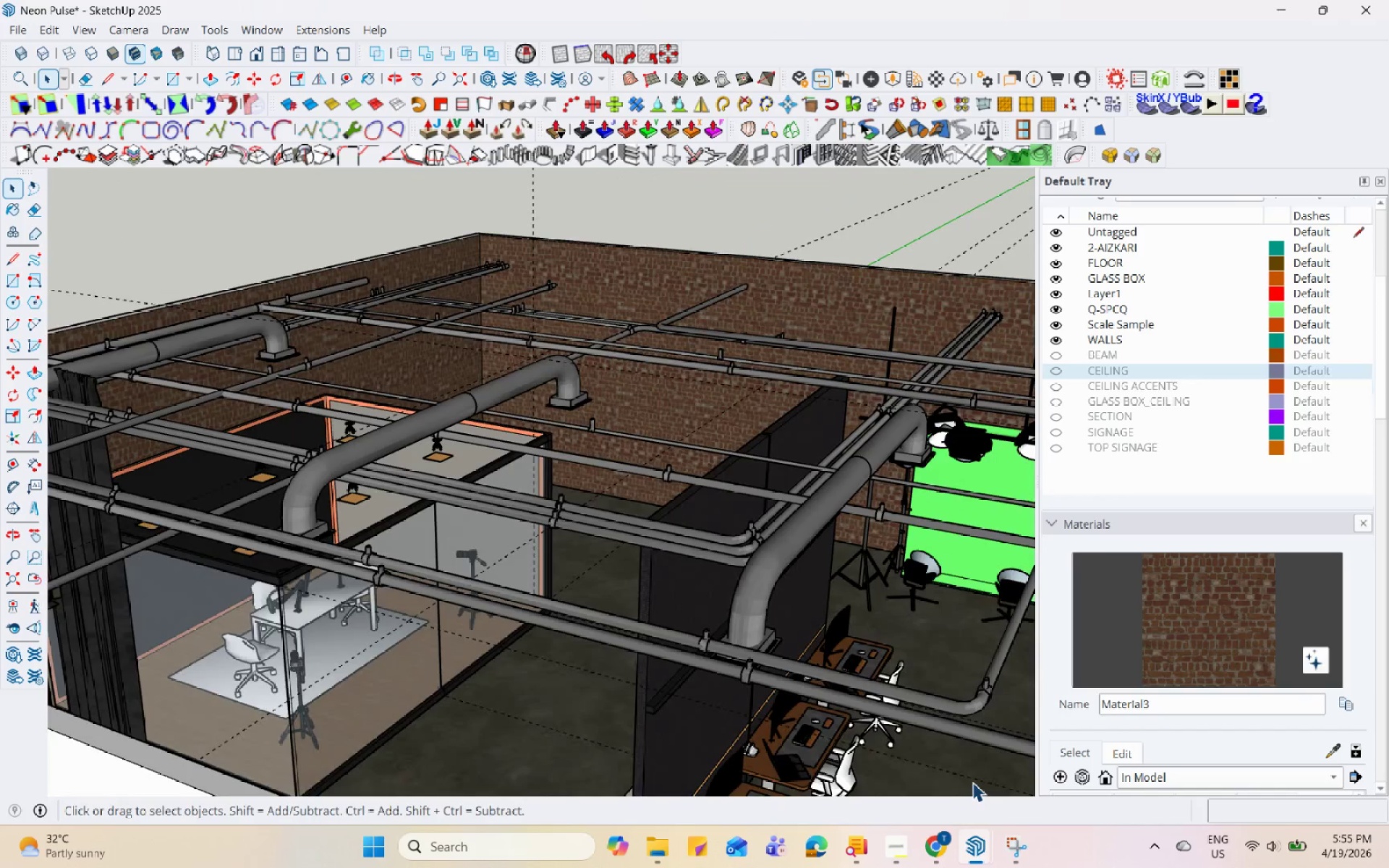 
wait(23.18)
 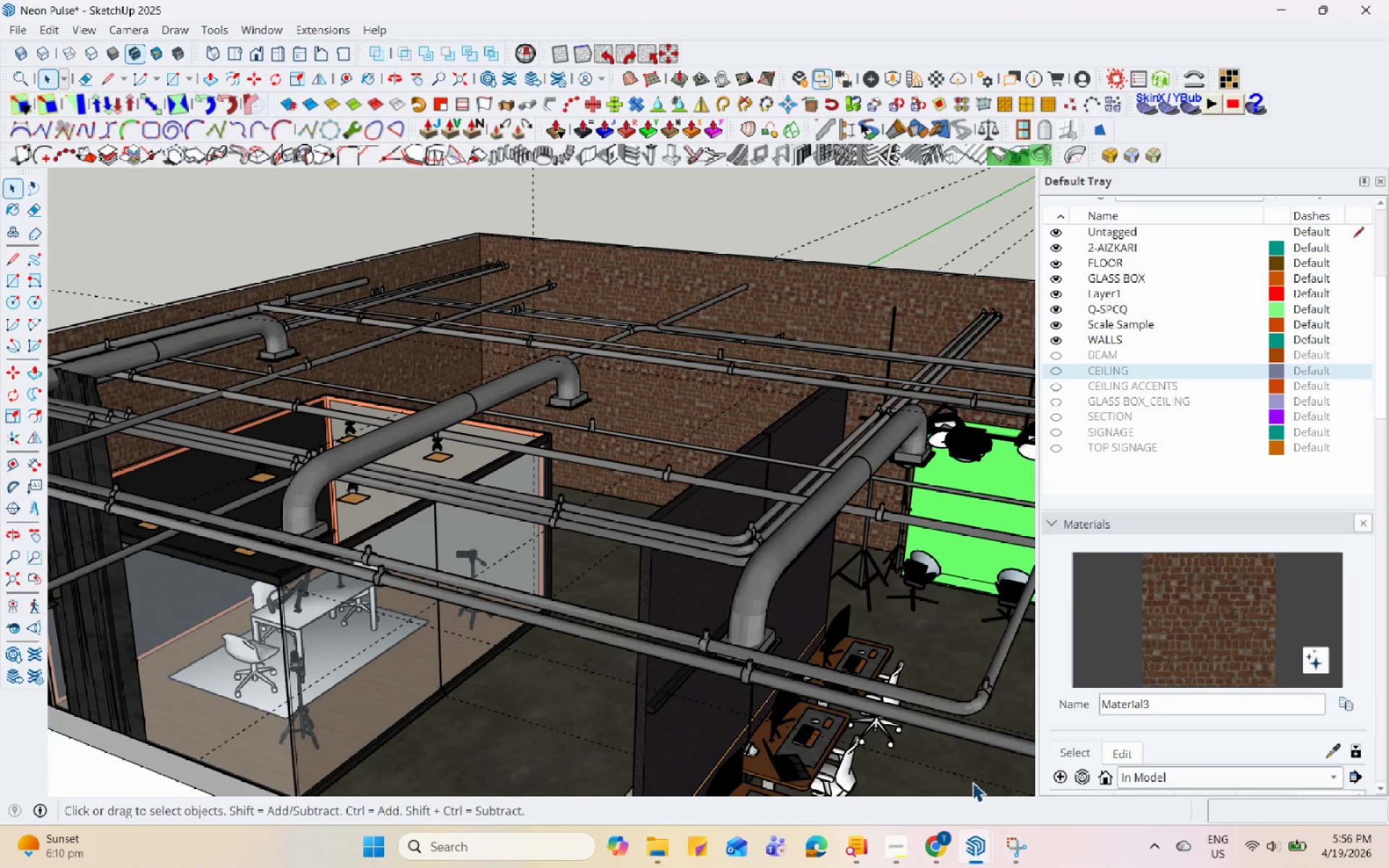 
scroll: coordinate [550, 548], scroll_direction: up, amount: 4.0
 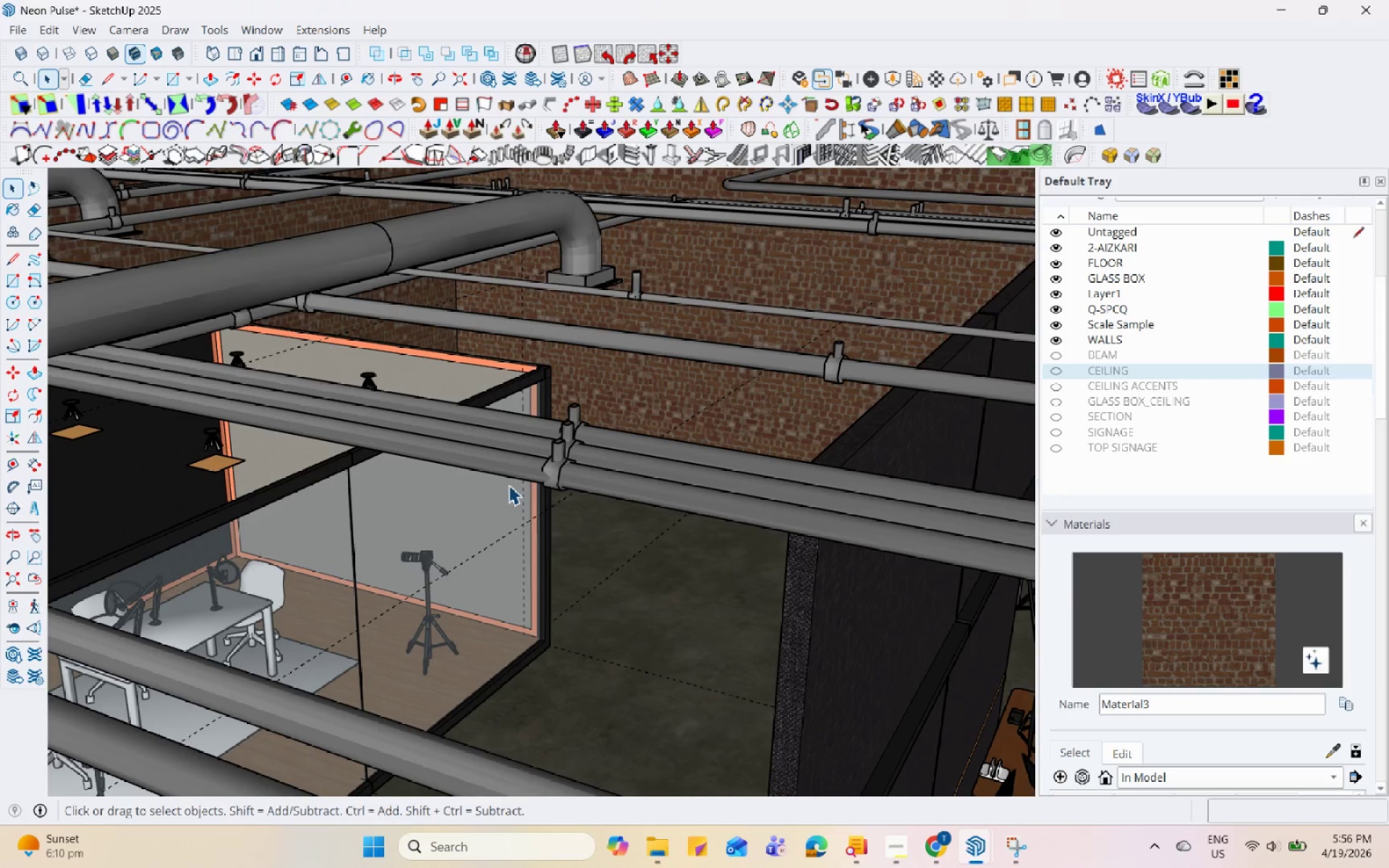 
scroll: coordinate [509, 479], scroll_direction: down, amount: 8.0
 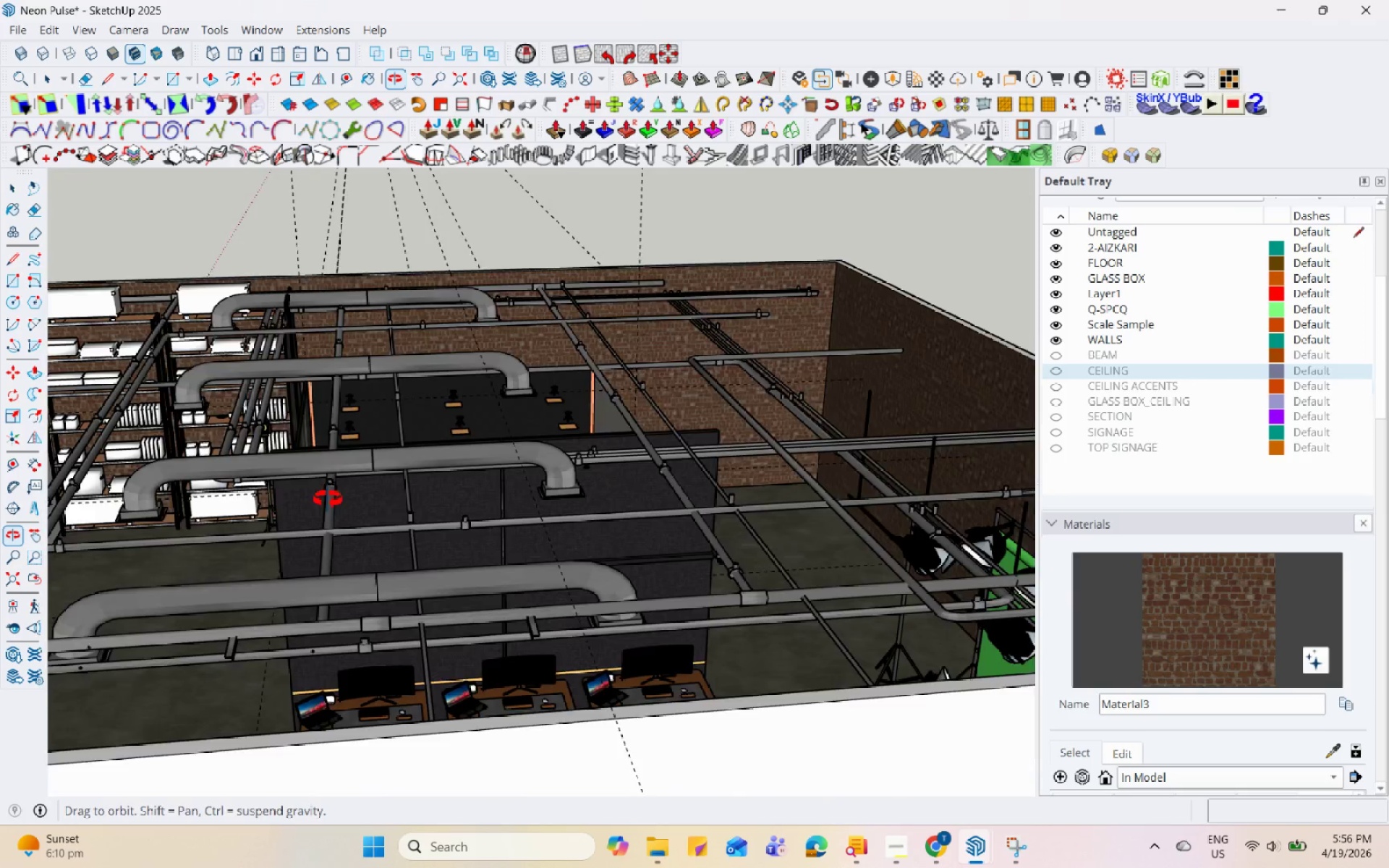 
scroll: coordinate [790, 427], scroll_direction: up, amount: 5.0
 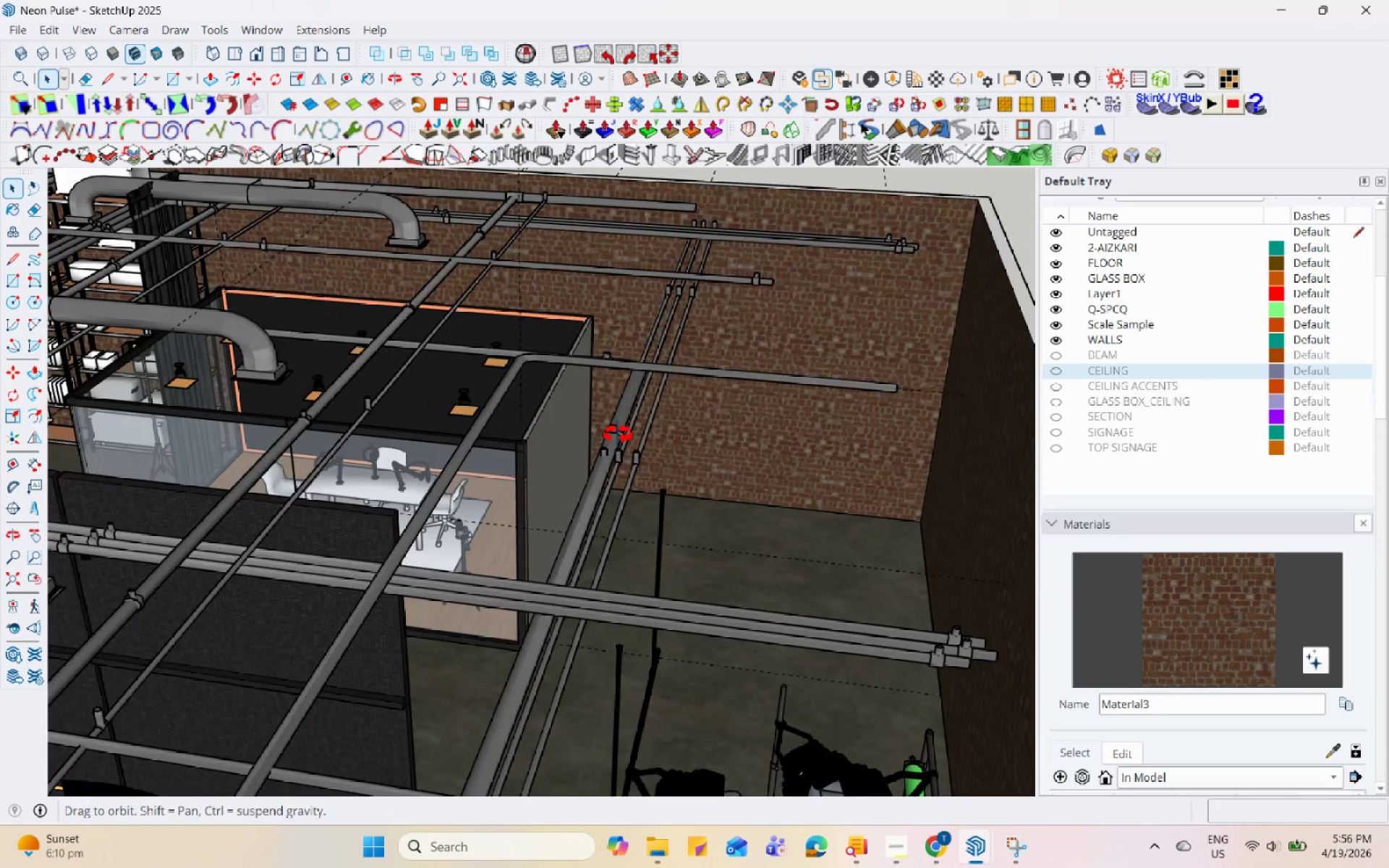 
scroll: coordinate [475, 438], scroll_direction: down, amount: 4.0
 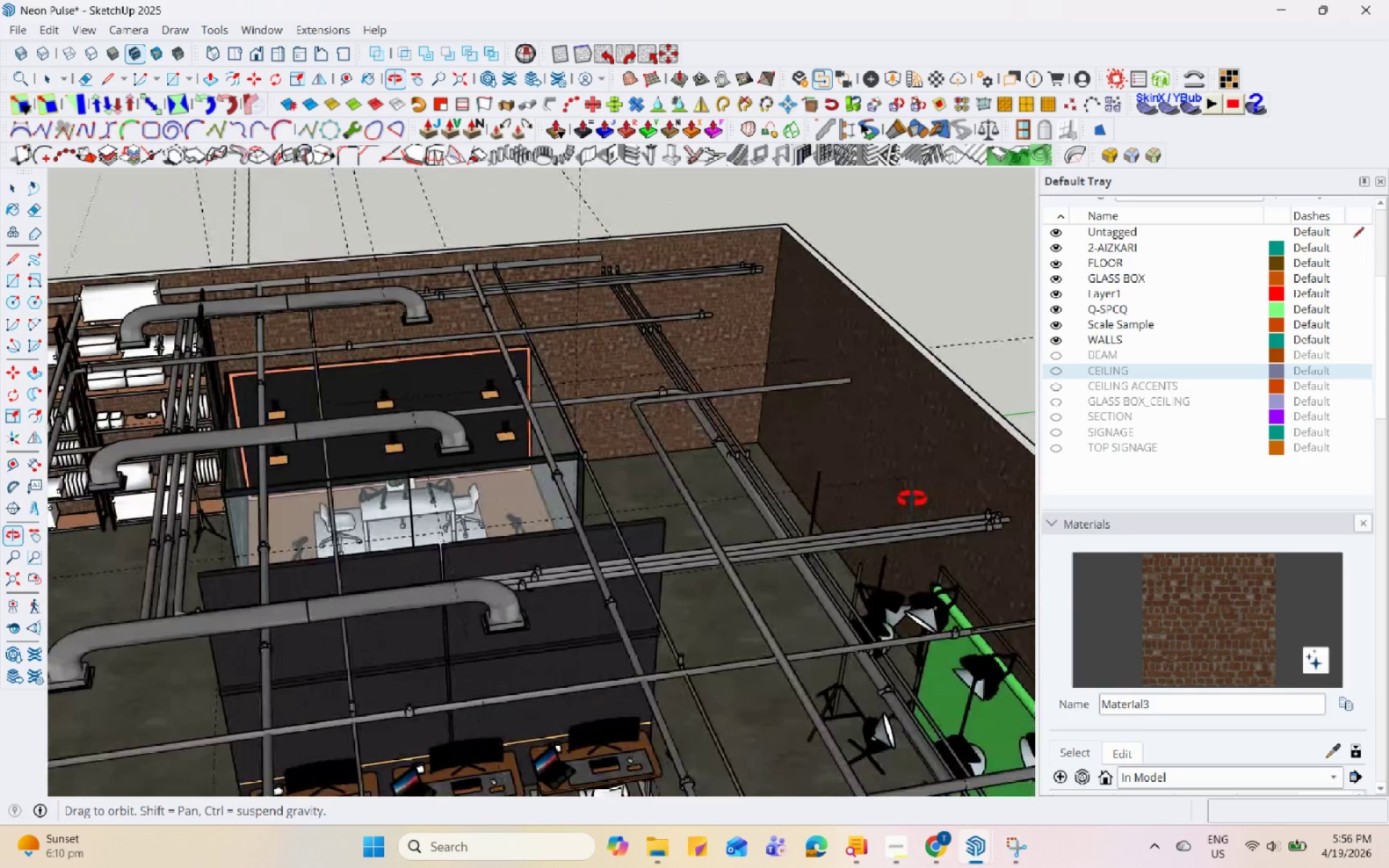 
left_click([750, 573])
 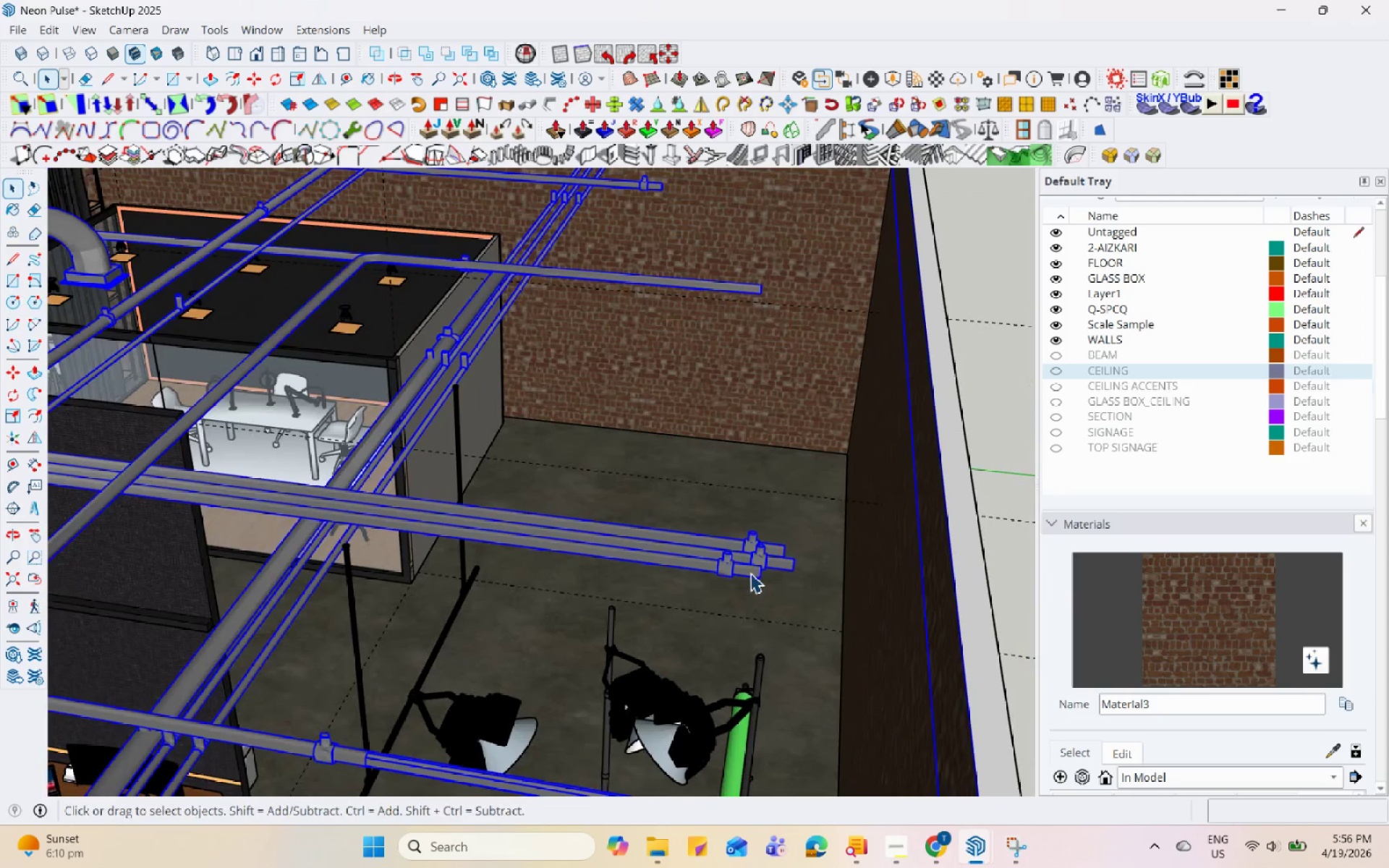 
scroll: coordinate [749, 619], scroll_direction: up, amount: 4.0
 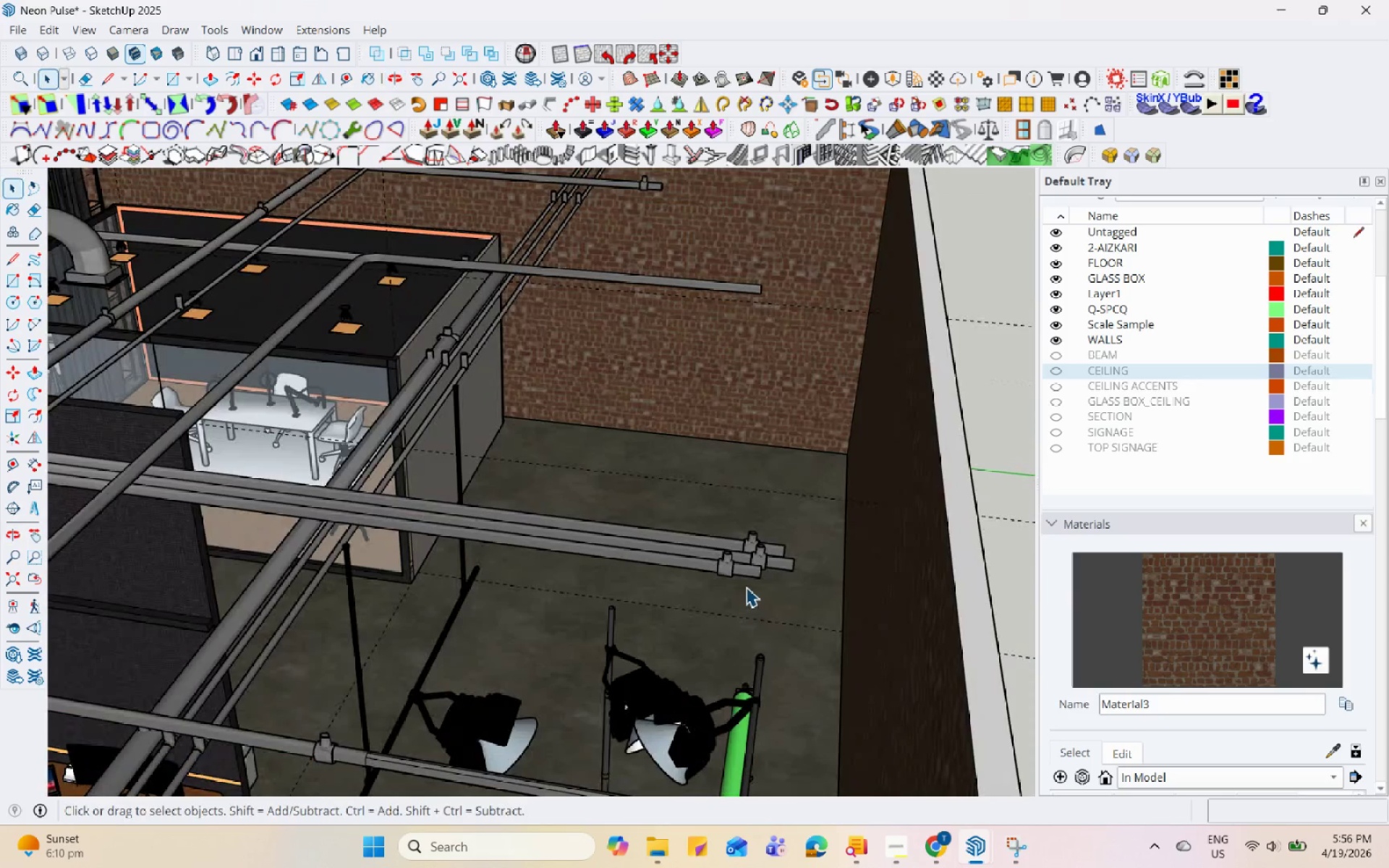 
double_click([750, 573])
 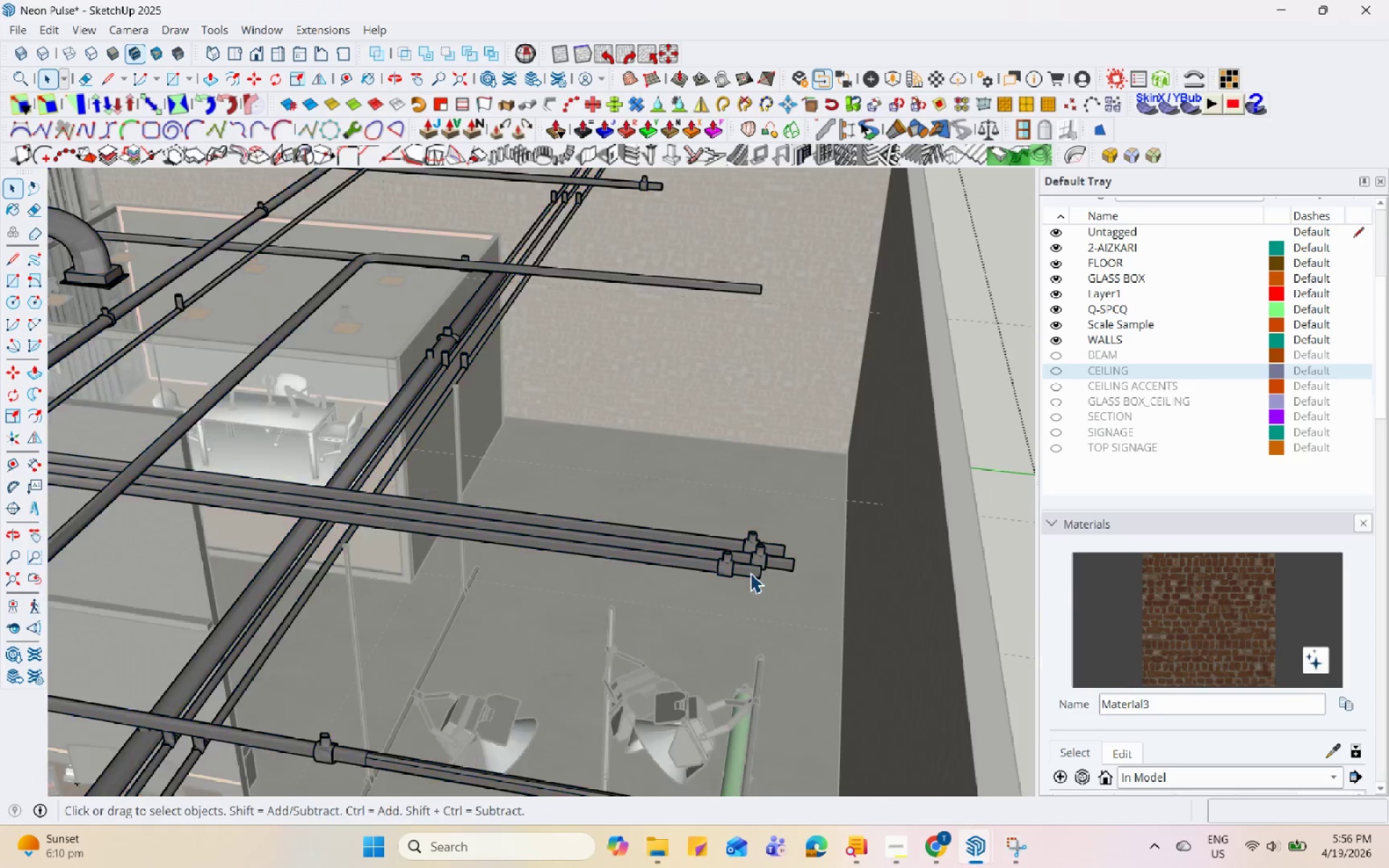 
triple_click([750, 573])
 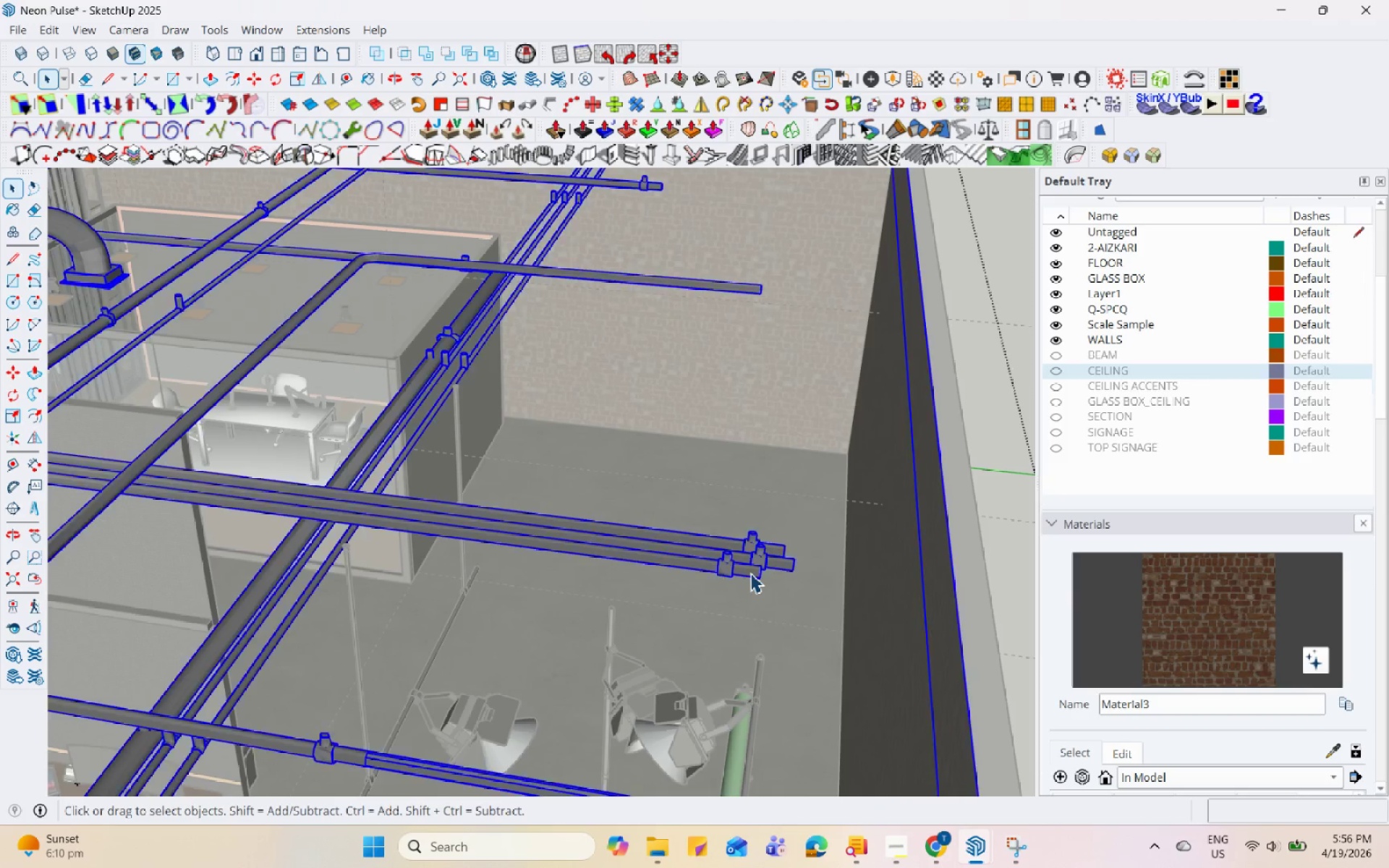 
triple_click([750, 573])
 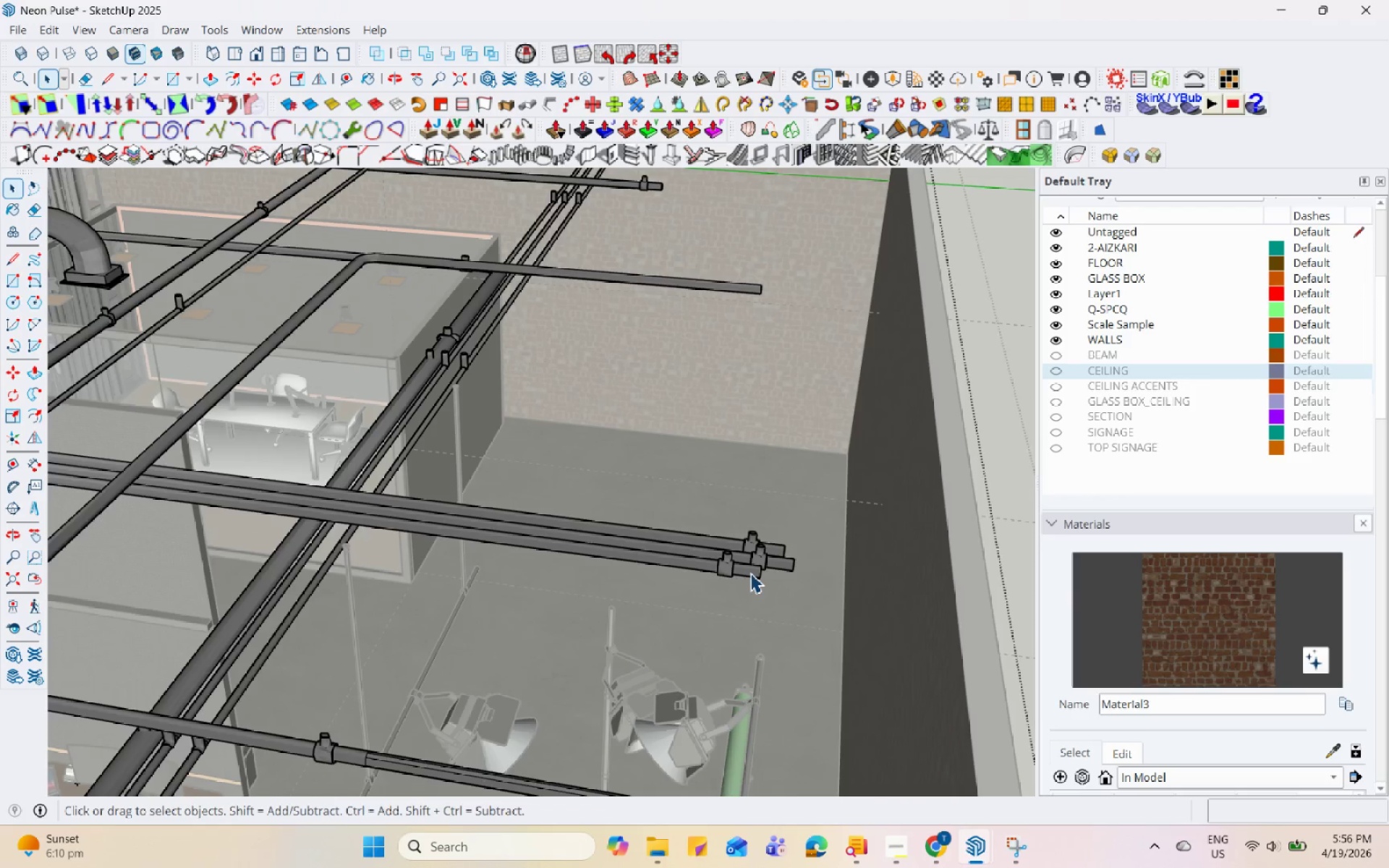 
triple_click([750, 573])
 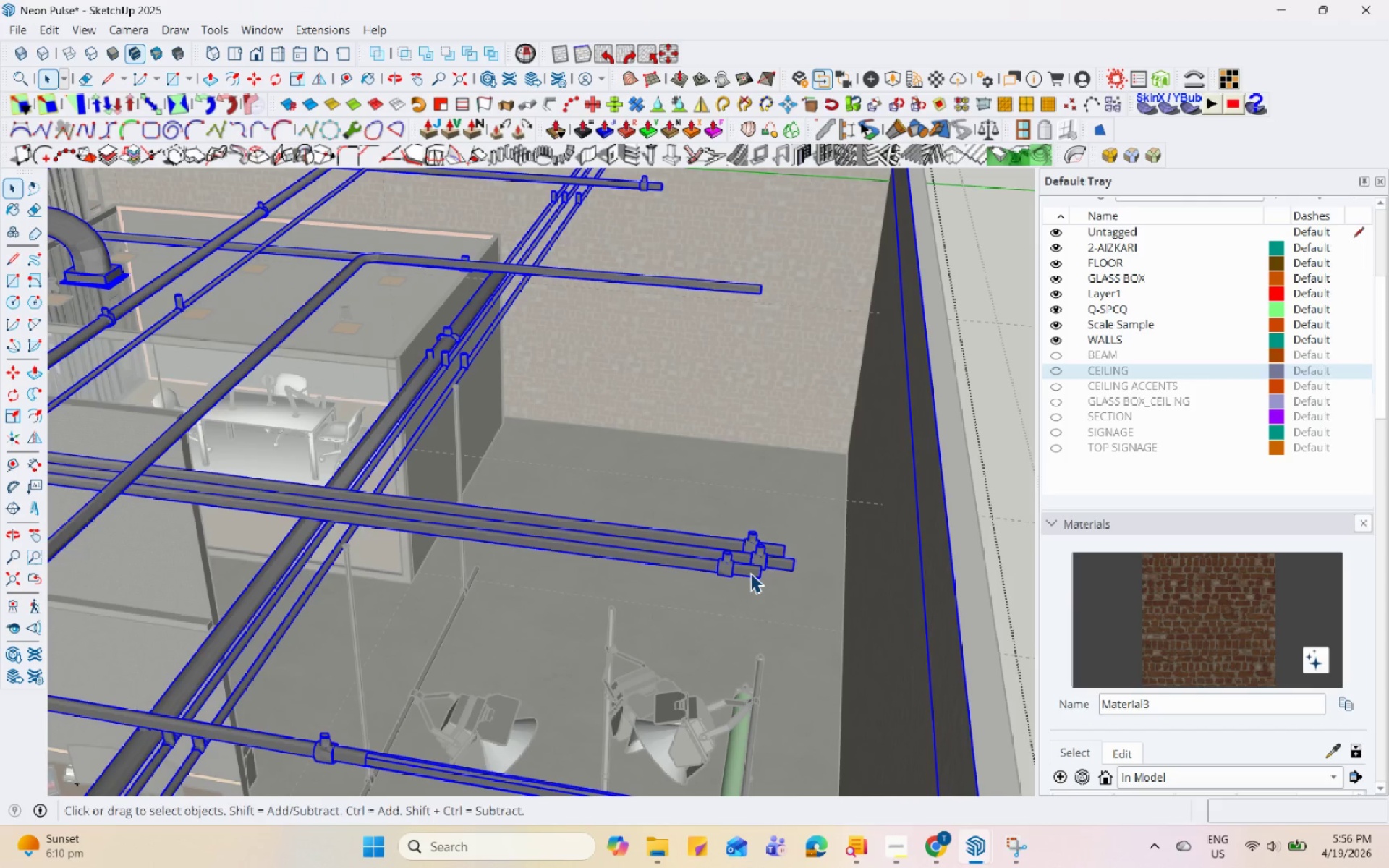 
triple_click([750, 573])
 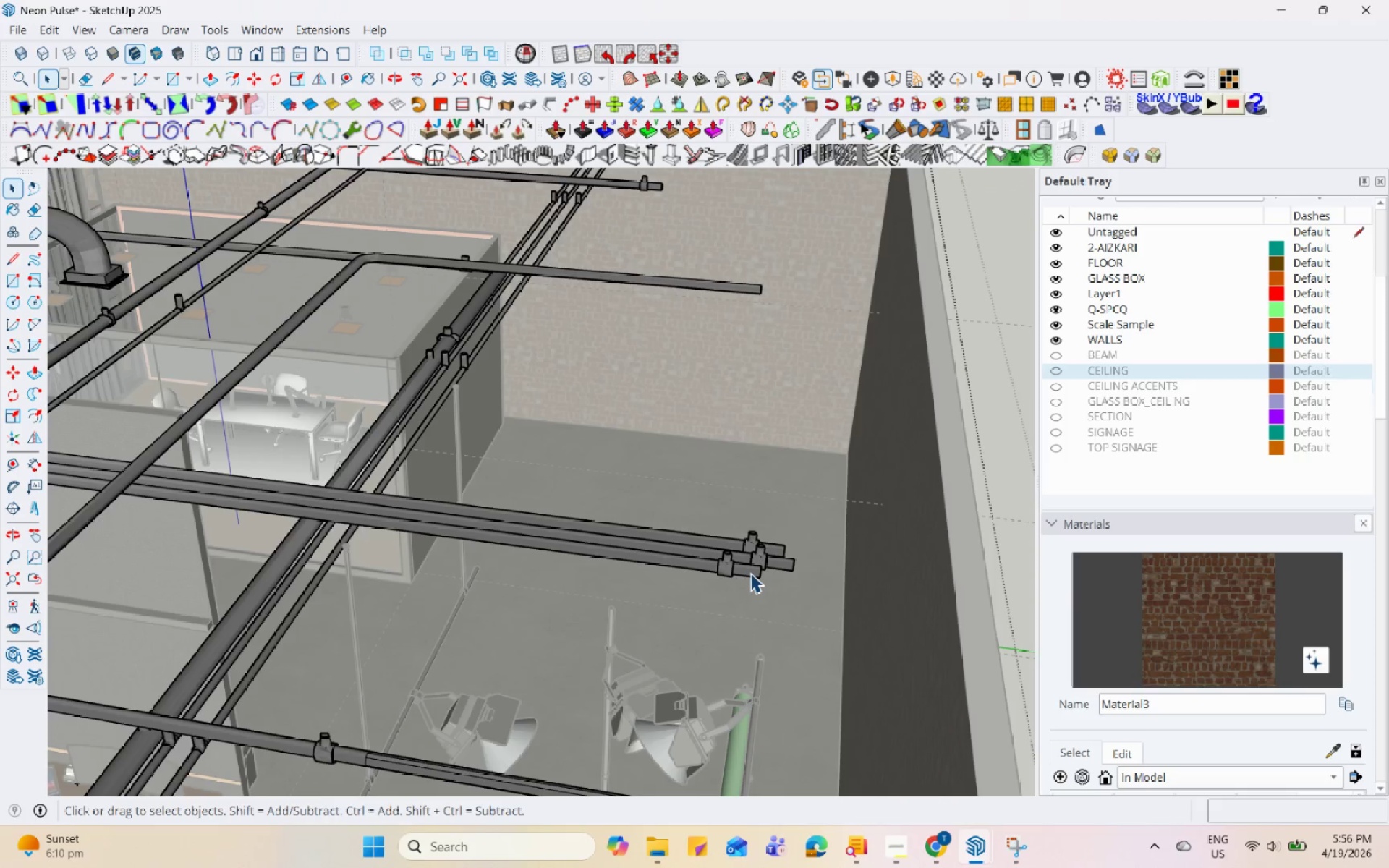 
triple_click([750, 573])
 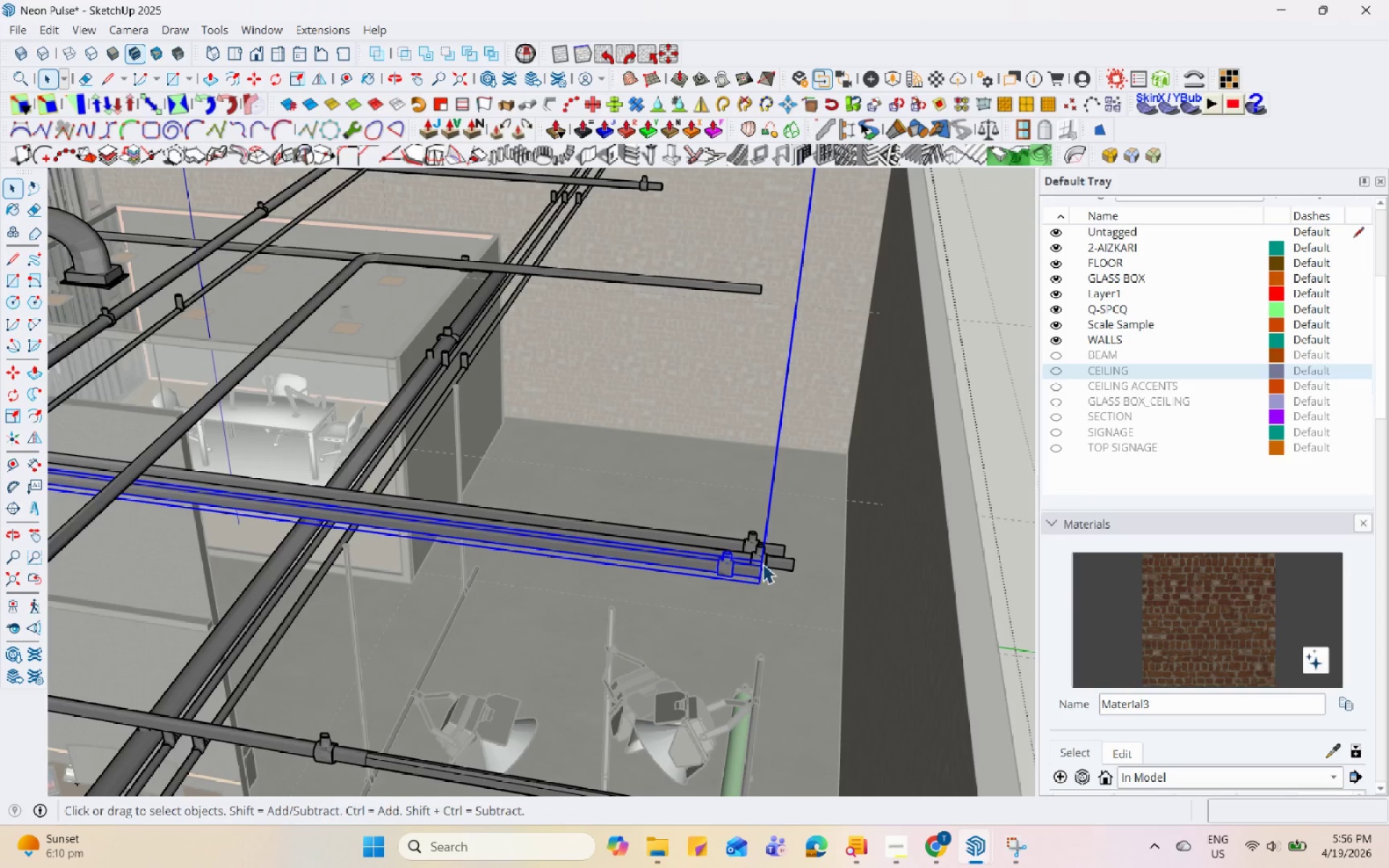 
scroll: coordinate [776, 558], scroll_direction: up, amount: 3.0
 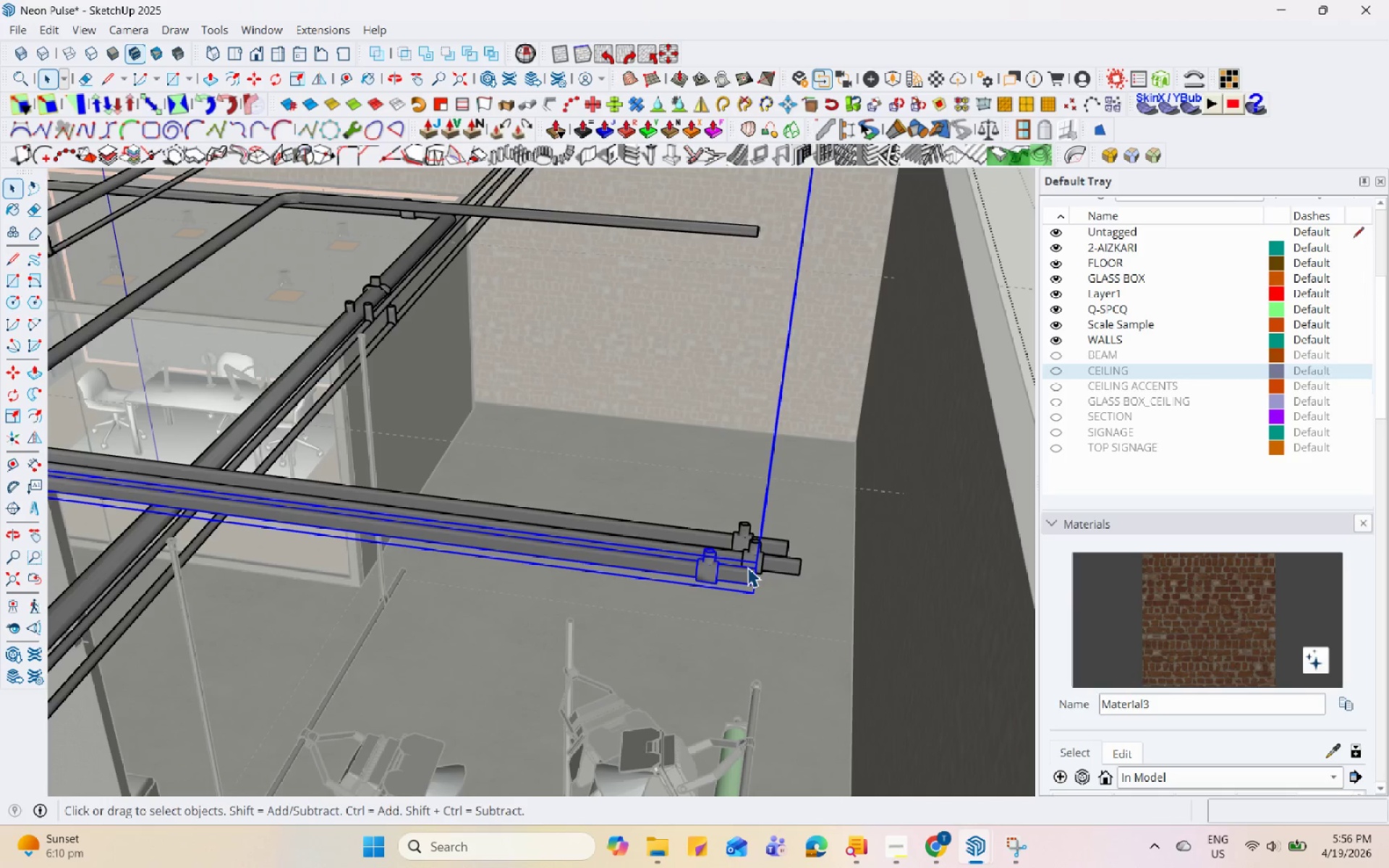 
scroll: coordinate [750, 585], scroll_direction: down, amount: 14.0
 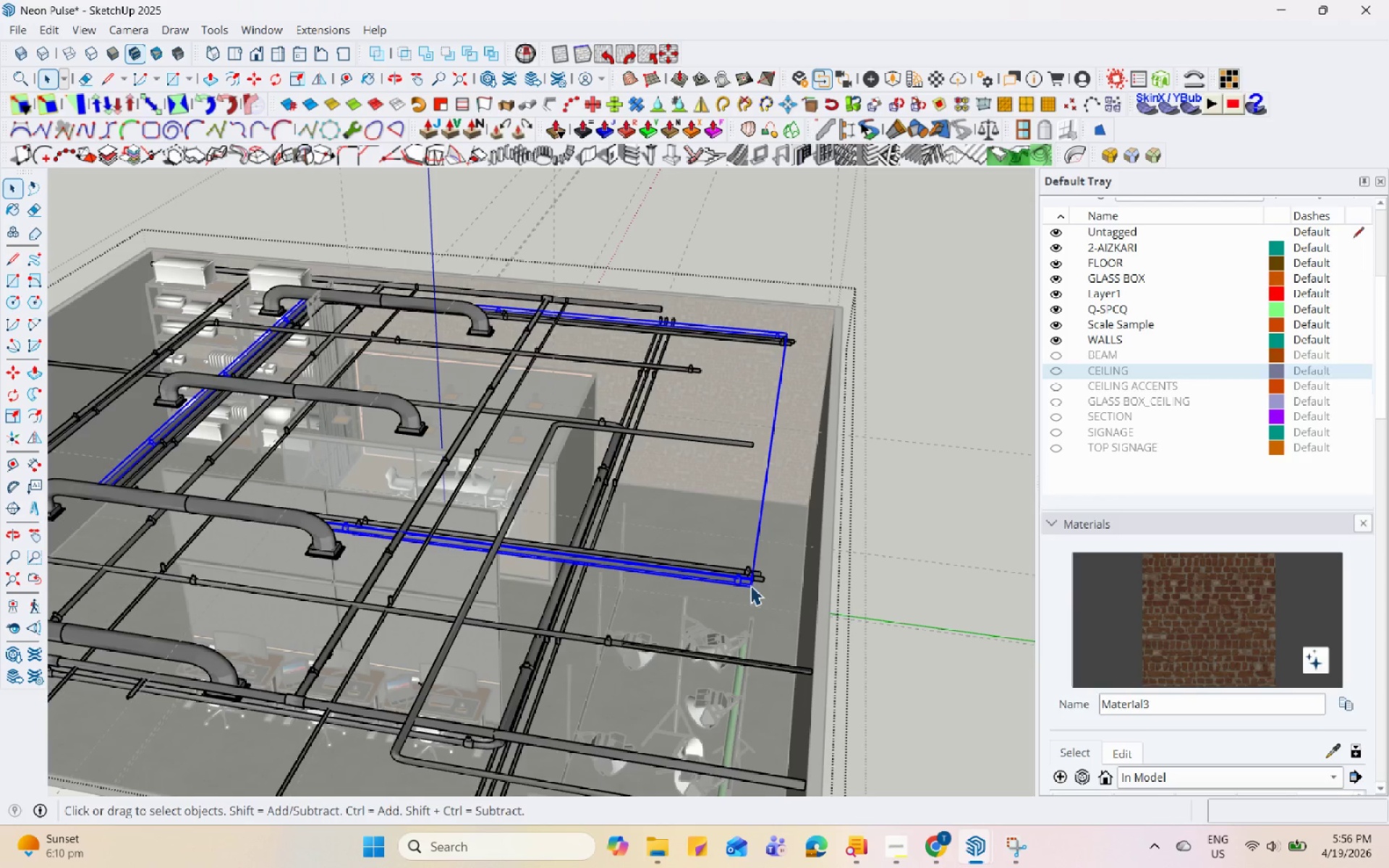 
scroll: coordinate [771, 546], scroll_direction: up, amount: 3.0
 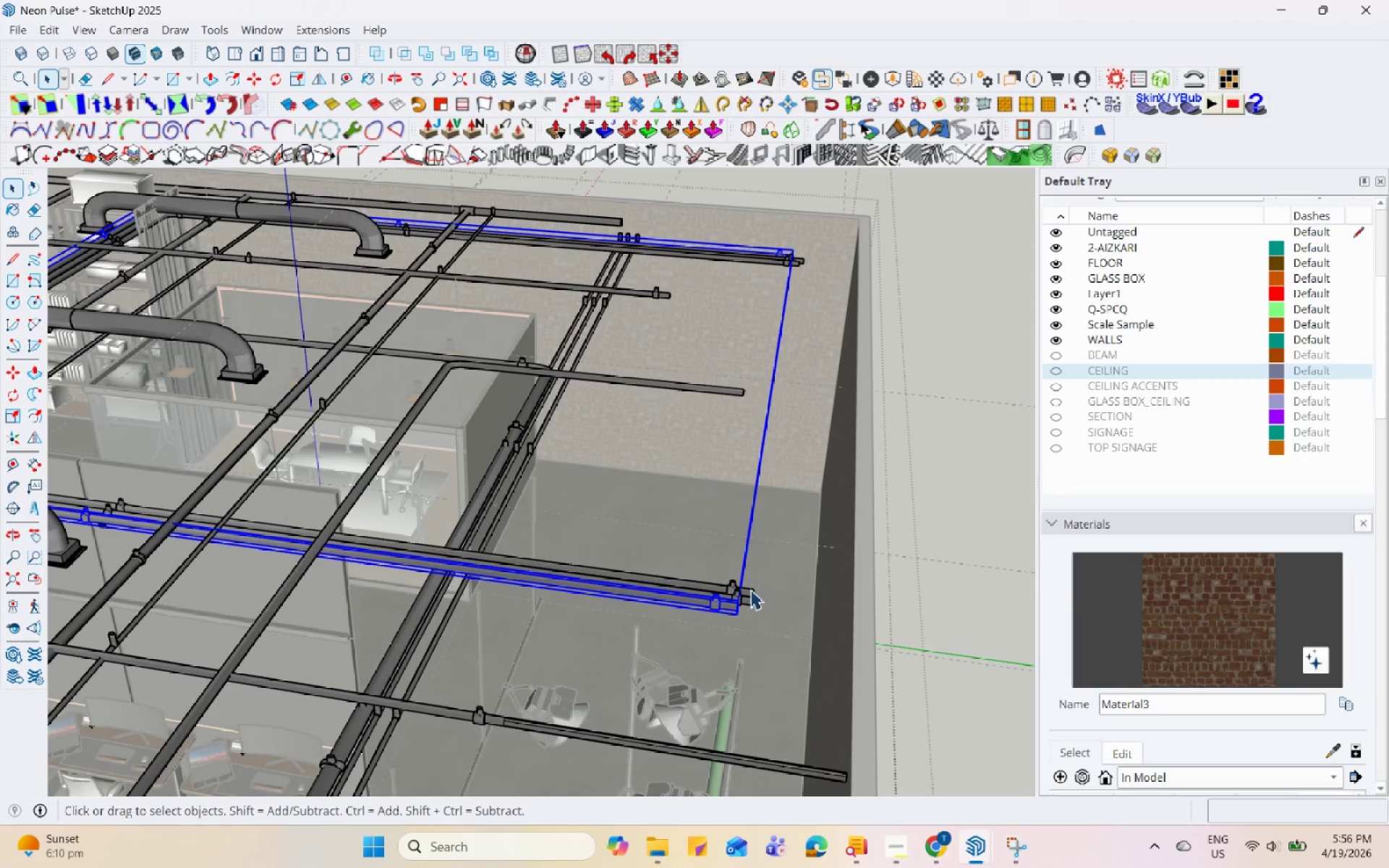 
hold_key(key=ControlLeft, duration=1.23)
left_click([749, 603])
 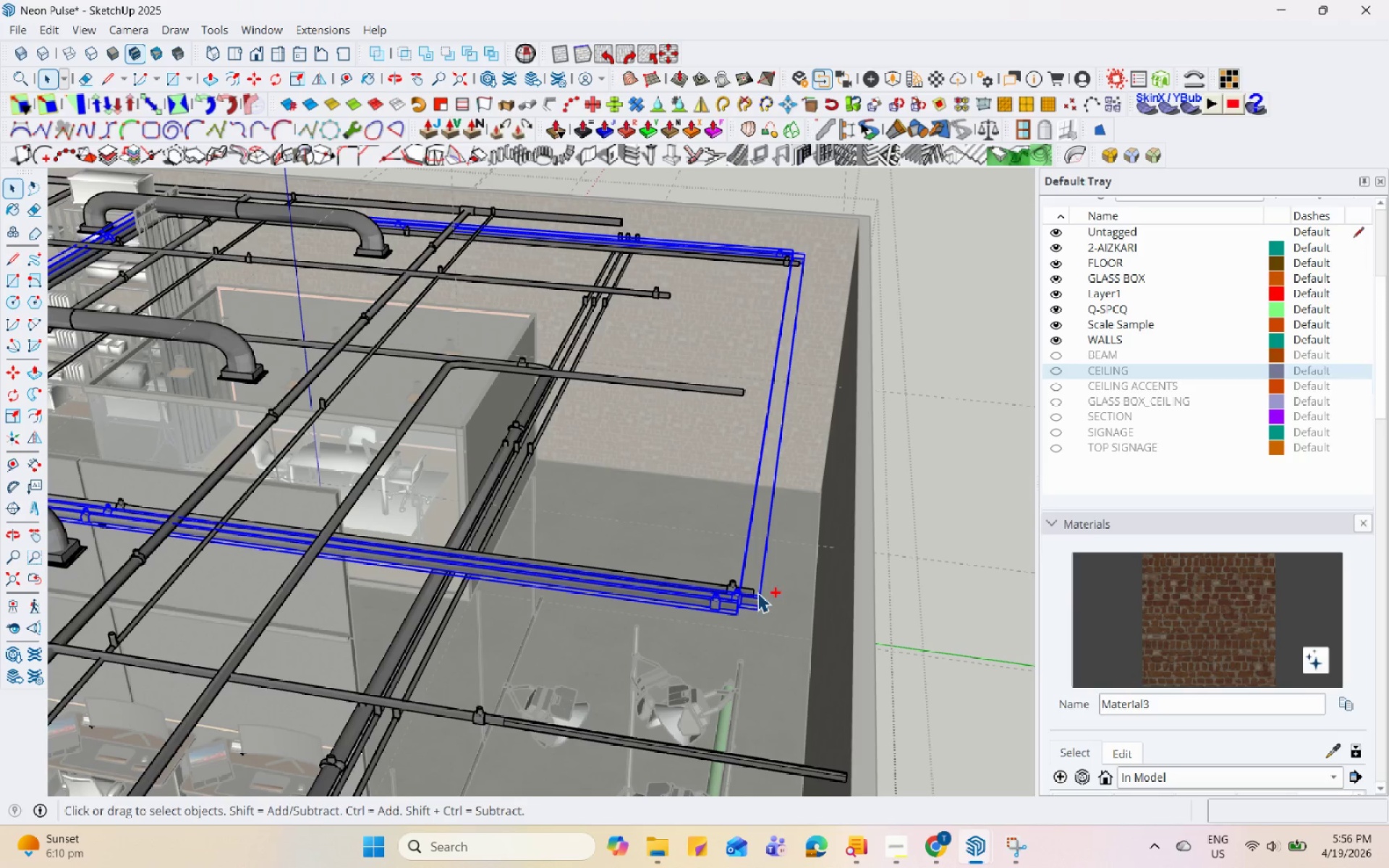 
left_click([752, 590])
 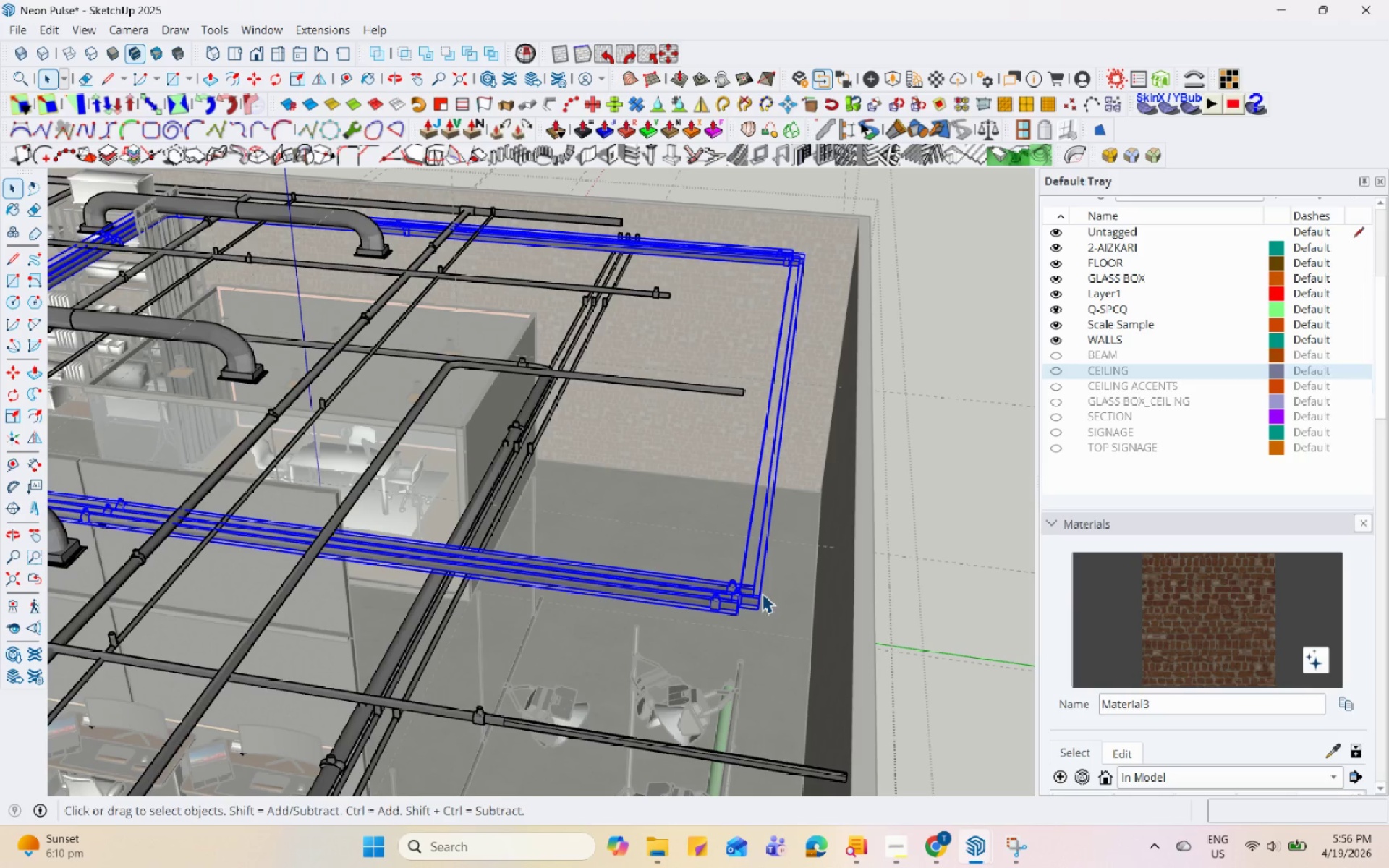 
key(S)
 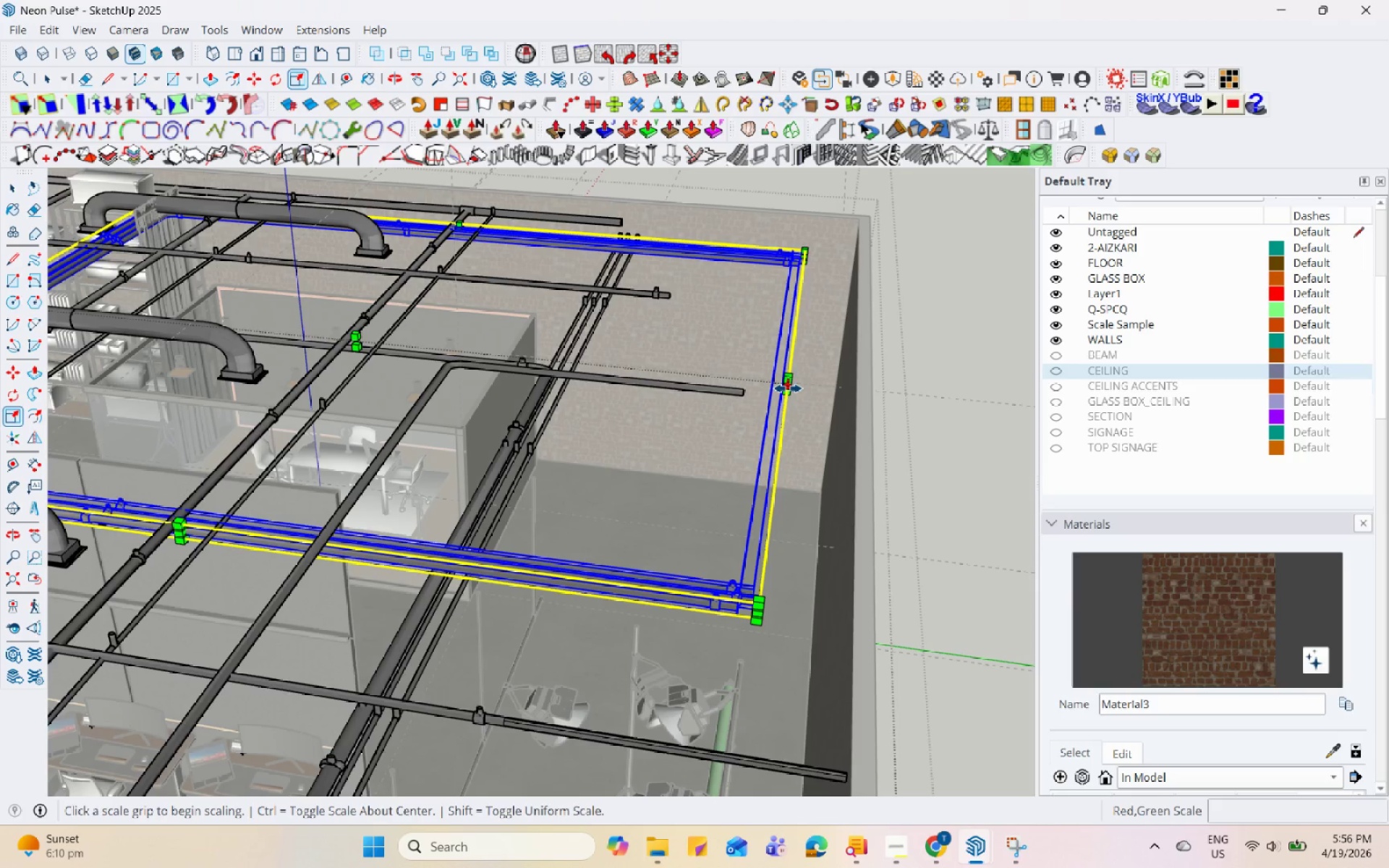 
left_click([788, 388])
 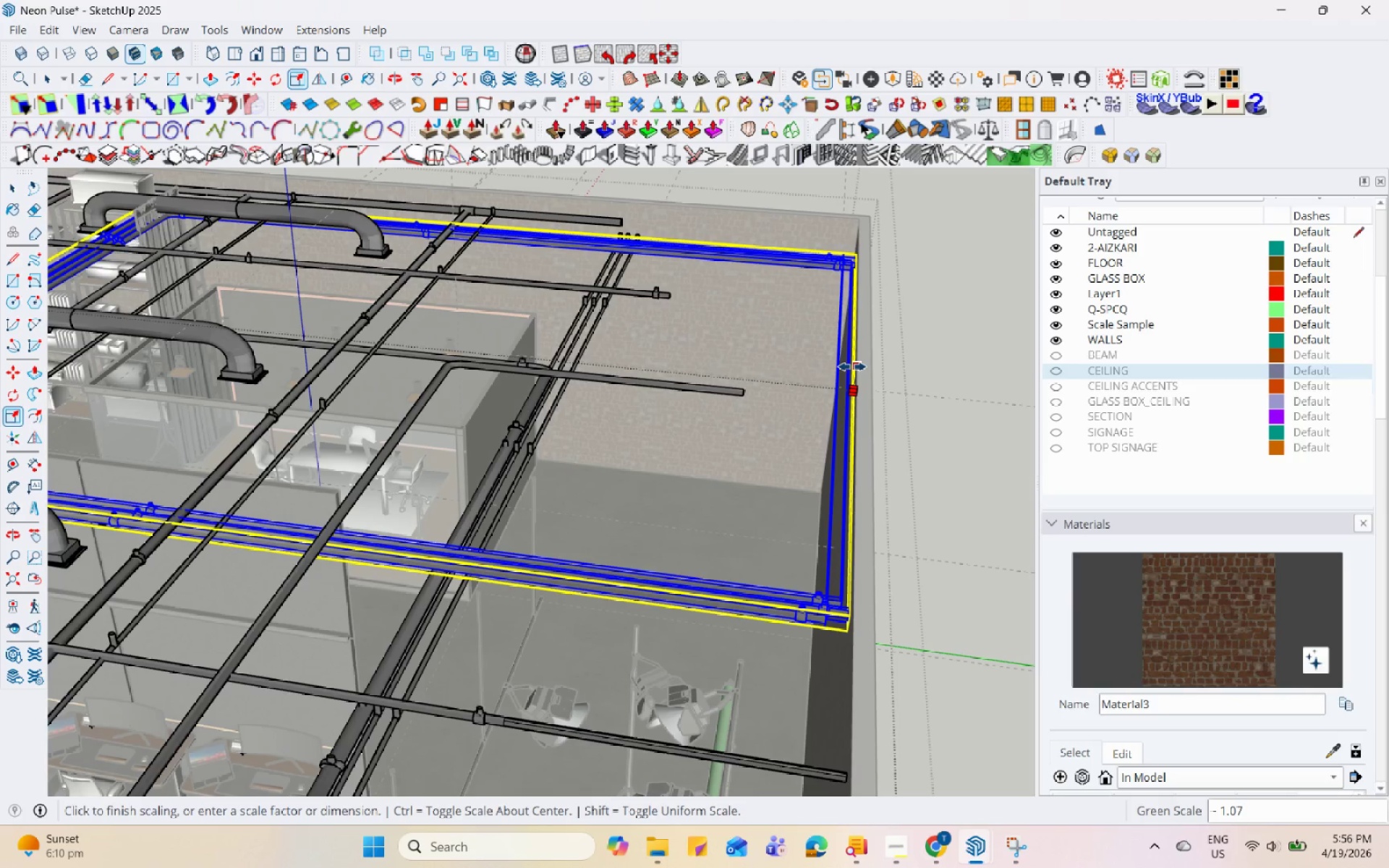 
left_click([852, 367])
 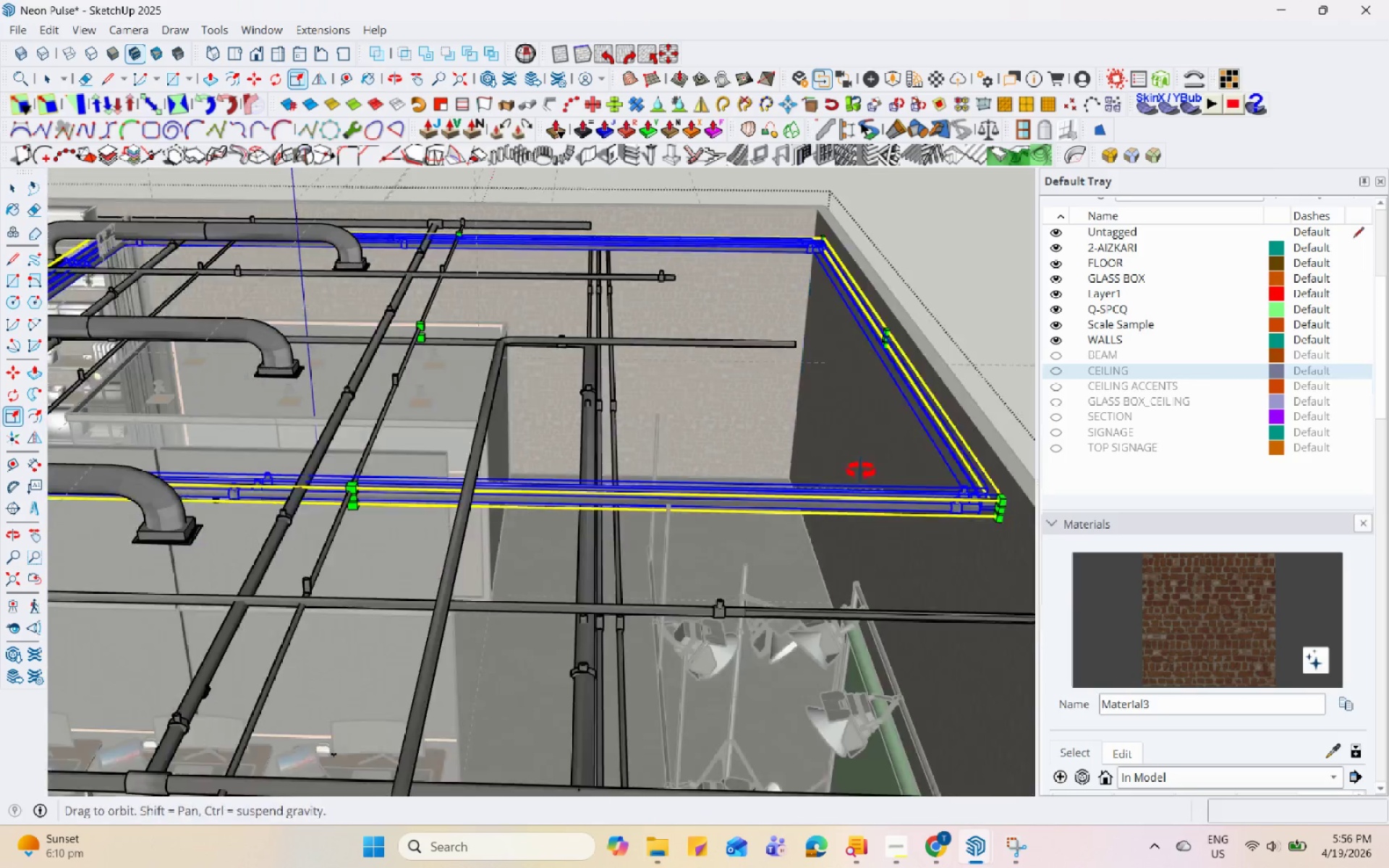 
key(Space)
 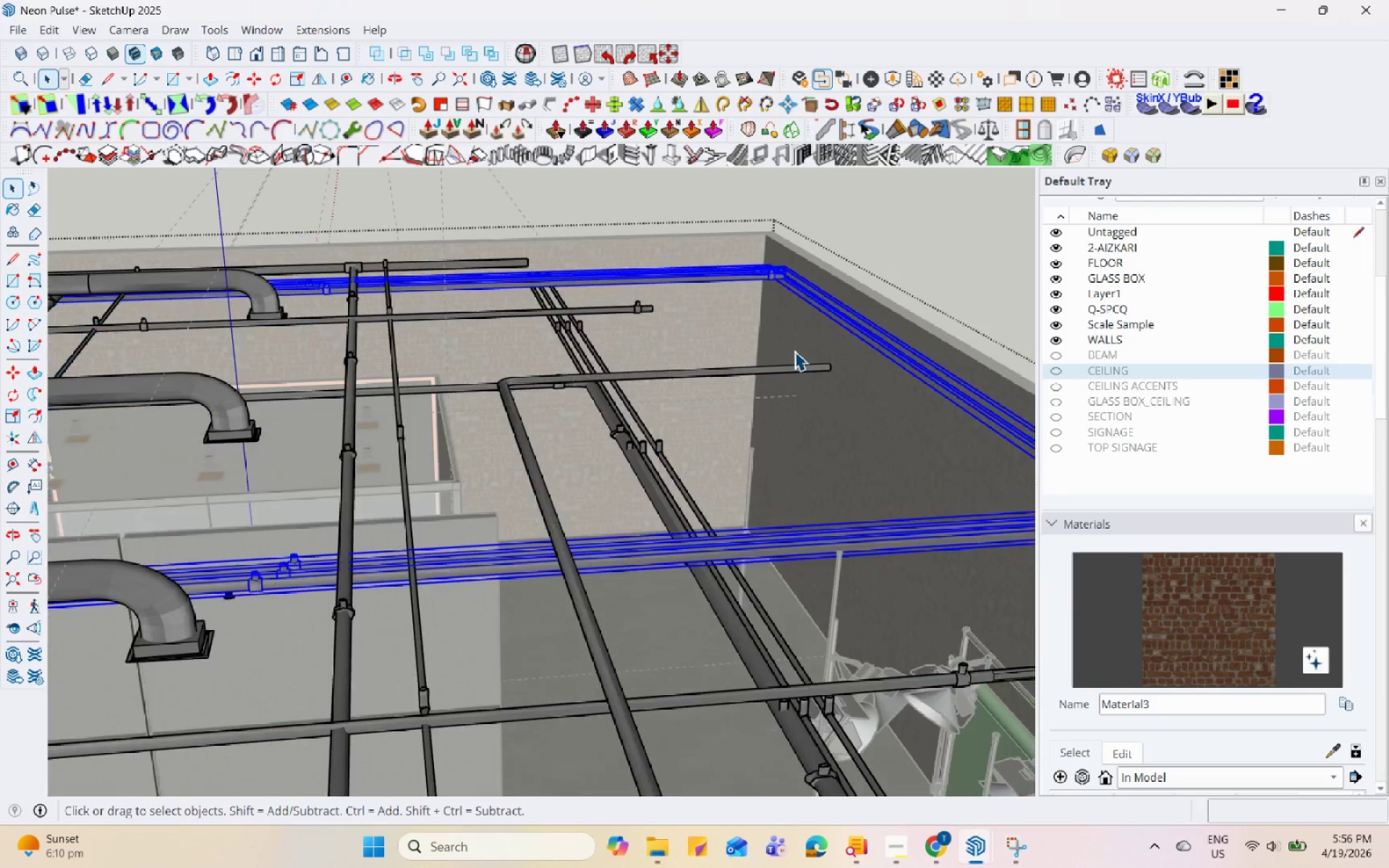 
key(Escape)
 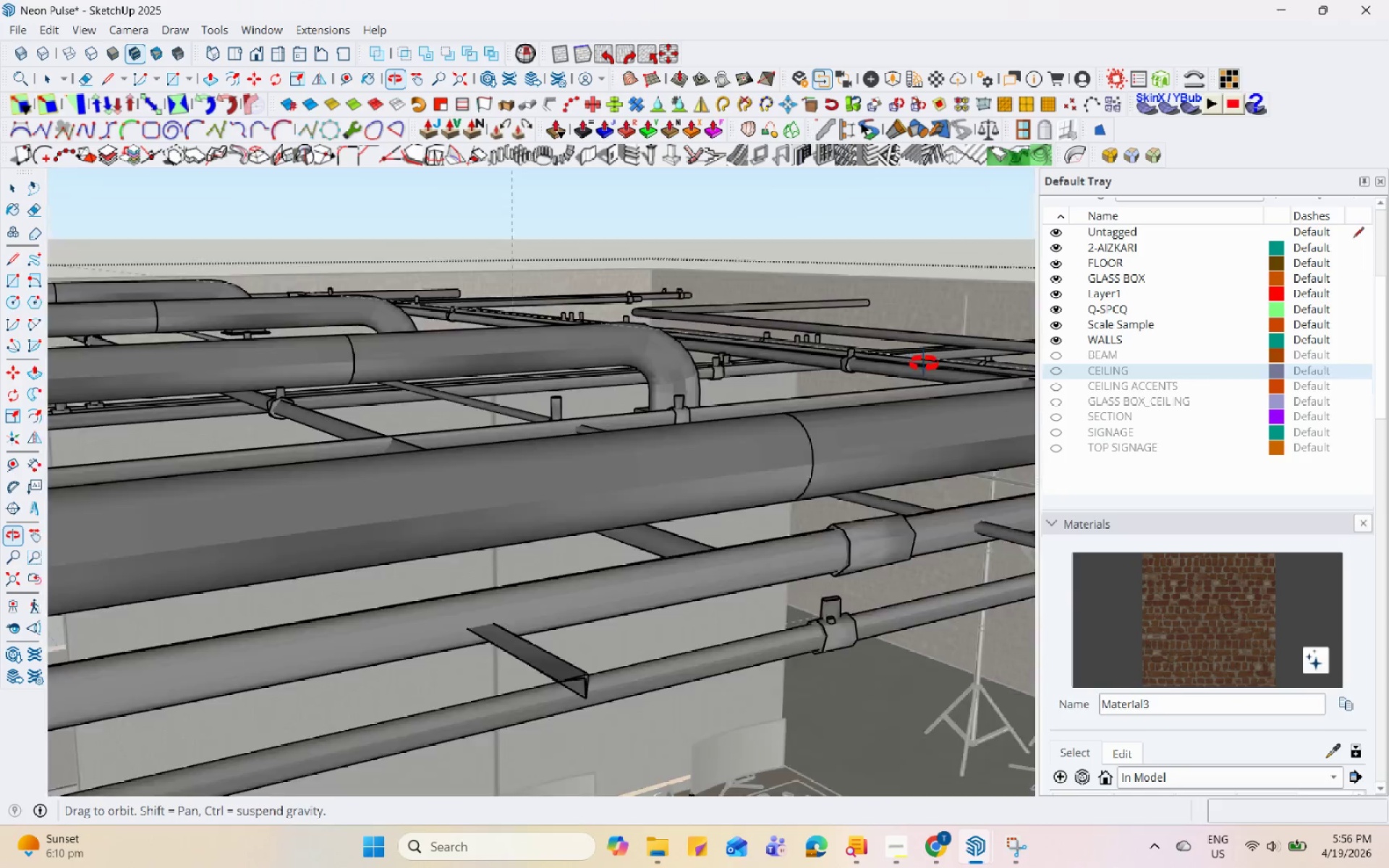 
scroll: coordinate [794, 349], scroll_direction: up, amount: 1.0
 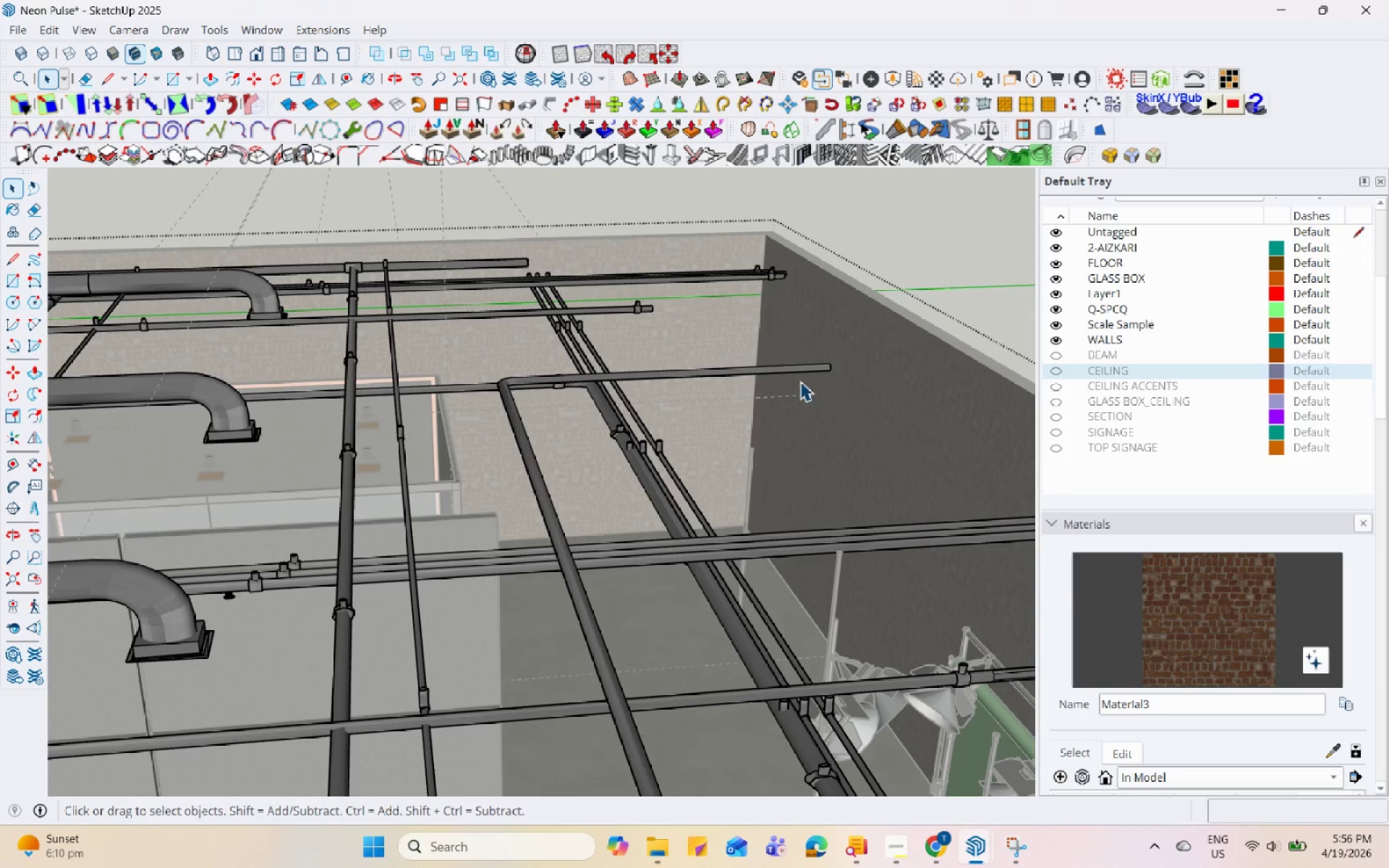 
key(Escape)
 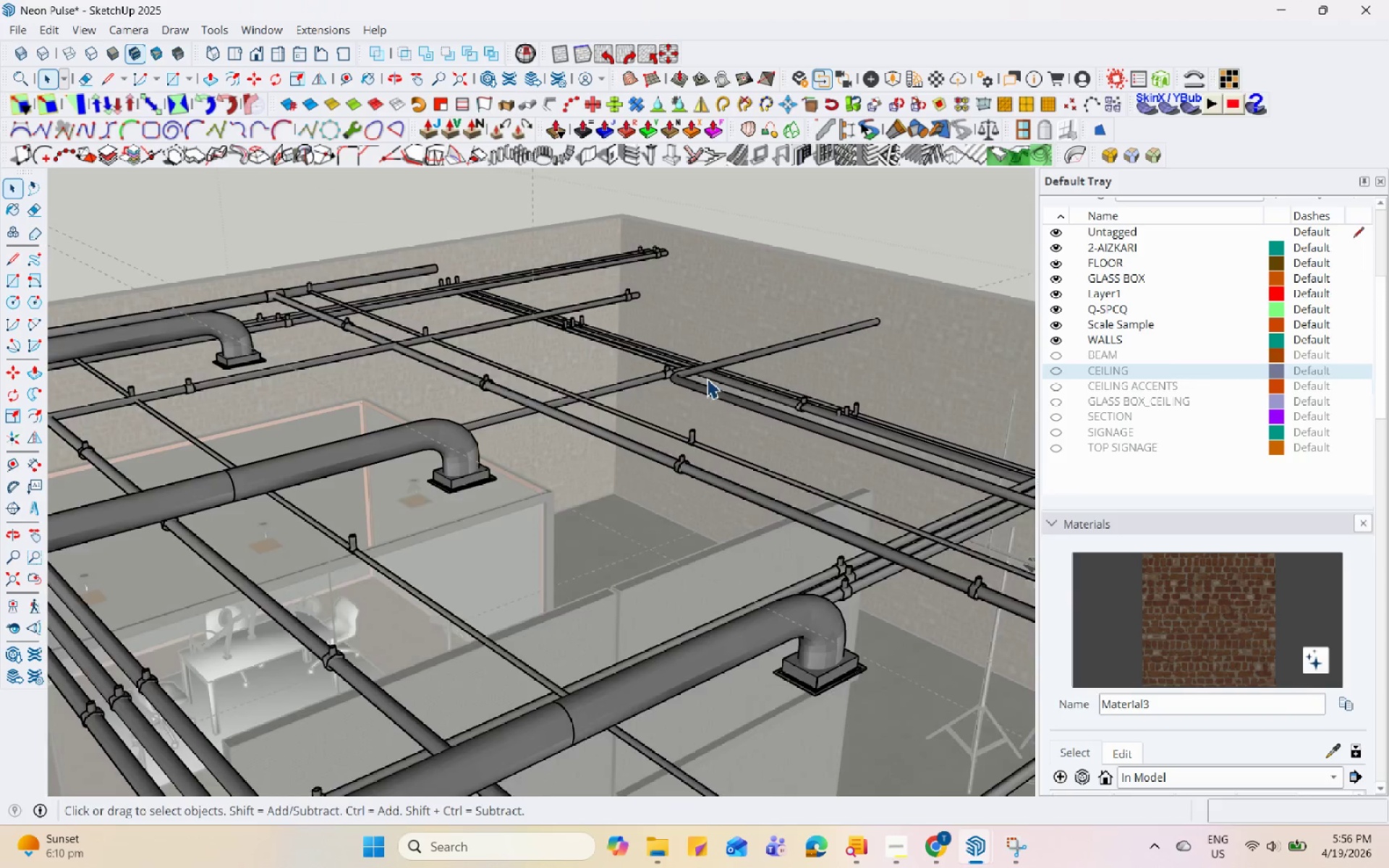 
key(Escape)
 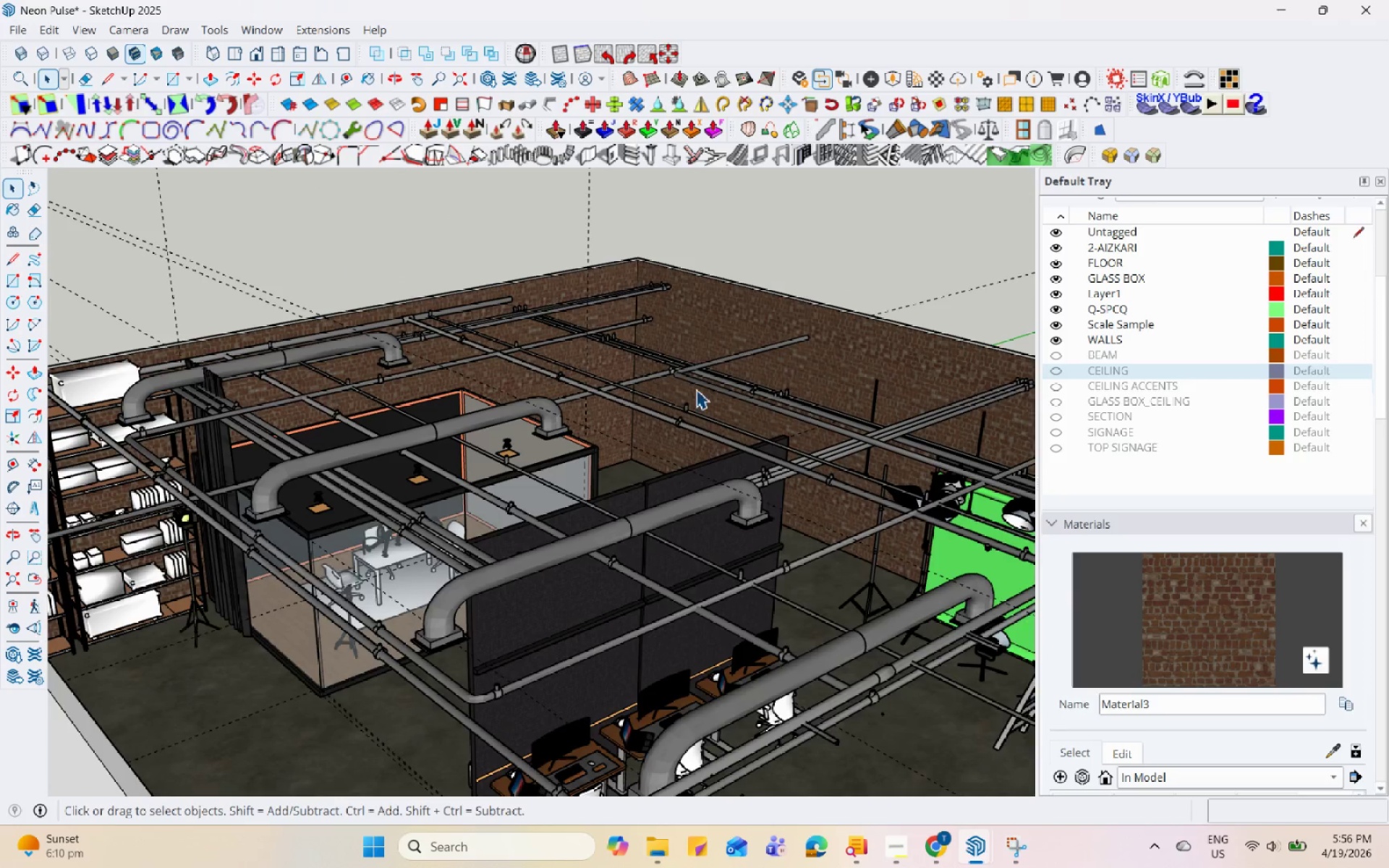 
key(Escape)
 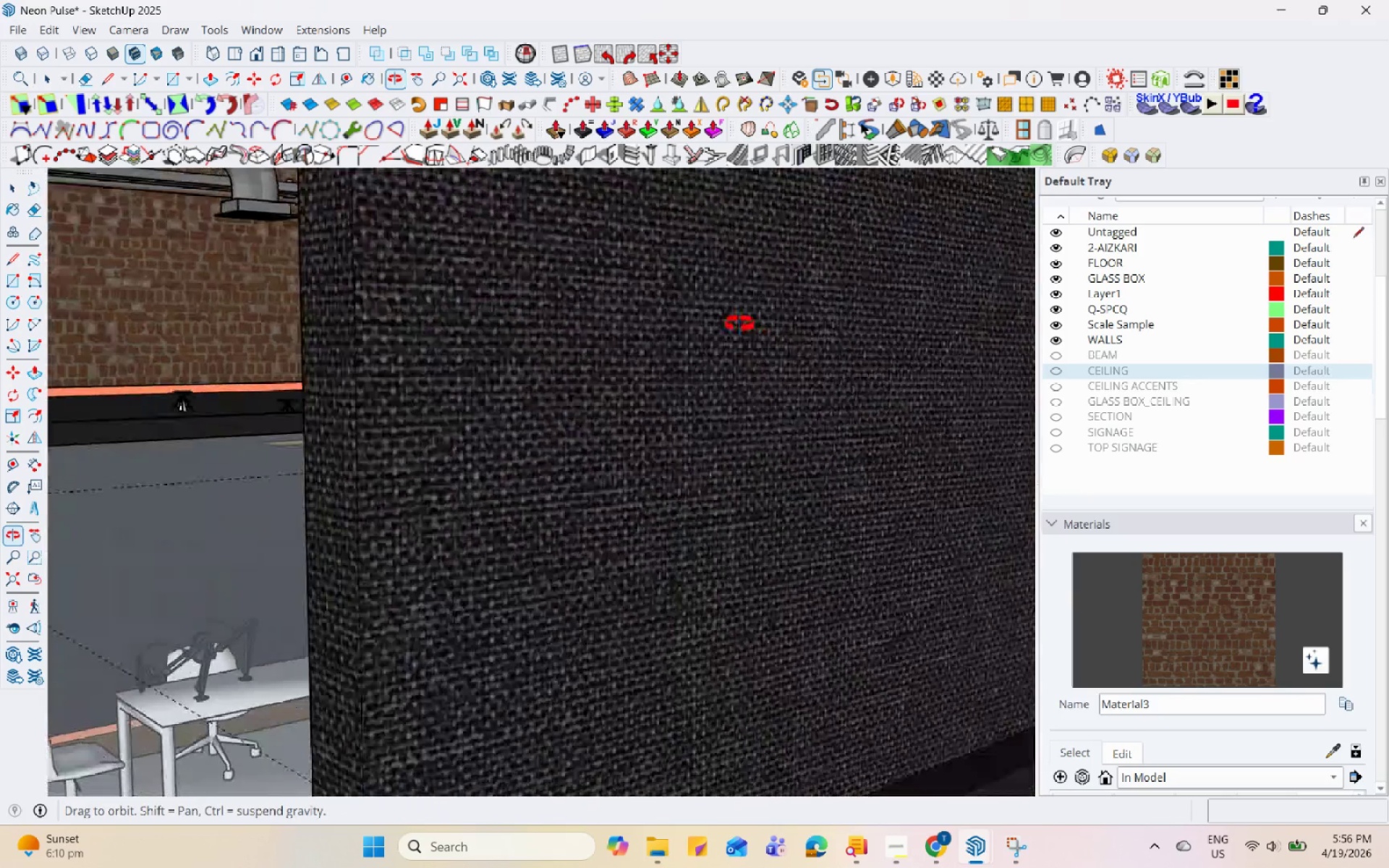 
scroll: coordinate [684, 438], scroll_direction: up, amount: 1.0
 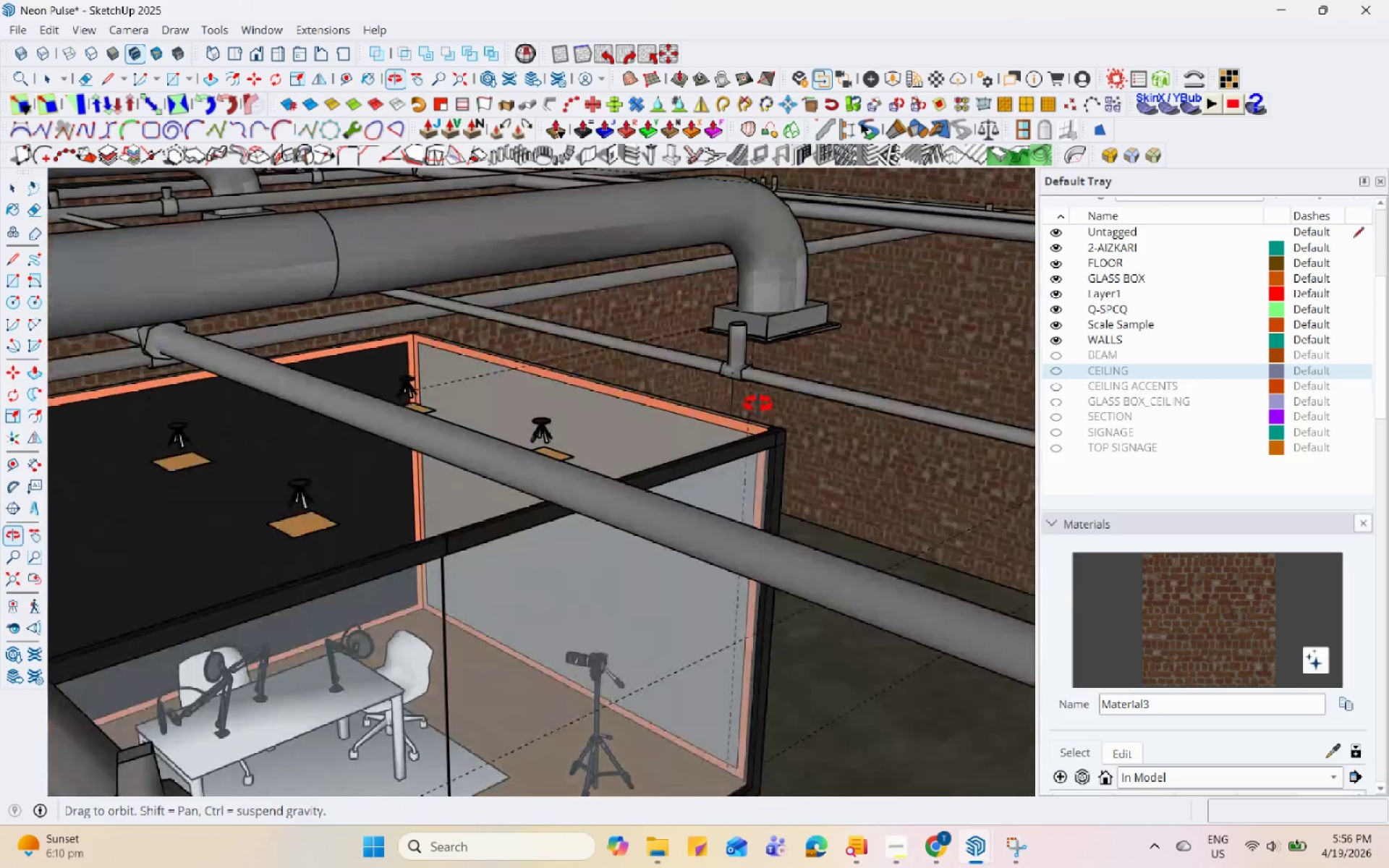 
scroll: coordinate [752, 437], scroll_direction: down, amount: 12.0
 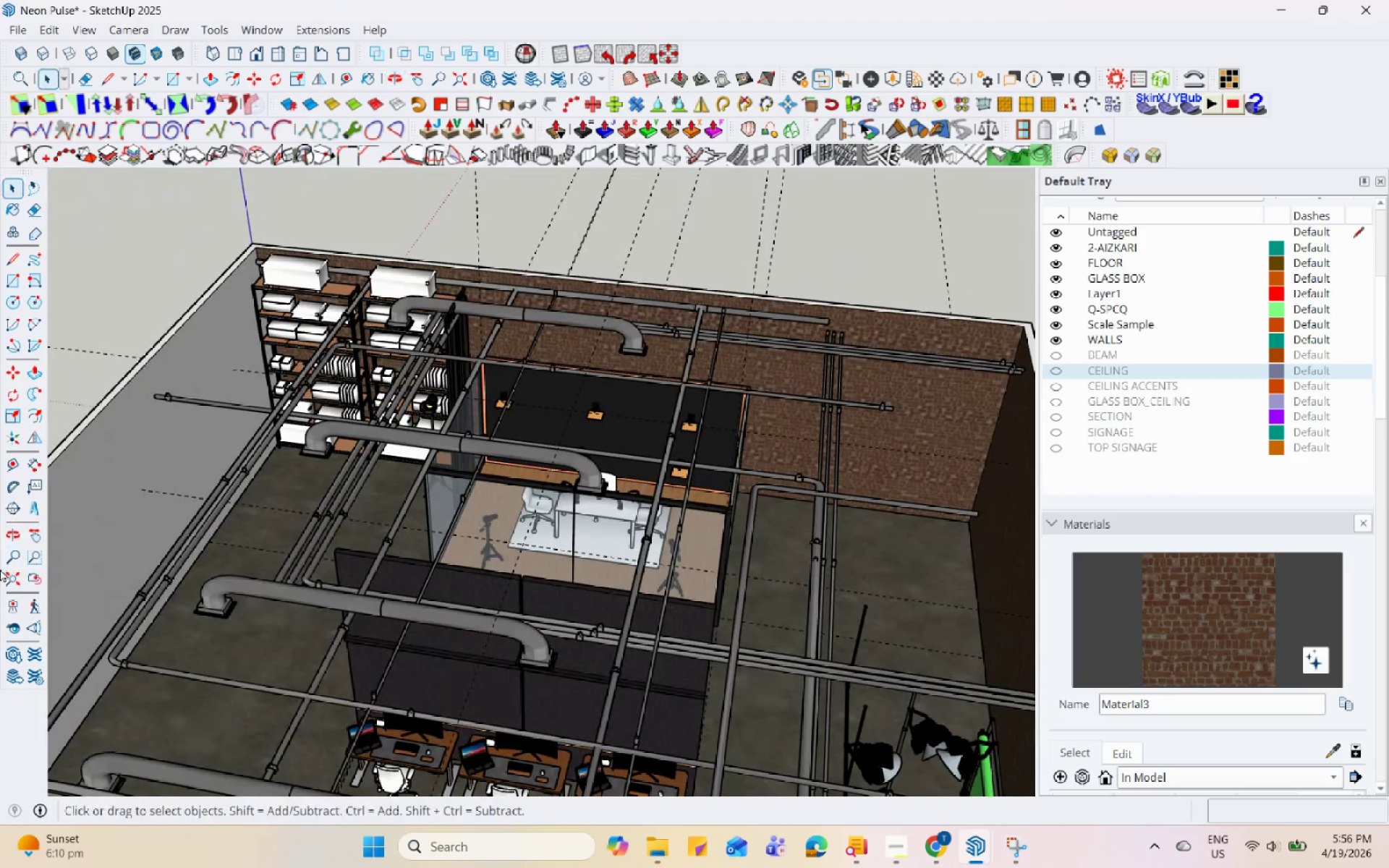 
scroll: coordinate [928, 213], scroll_direction: up, amount: 18.0
 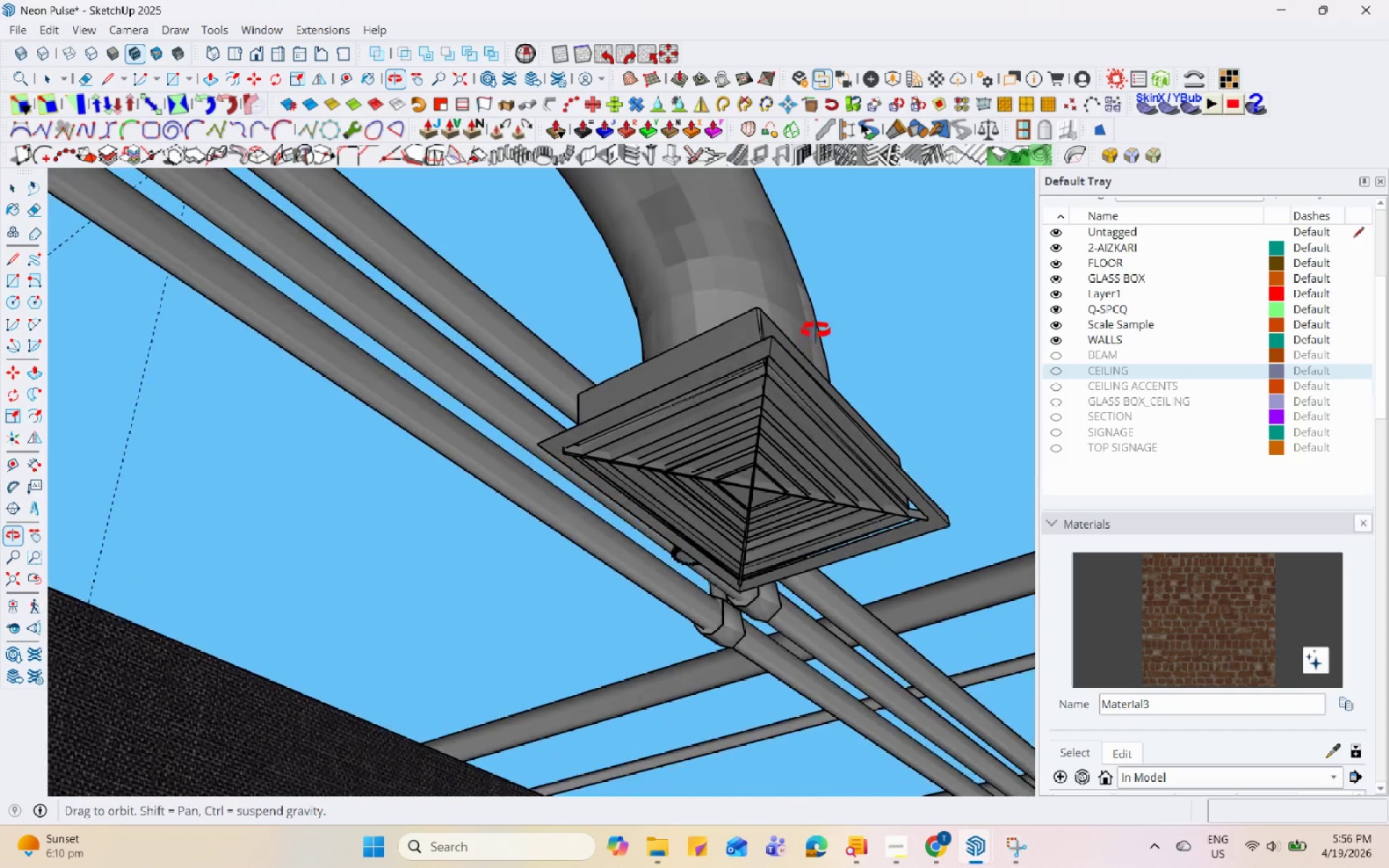 
scroll: coordinate [476, 427], scroll_direction: down, amount: 23.0
 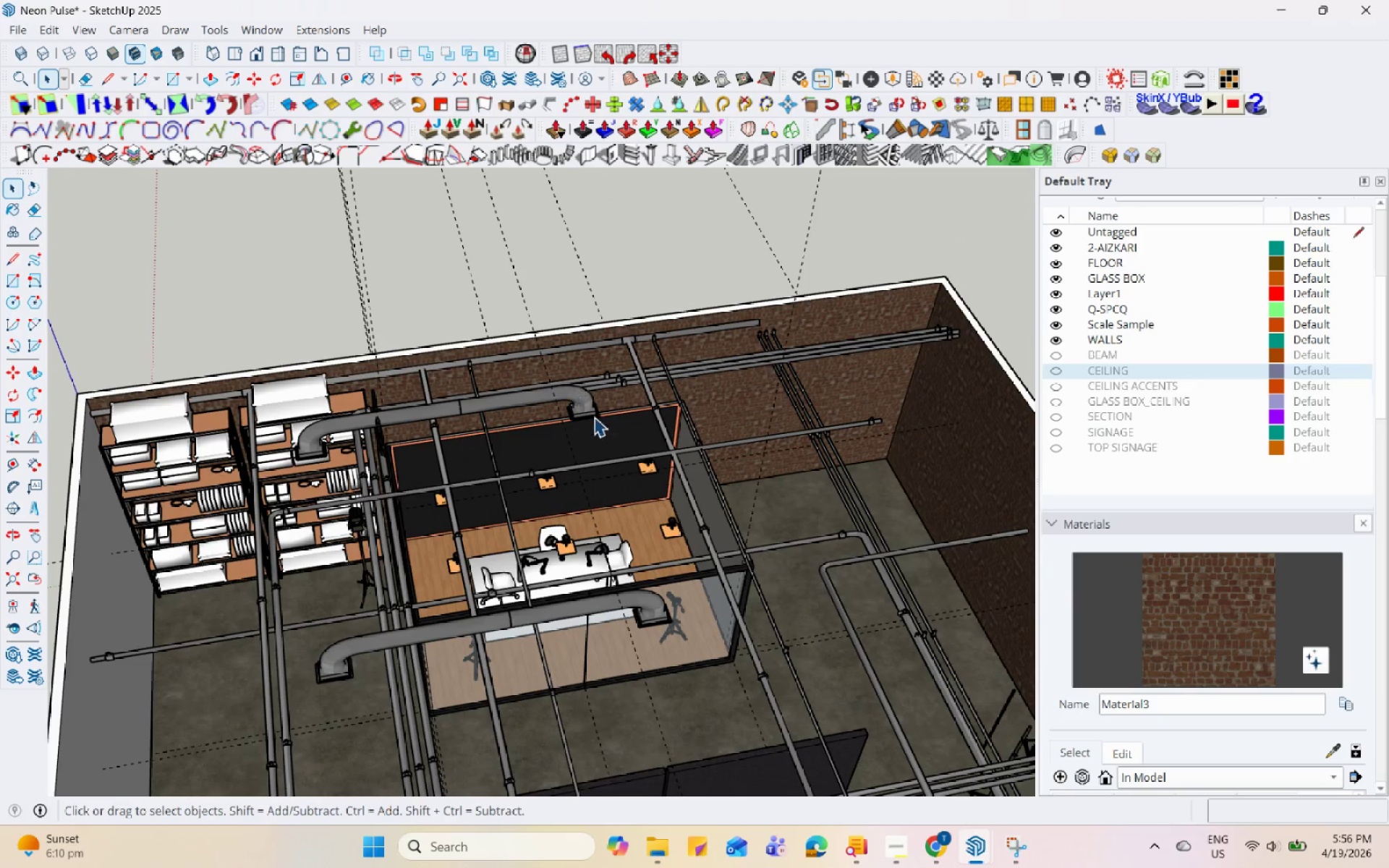 
left_click([1007, 839])
 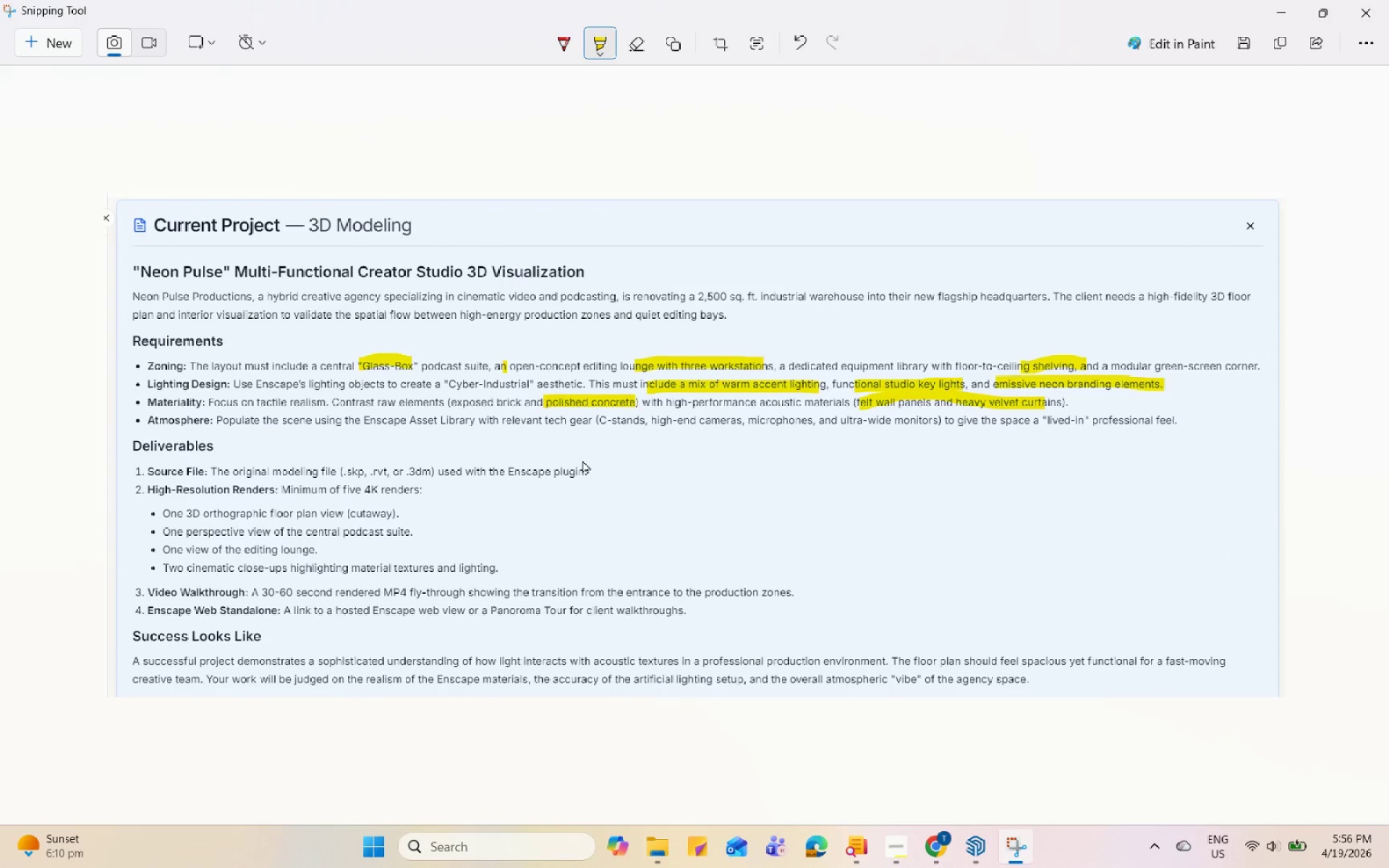 
left_click_drag(start_coordinate=[456, 405], to_coordinate=[515, 402])
 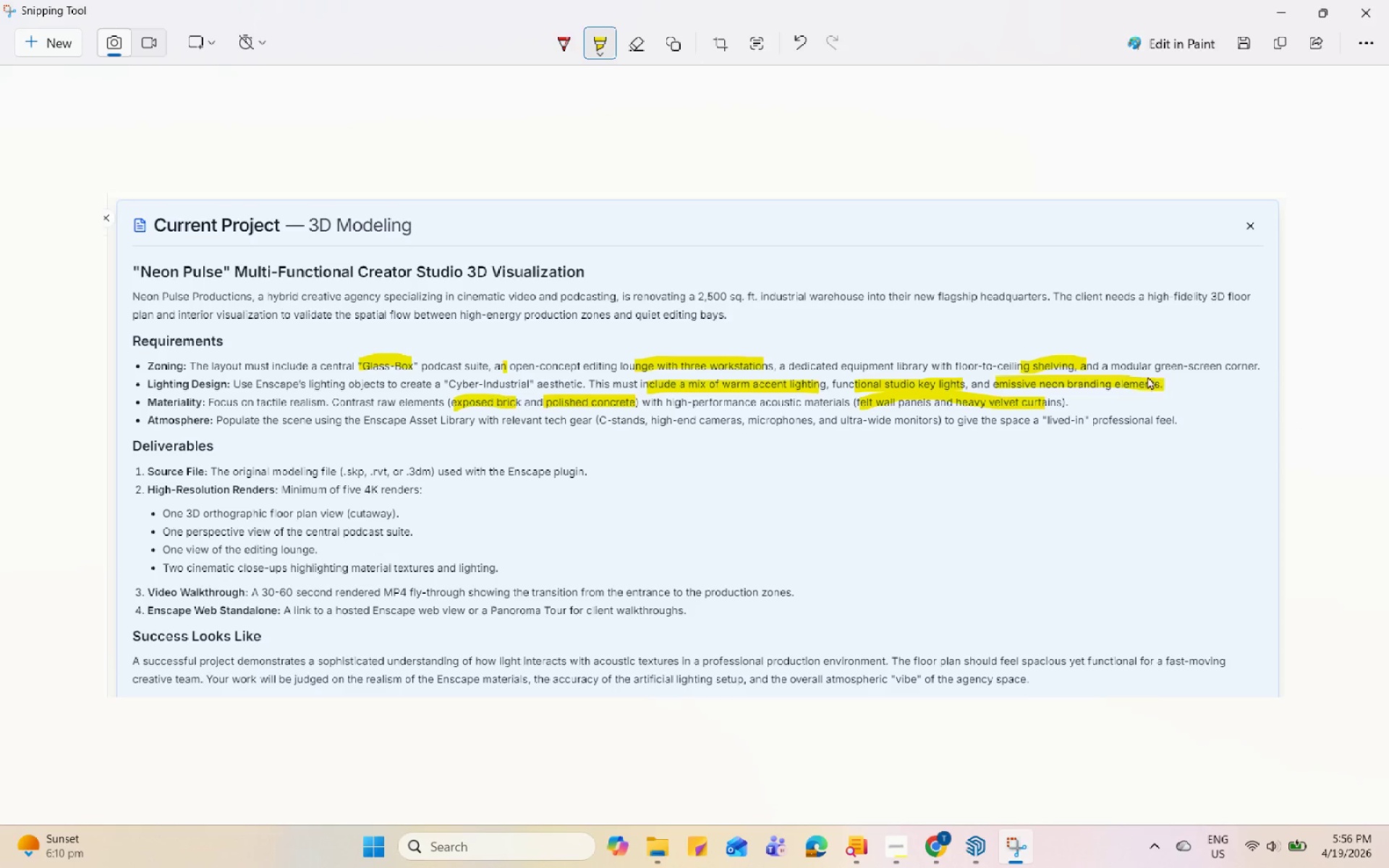 
left_click_drag(start_coordinate=[1123, 363], to_coordinate=[1244, 370])
 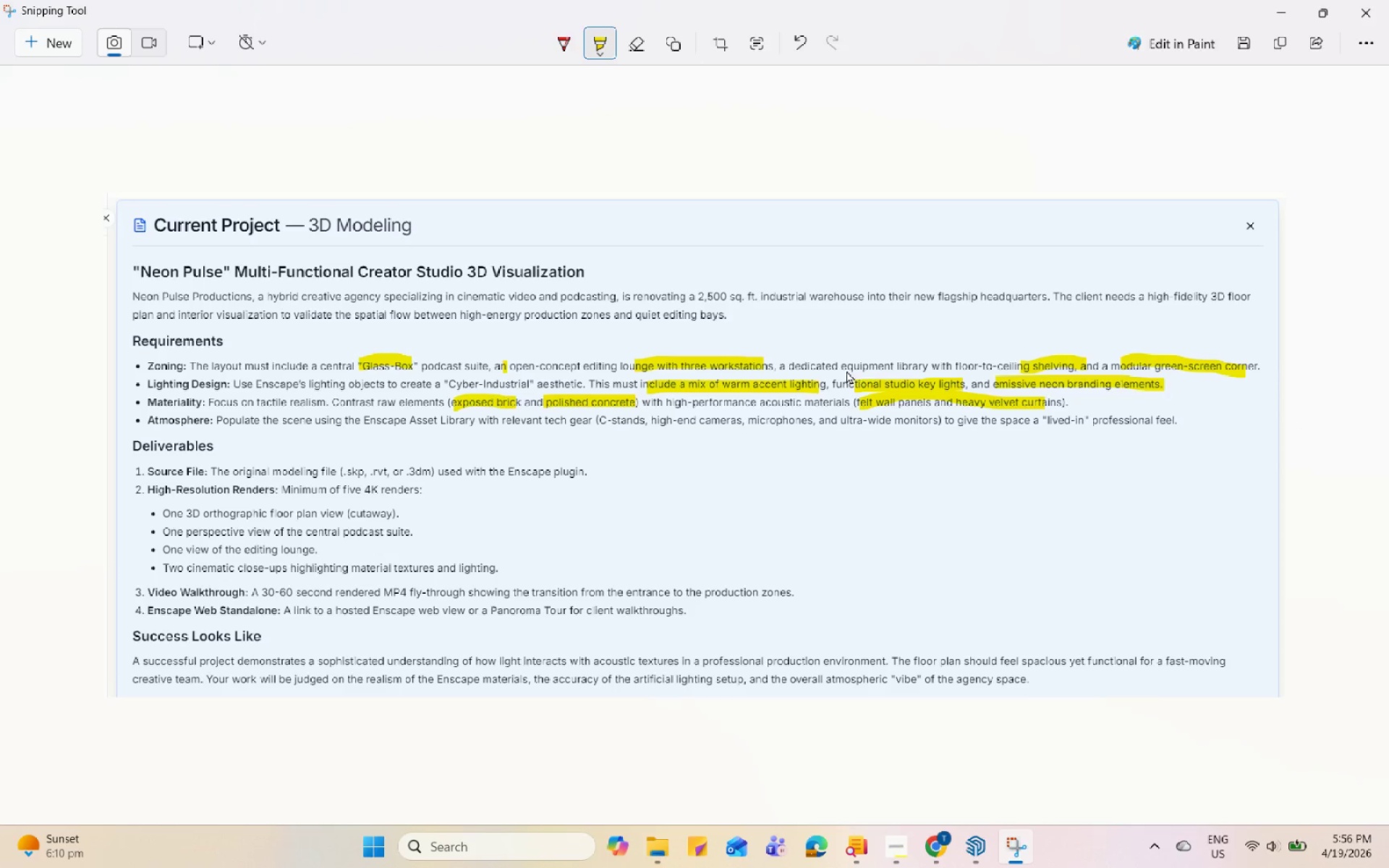 
left_click_drag(start_coordinate=[817, 361], to_coordinate=[925, 363])
 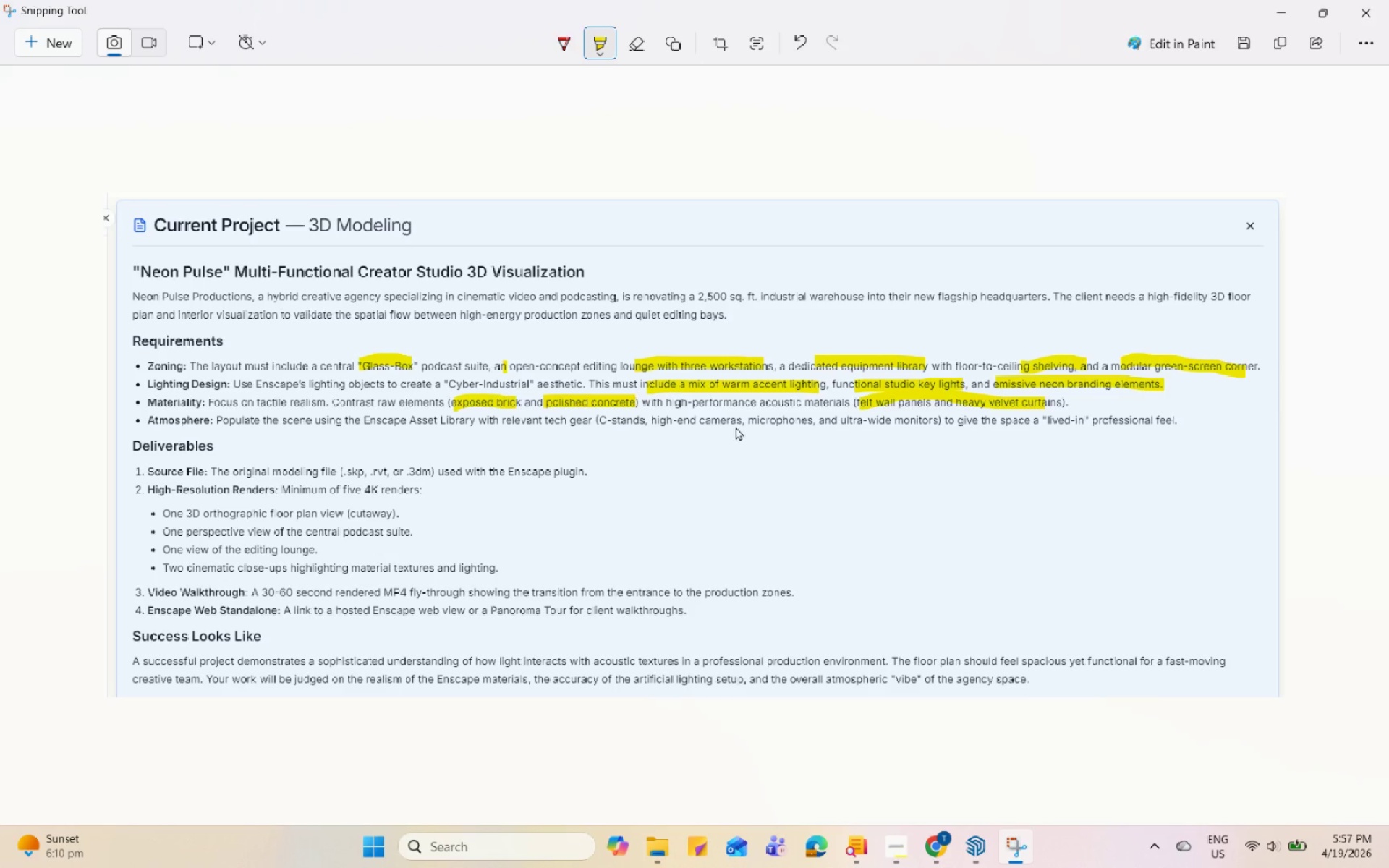 
wait(17.97)
 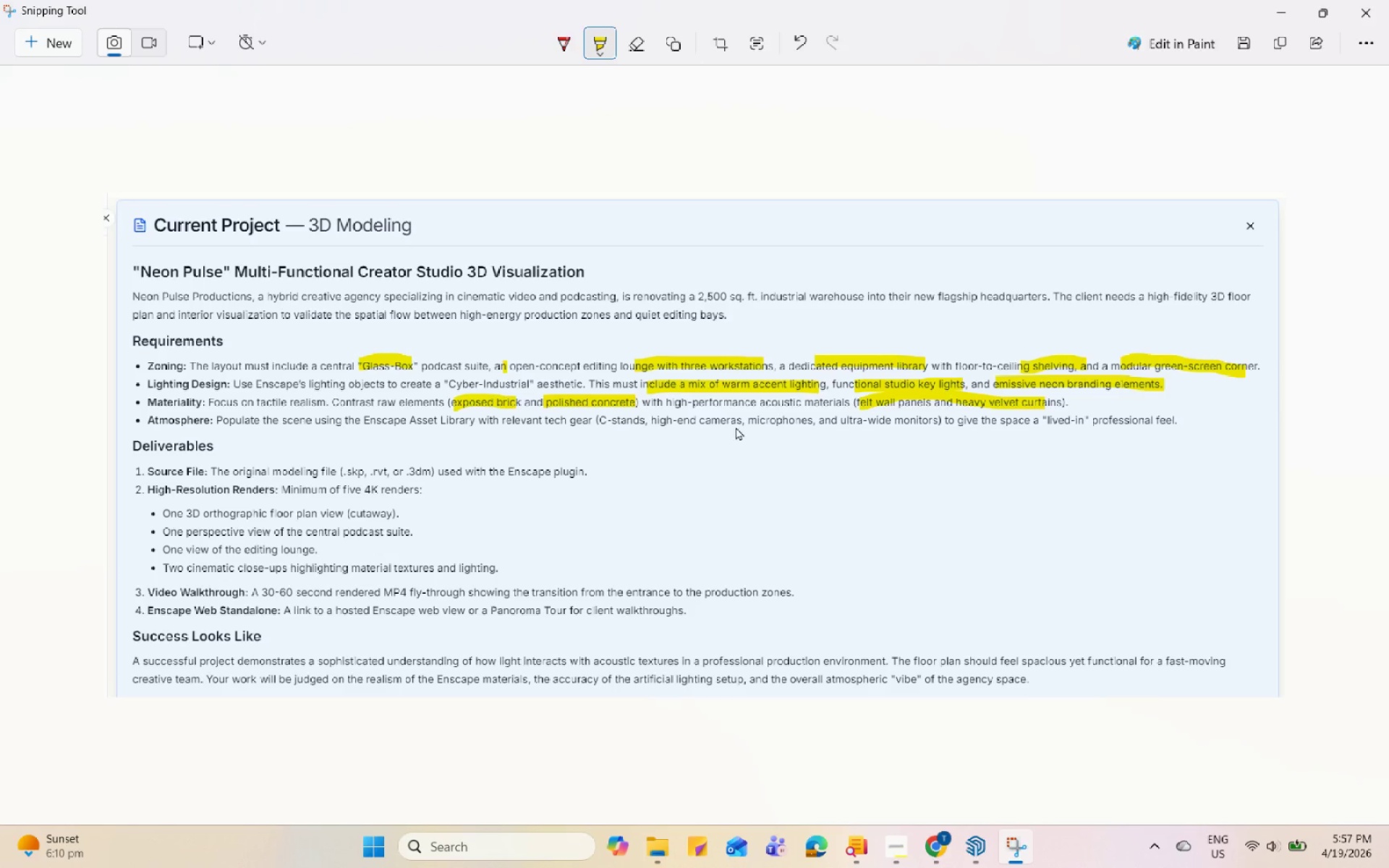 
left_click_drag(start_coordinate=[820, 425], to_coordinate=[982, 427])
 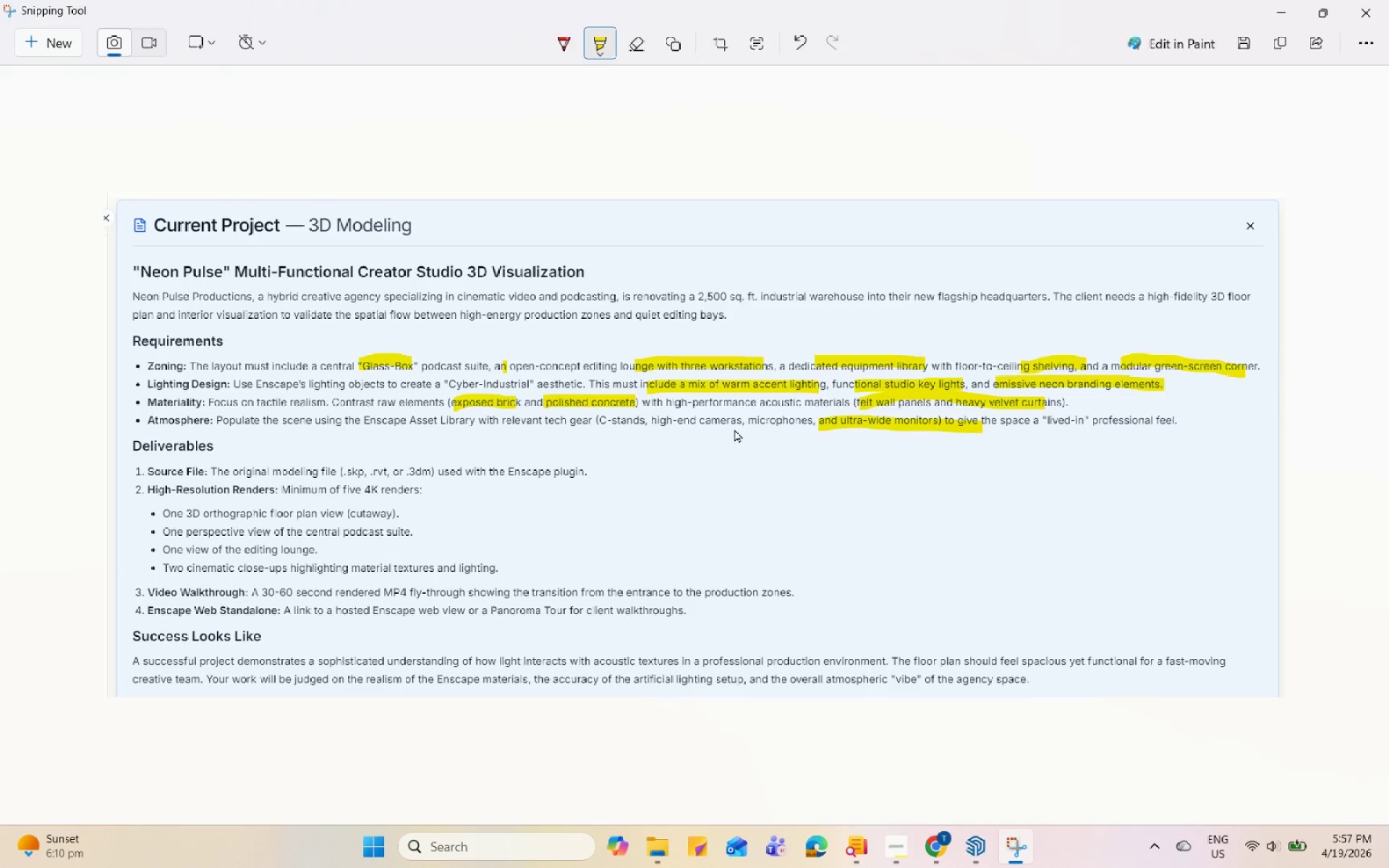 
left_click_drag(start_coordinate=[739, 417], to_coordinate=[819, 417])
 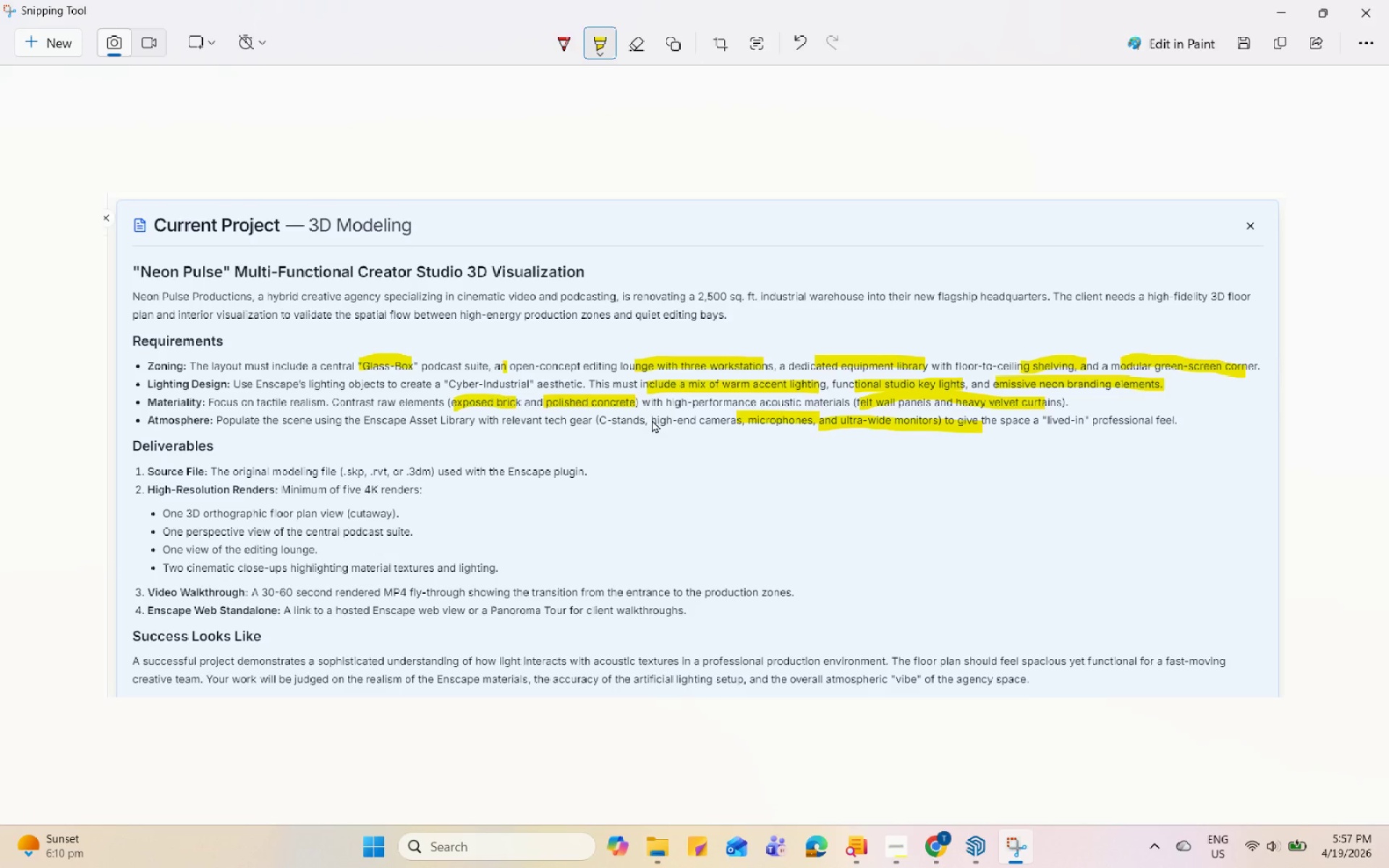 
left_click_drag(start_coordinate=[640, 416], to_coordinate=[715, 416])
 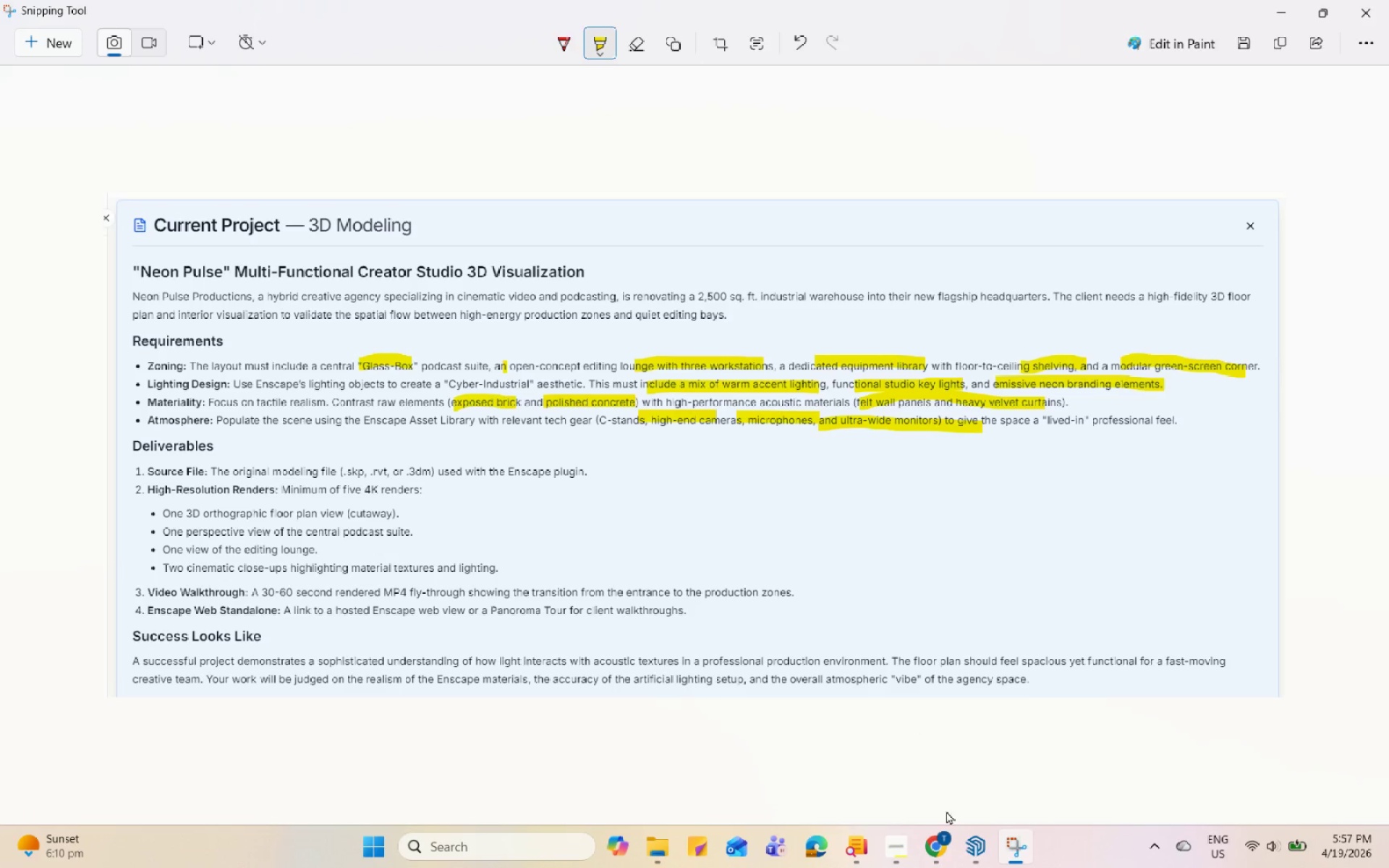 
left_click([948, 852])
 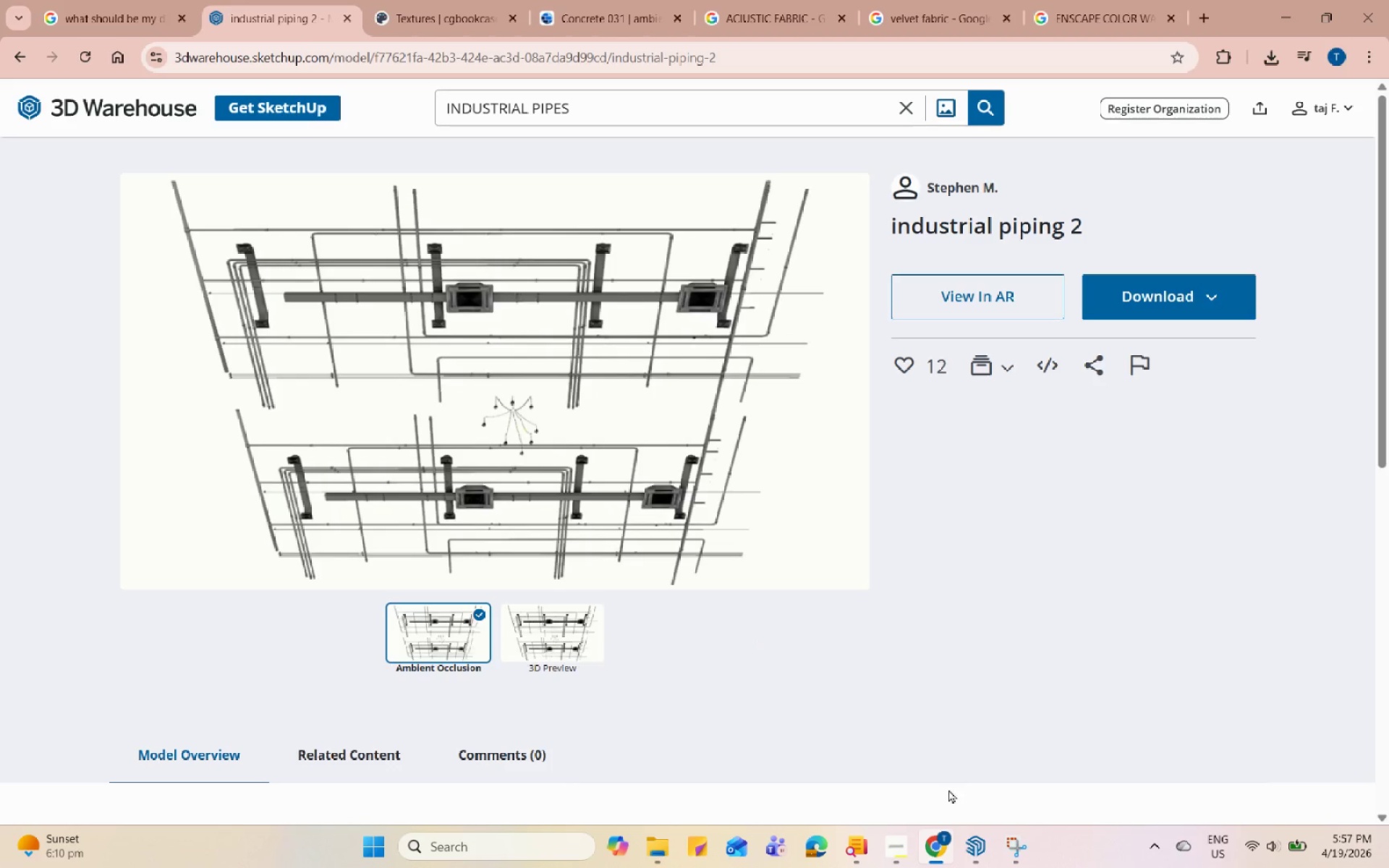 
left_click([977, 847])
 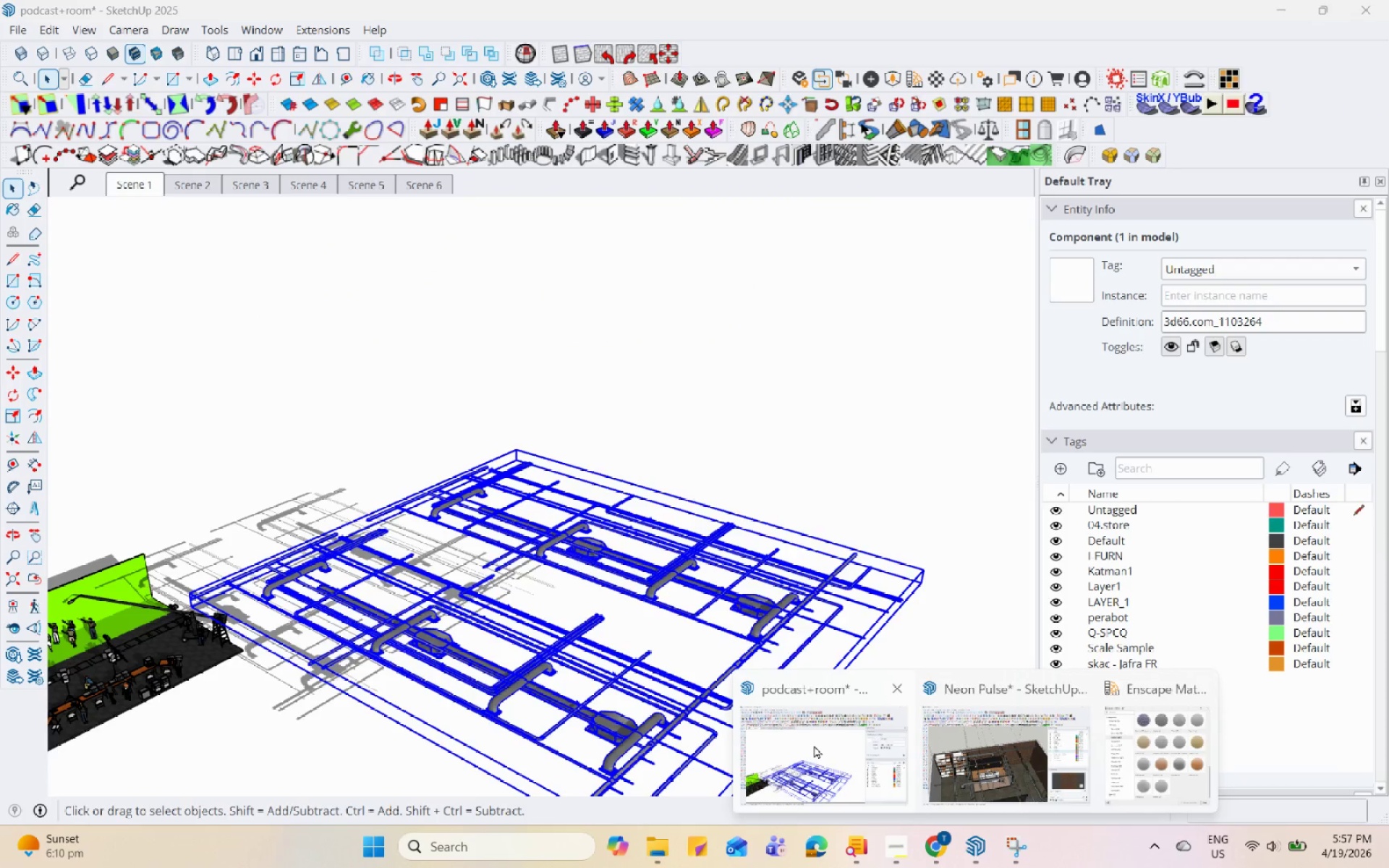 
left_click([814, 744])
 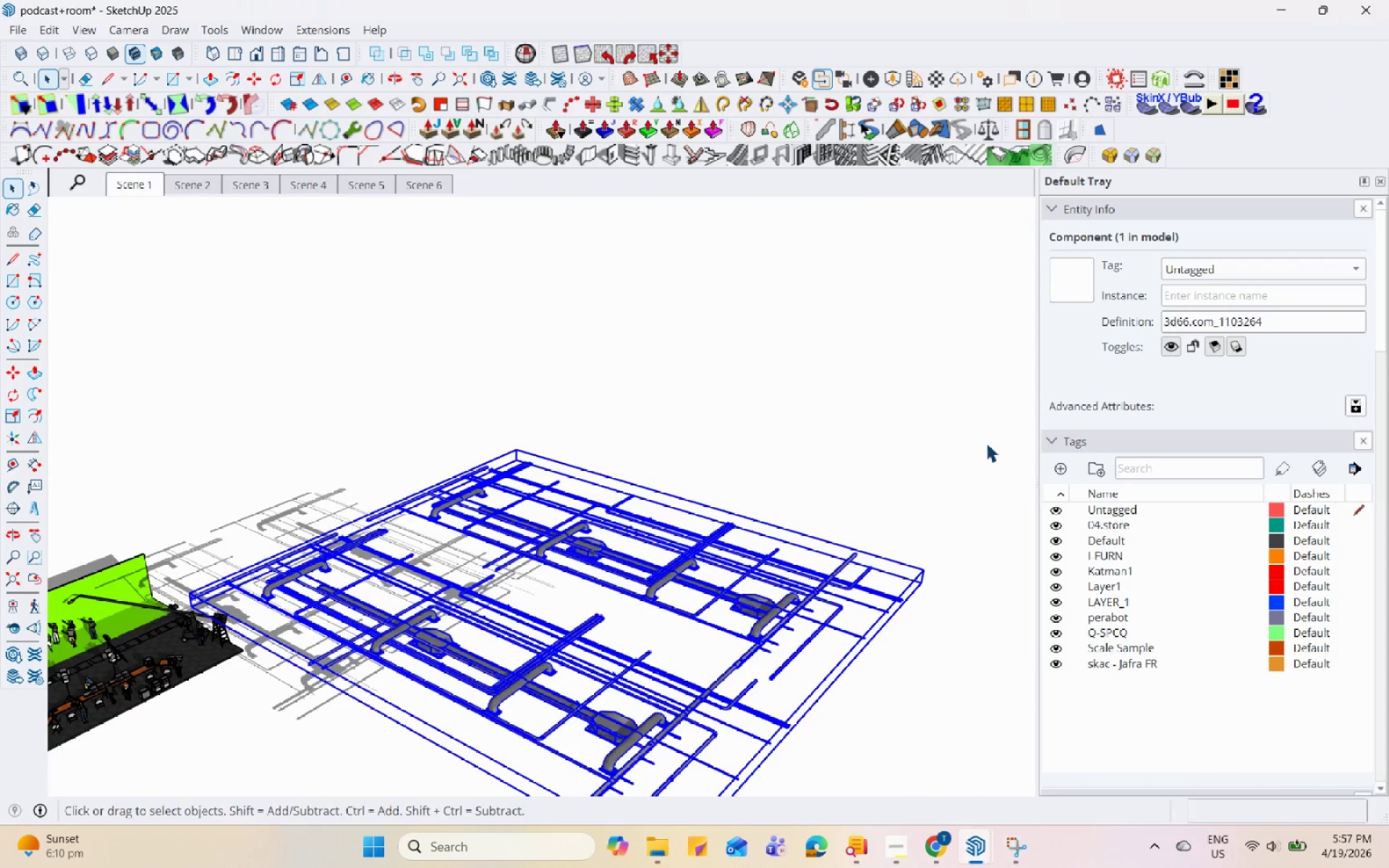 
left_click([1388, 0])
 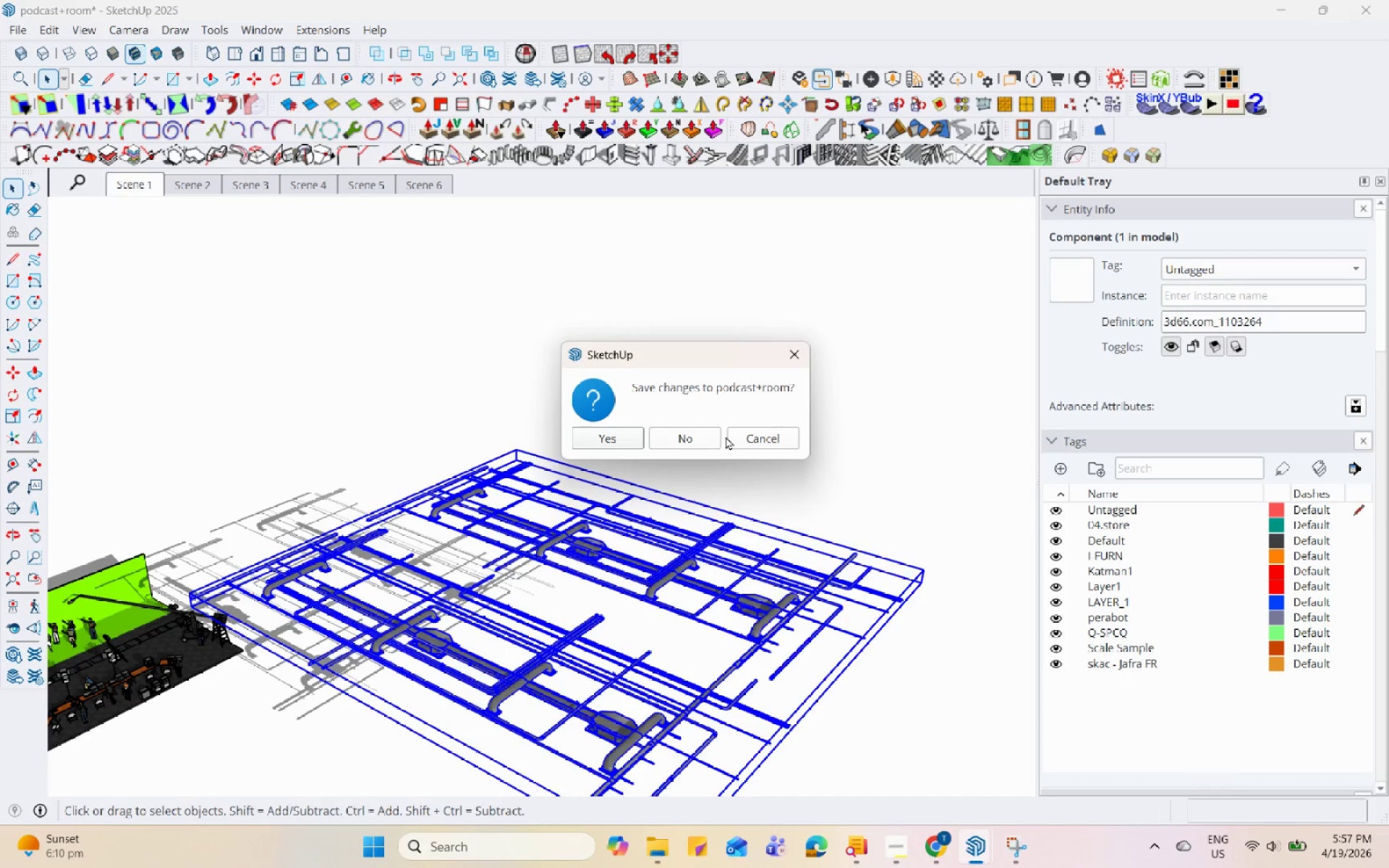 
left_click([701, 443])
 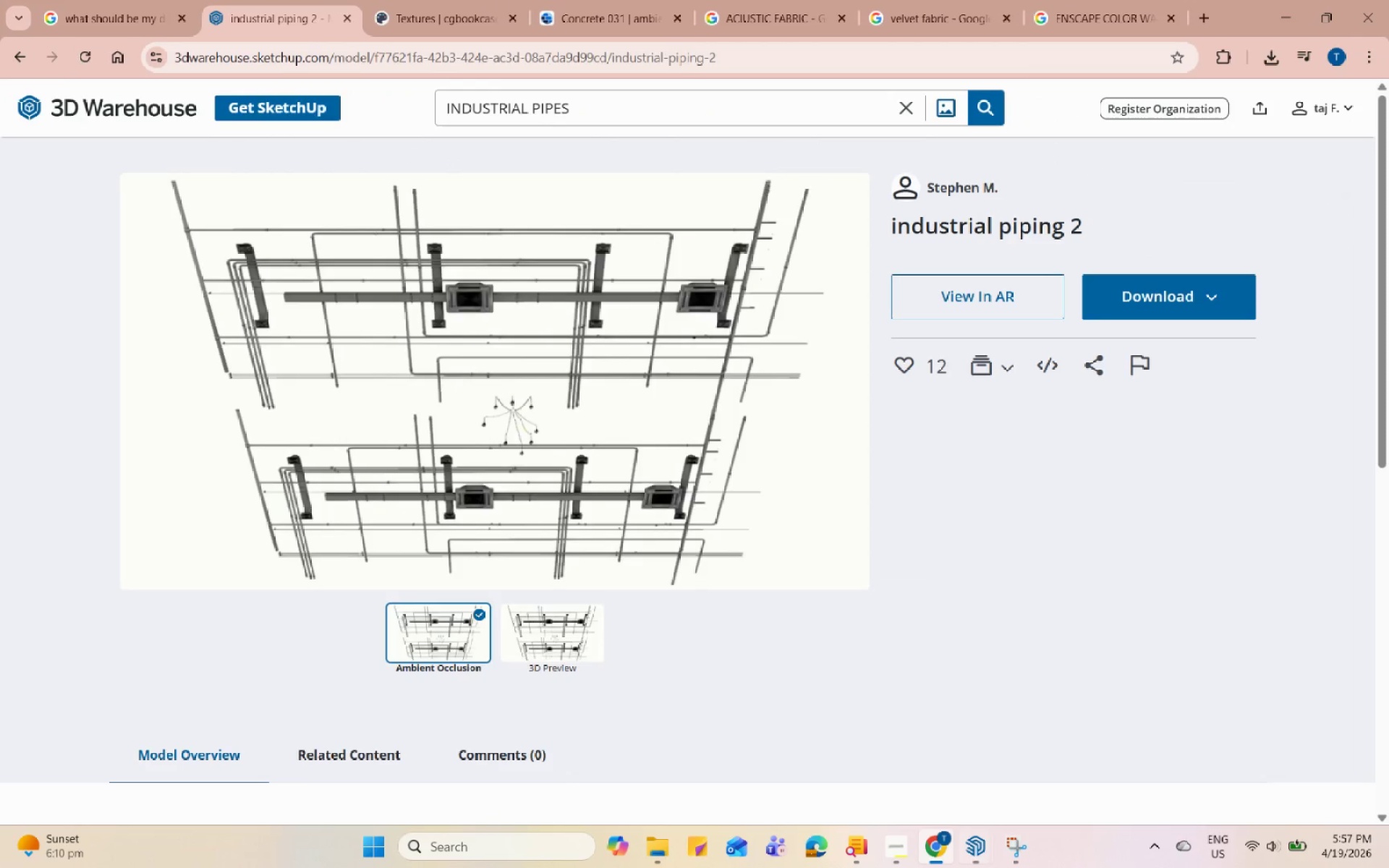 
left_click([975, 838])
 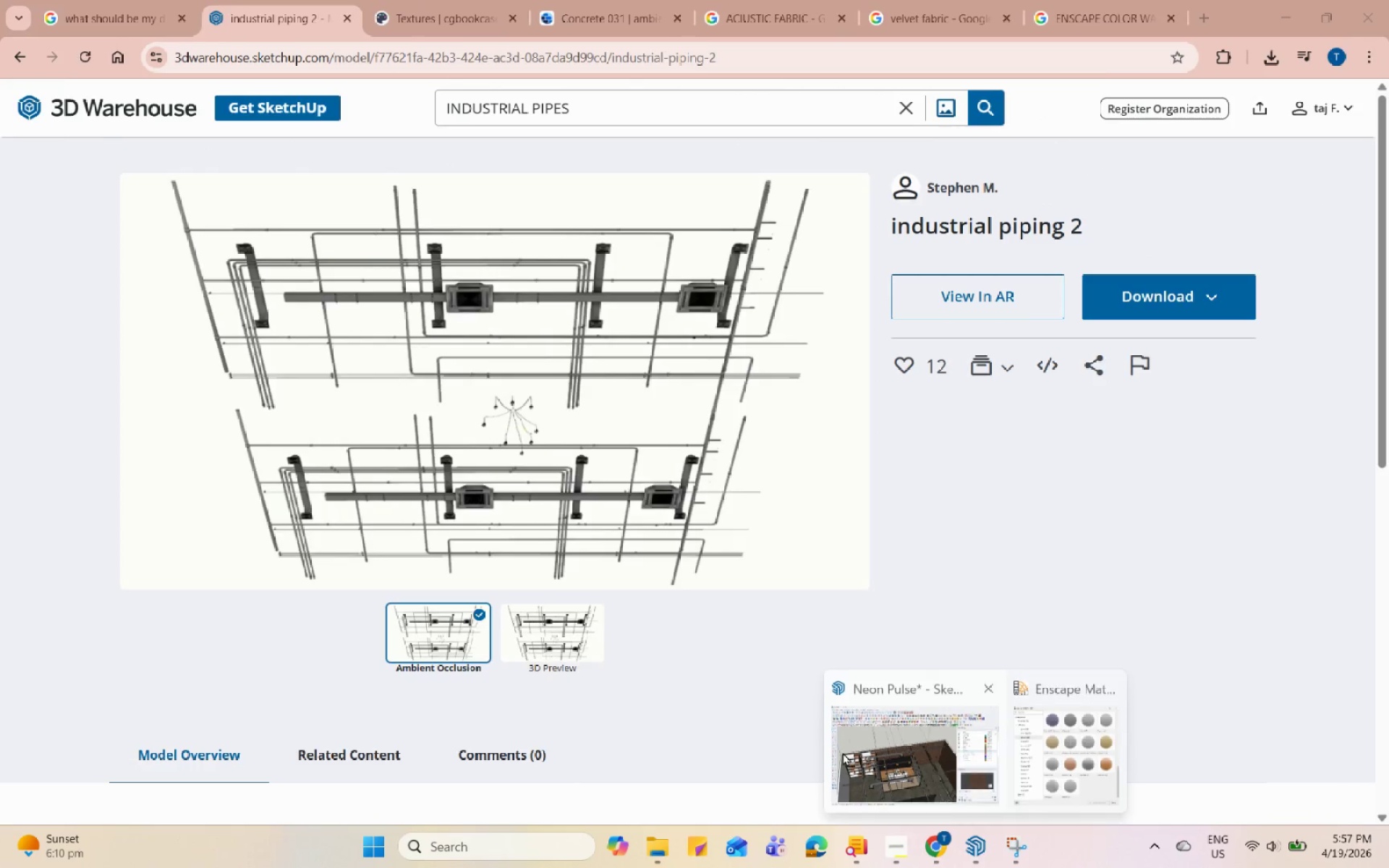 
left_click([901, 750])
 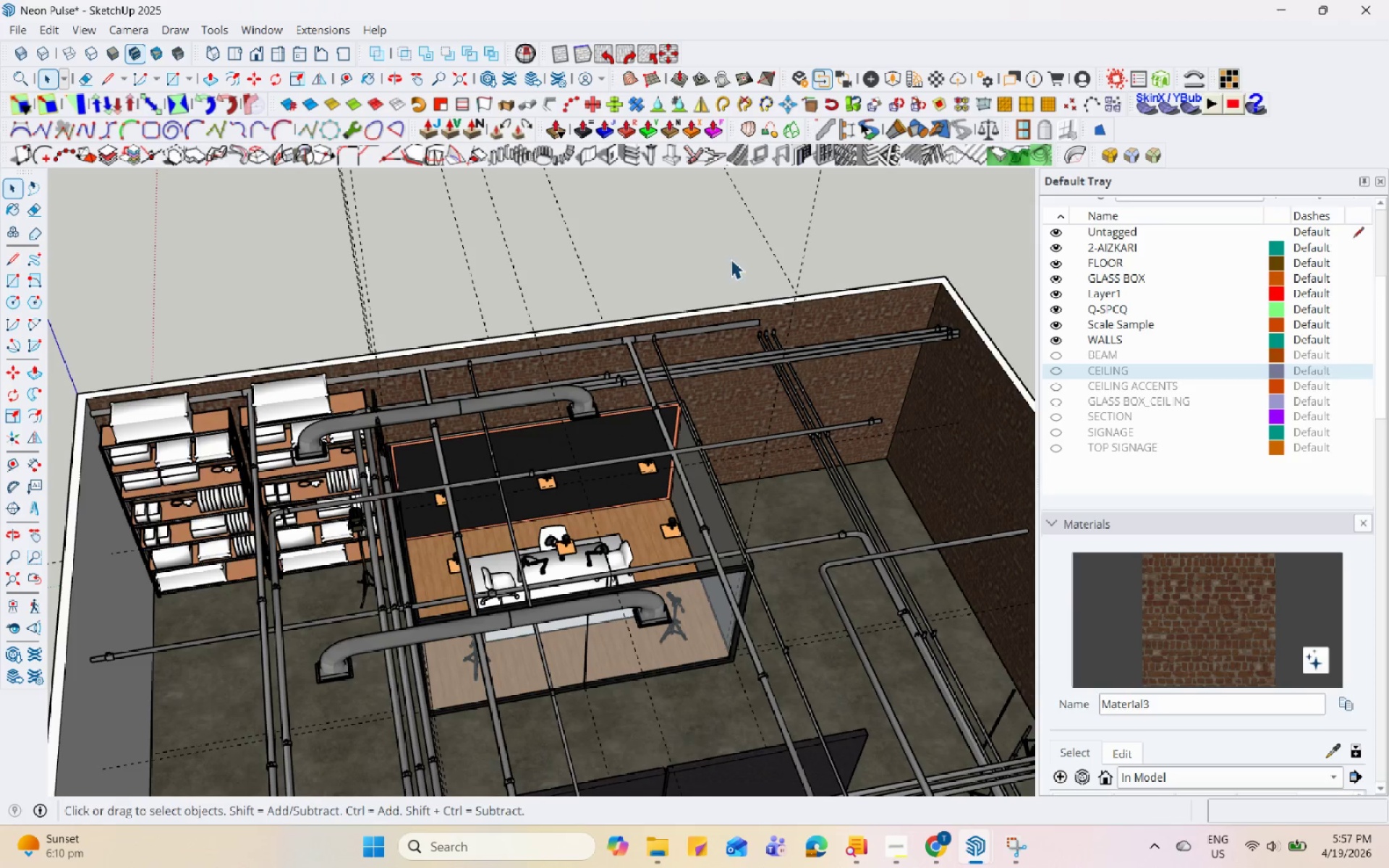 
scroll: coordinate [635, 529], scroll_direction: down, amount: 5.0
 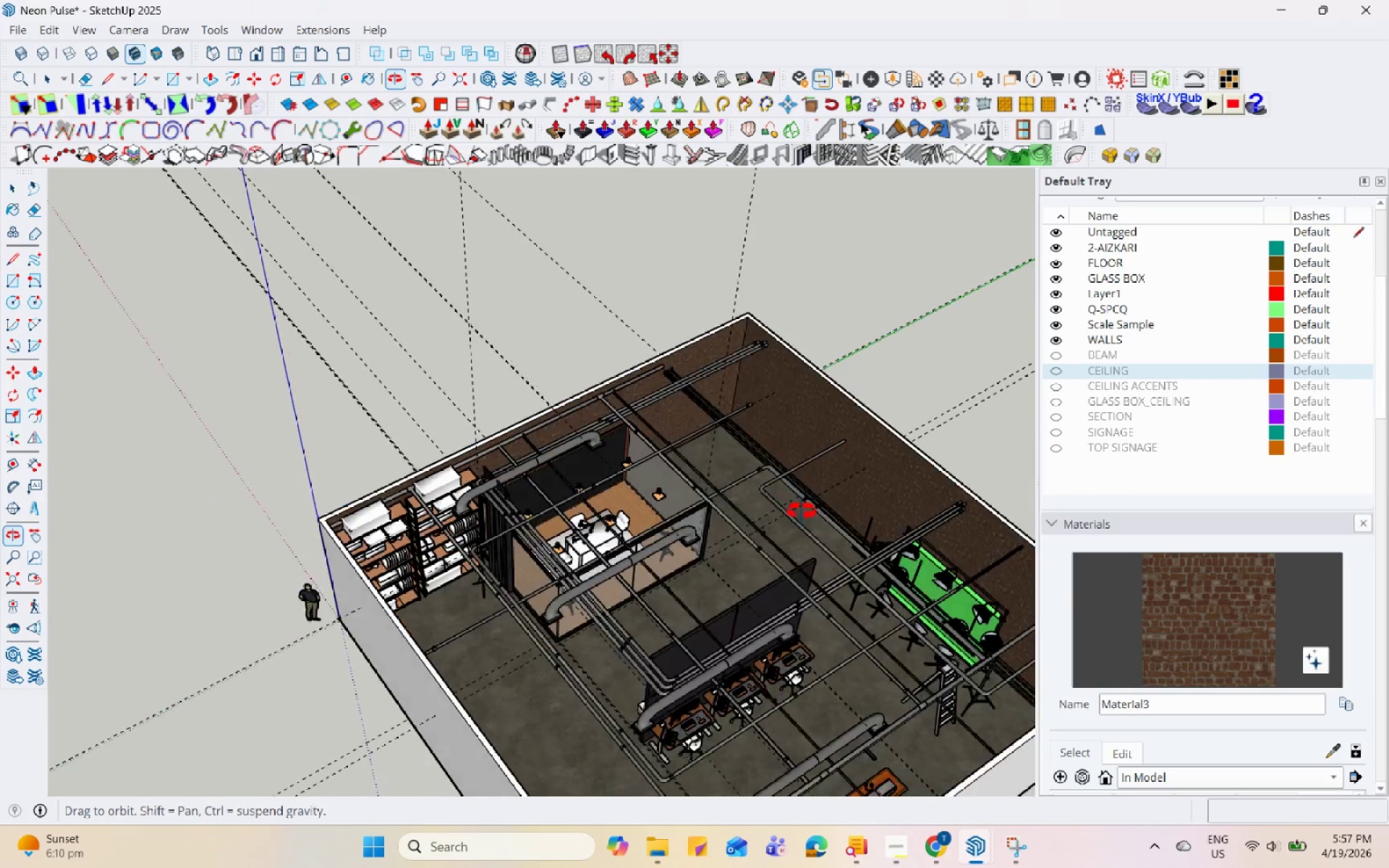 
scroll: coordinate [686, 516], scroll_direction: up, amount: 11.0
 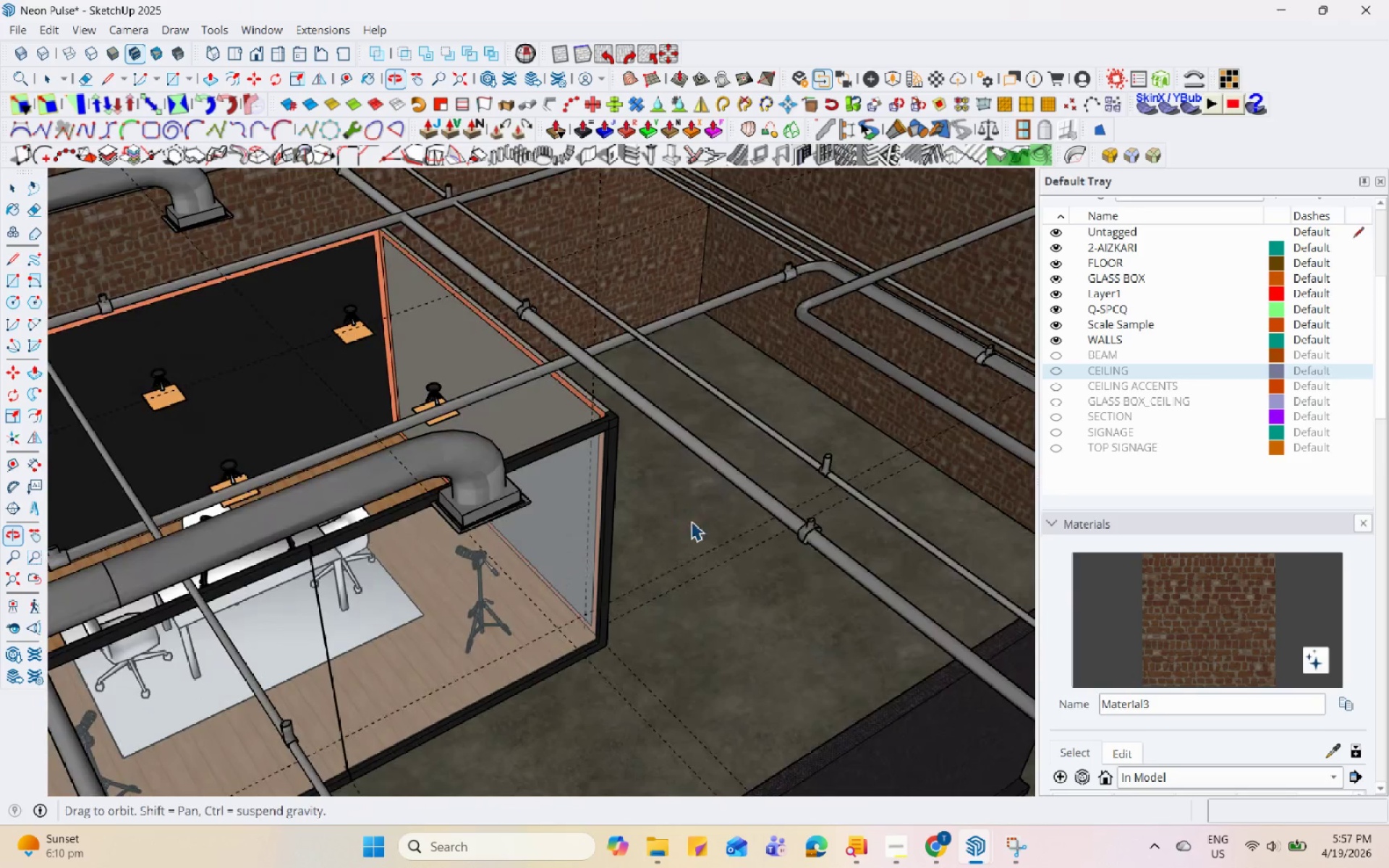 
double_click([438, 449])
 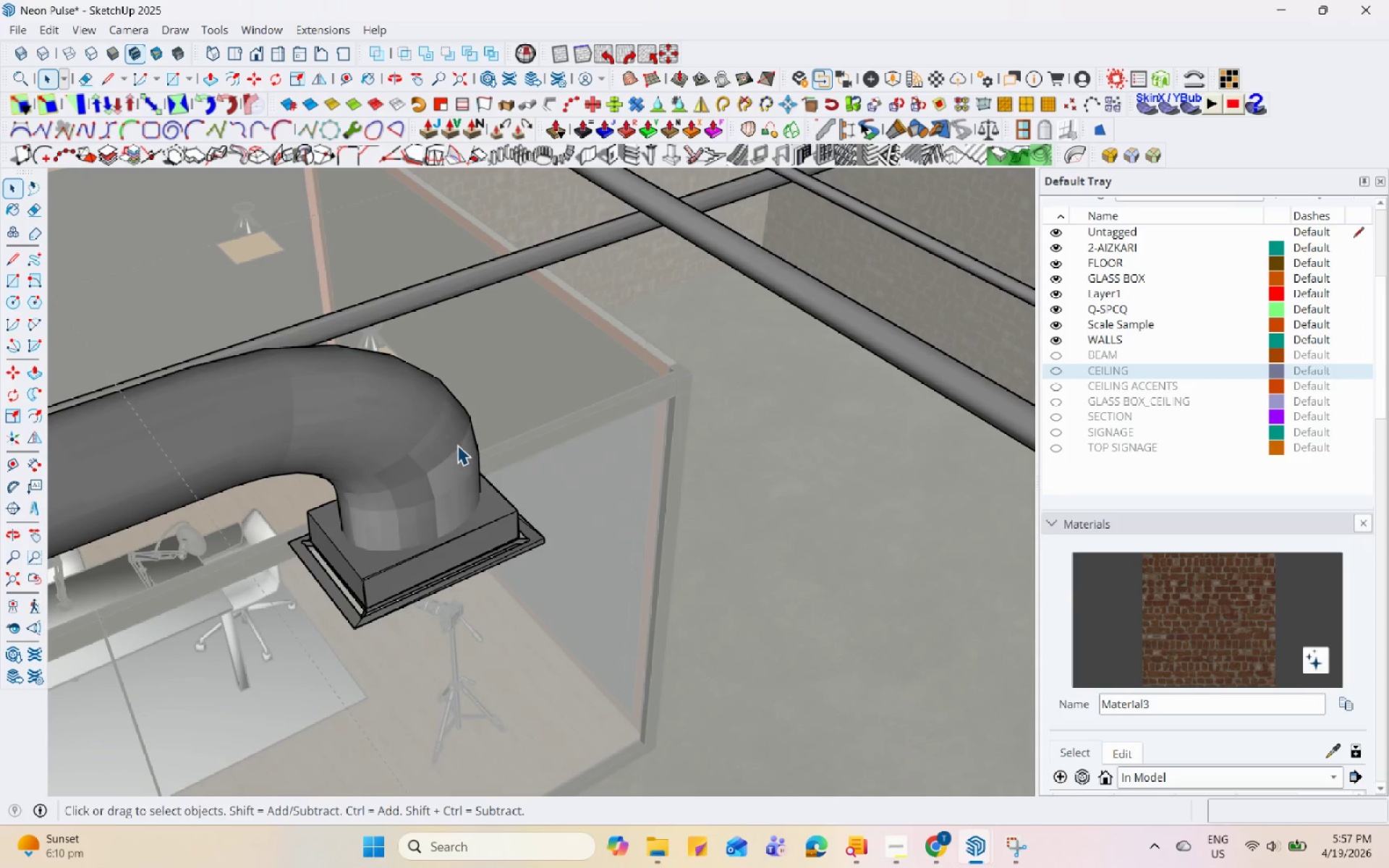 
scroll: coordinate [443, 453], scroll_direction: up, amount: 7.0
 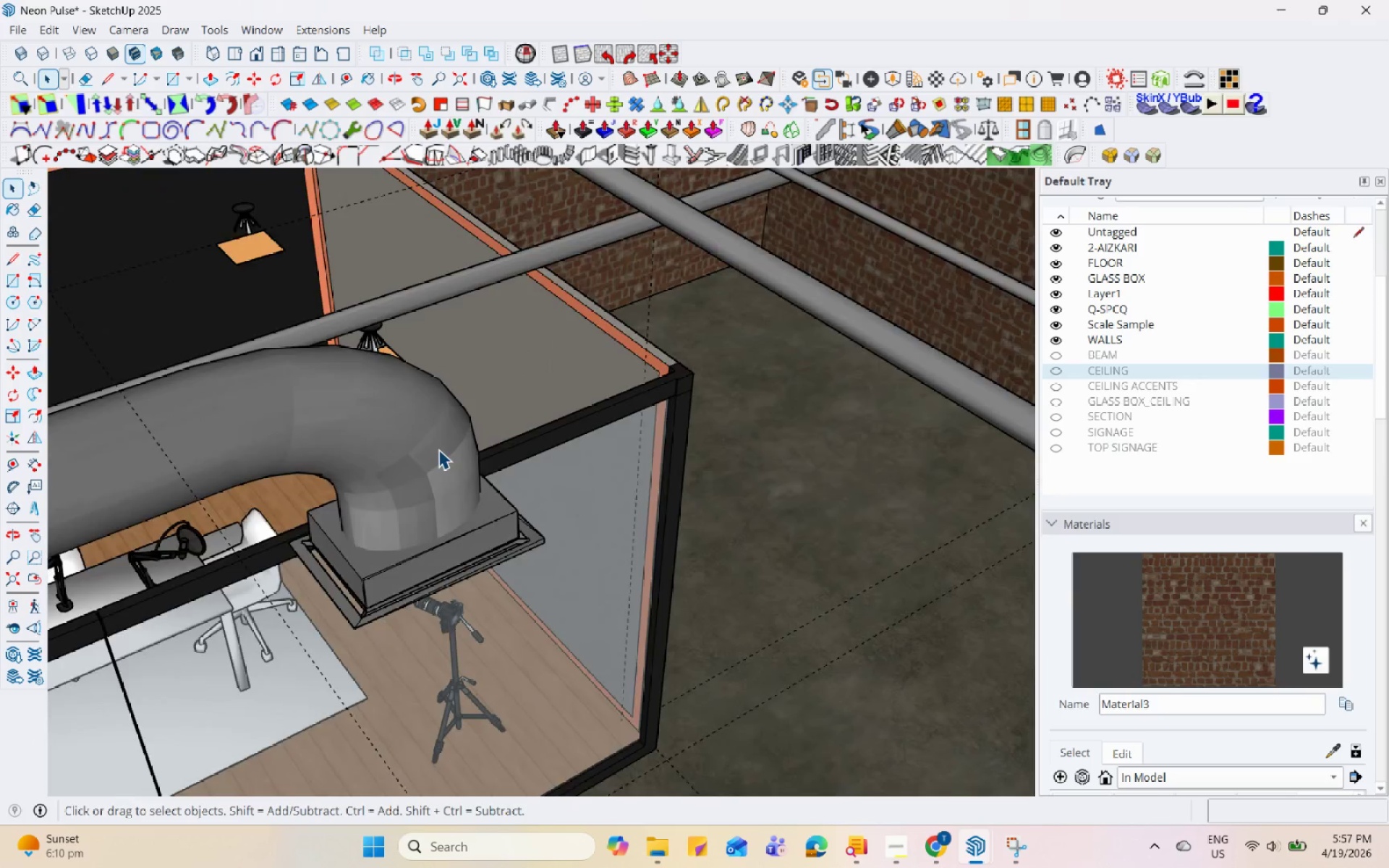 
scroll: coordinate [1202, 522], scroll_direction: down, amount: 7.0
 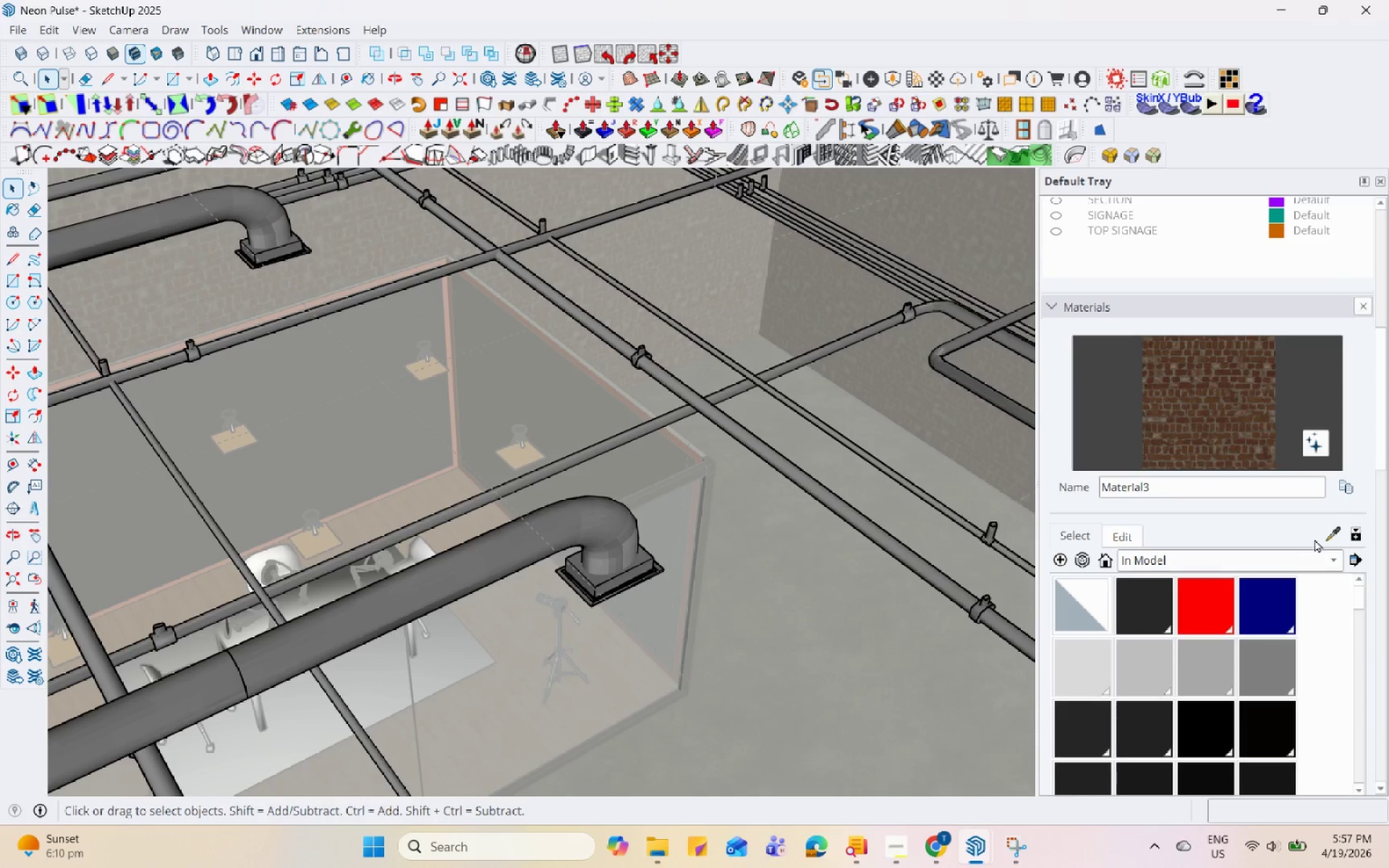 
left_click([1334, 532])
 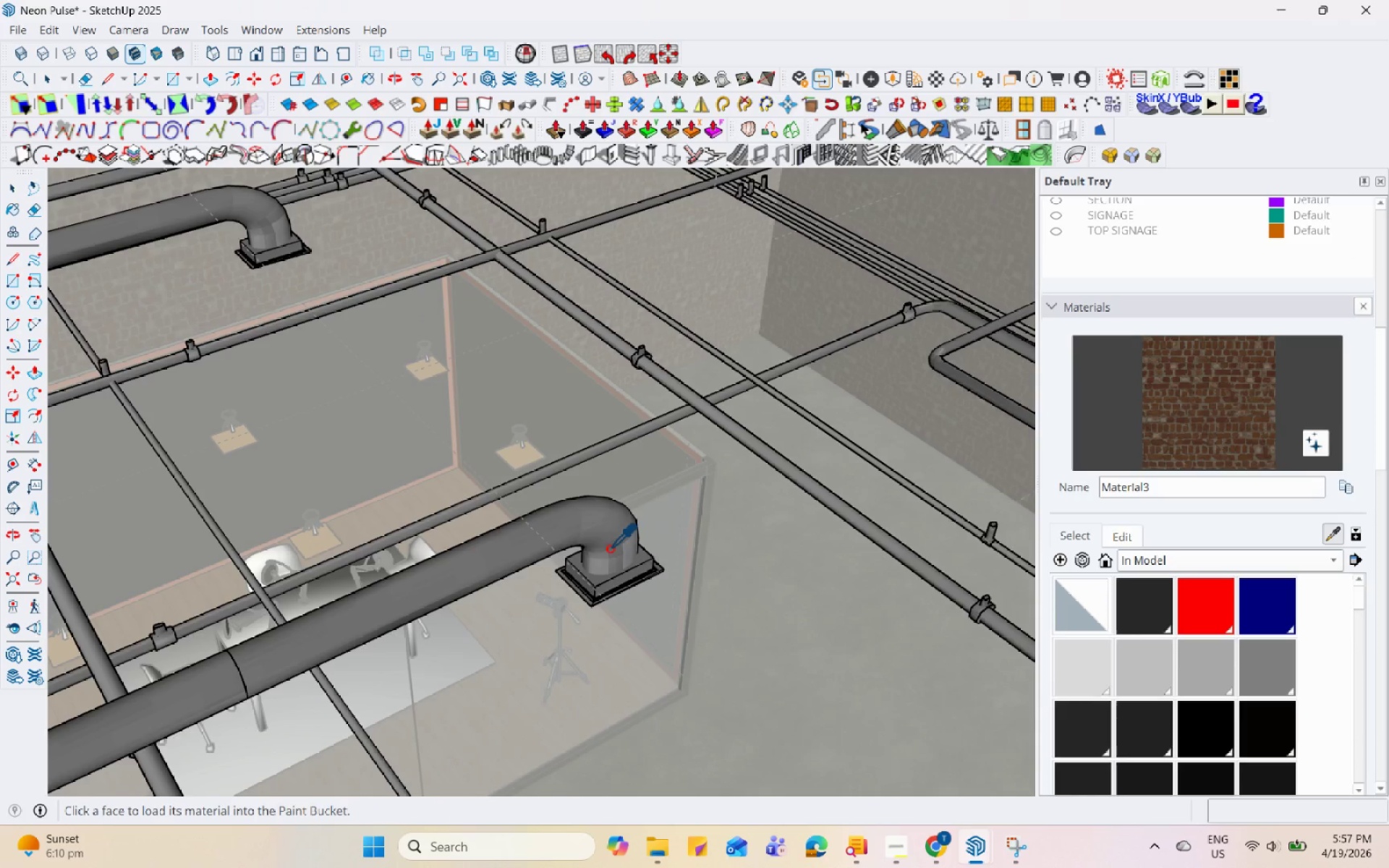 
left_click([602, 533])
 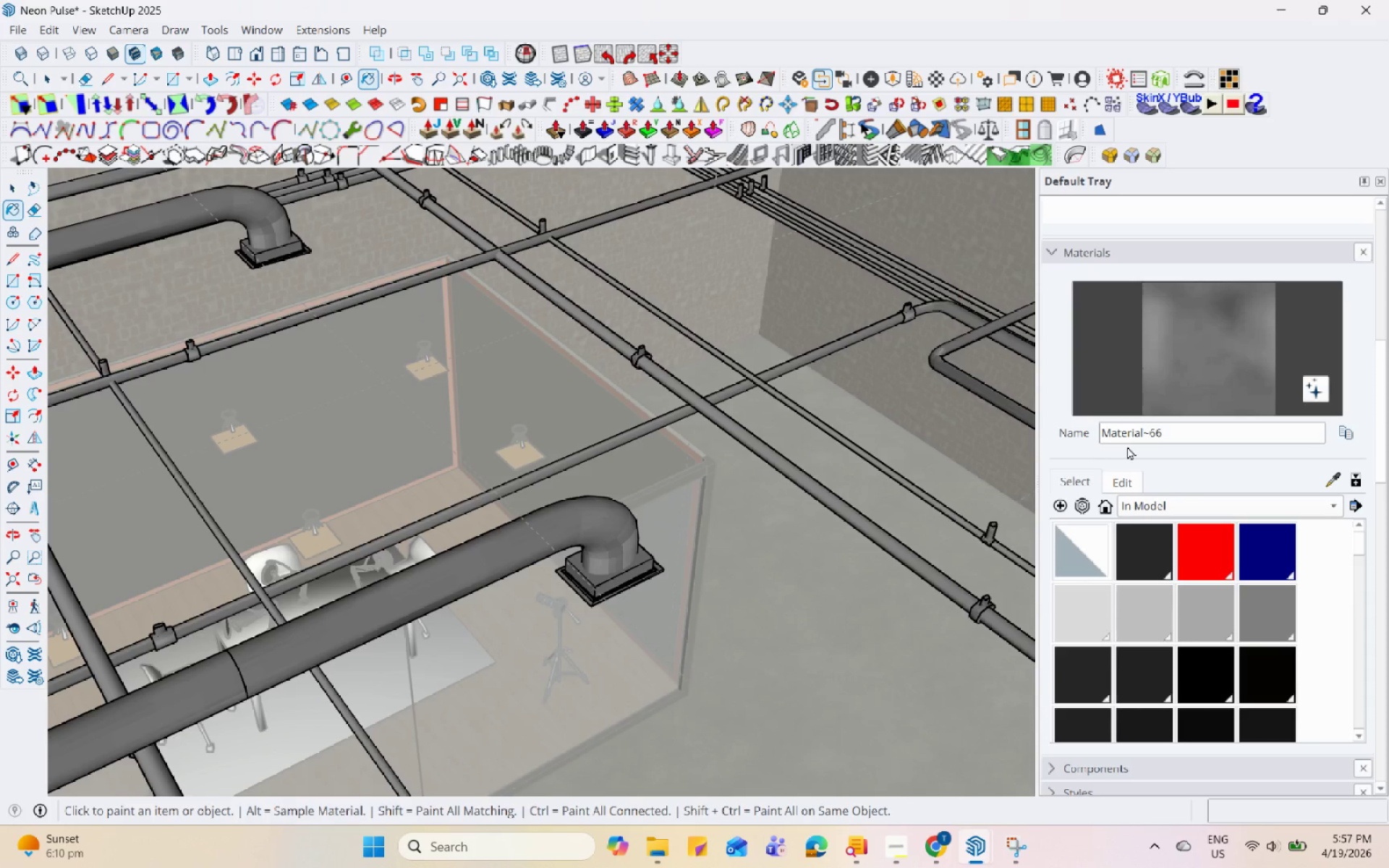 
left_click([1174, 429])
 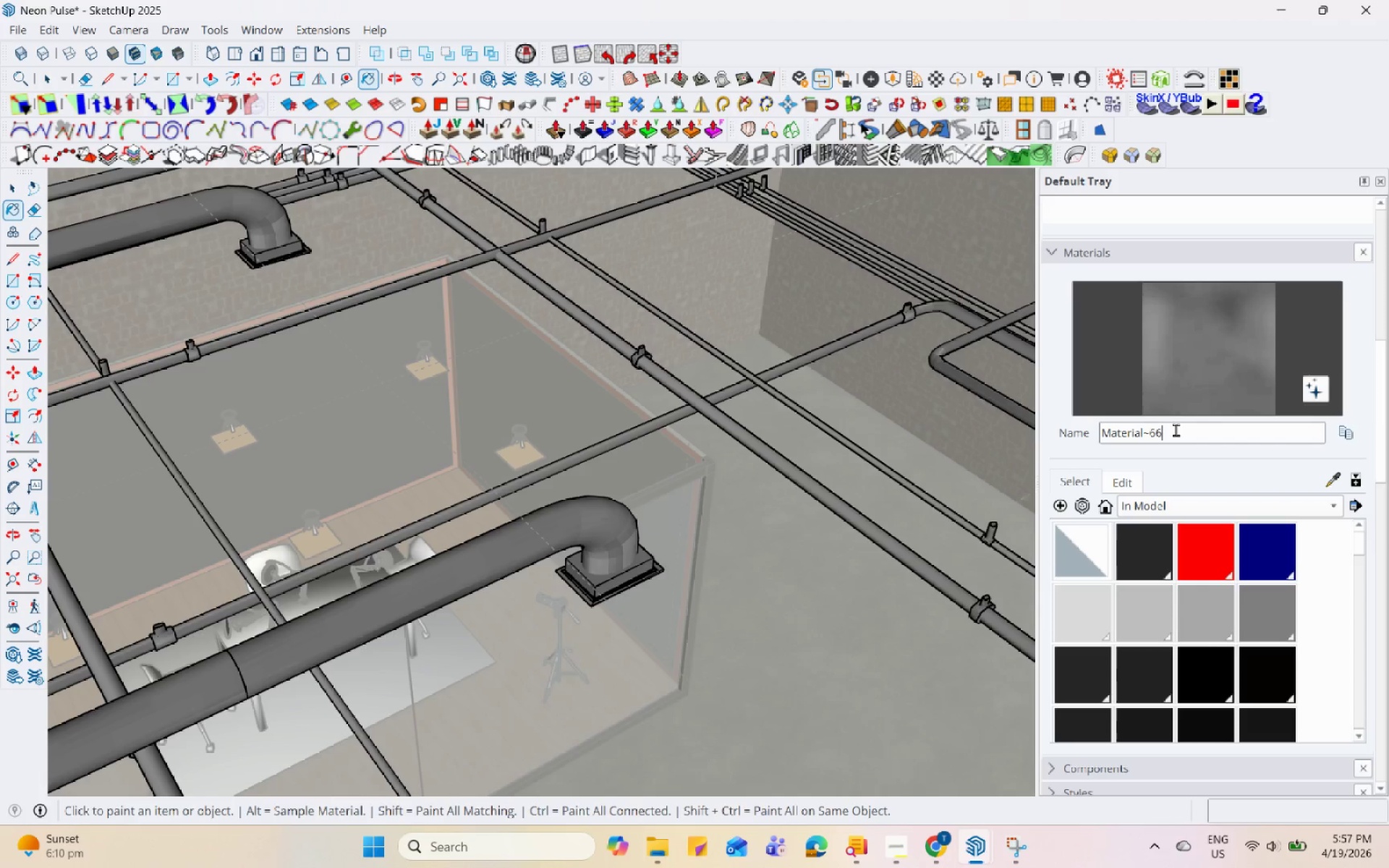 
type(_steel)
 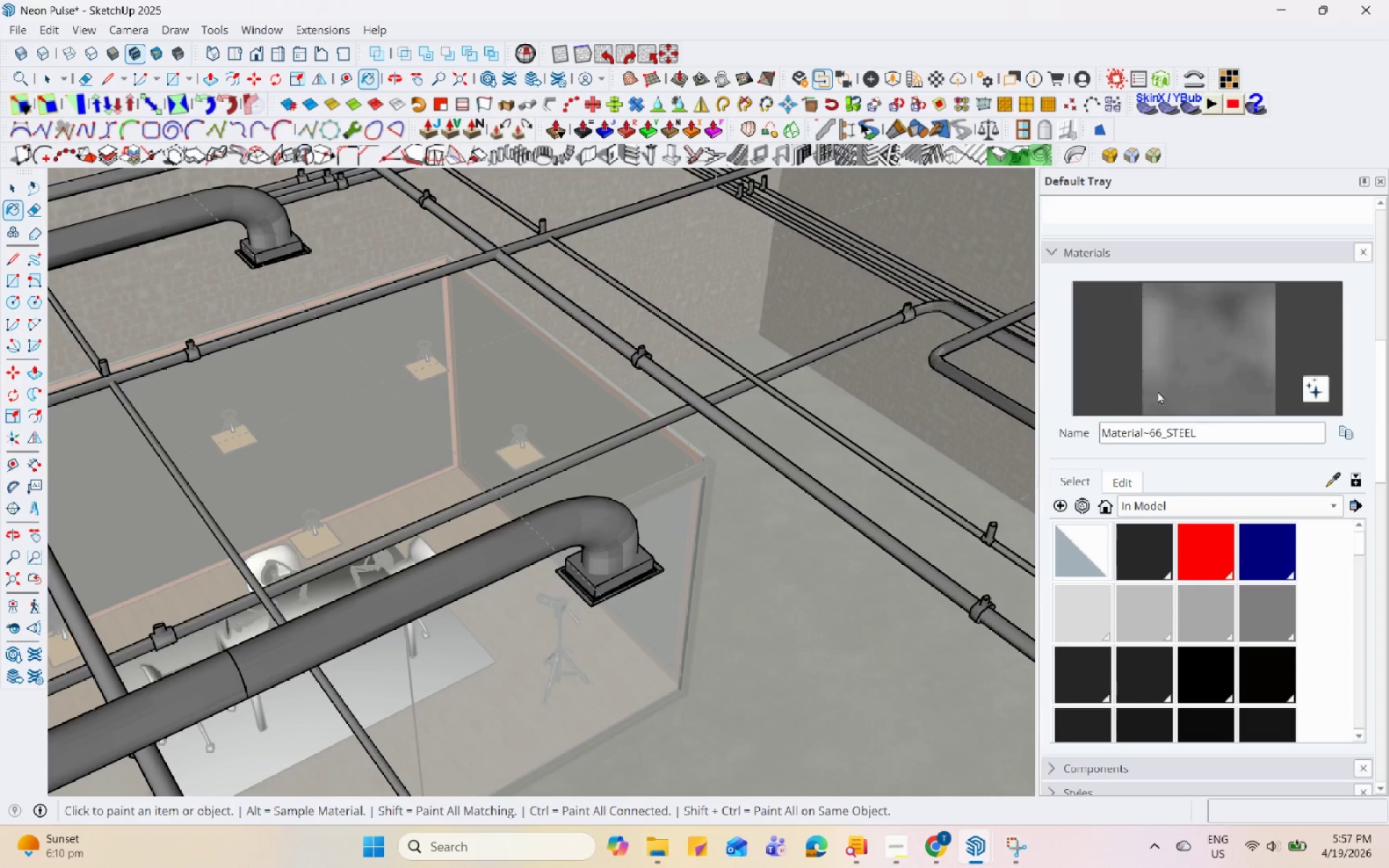 
left_click([1202, 469])
 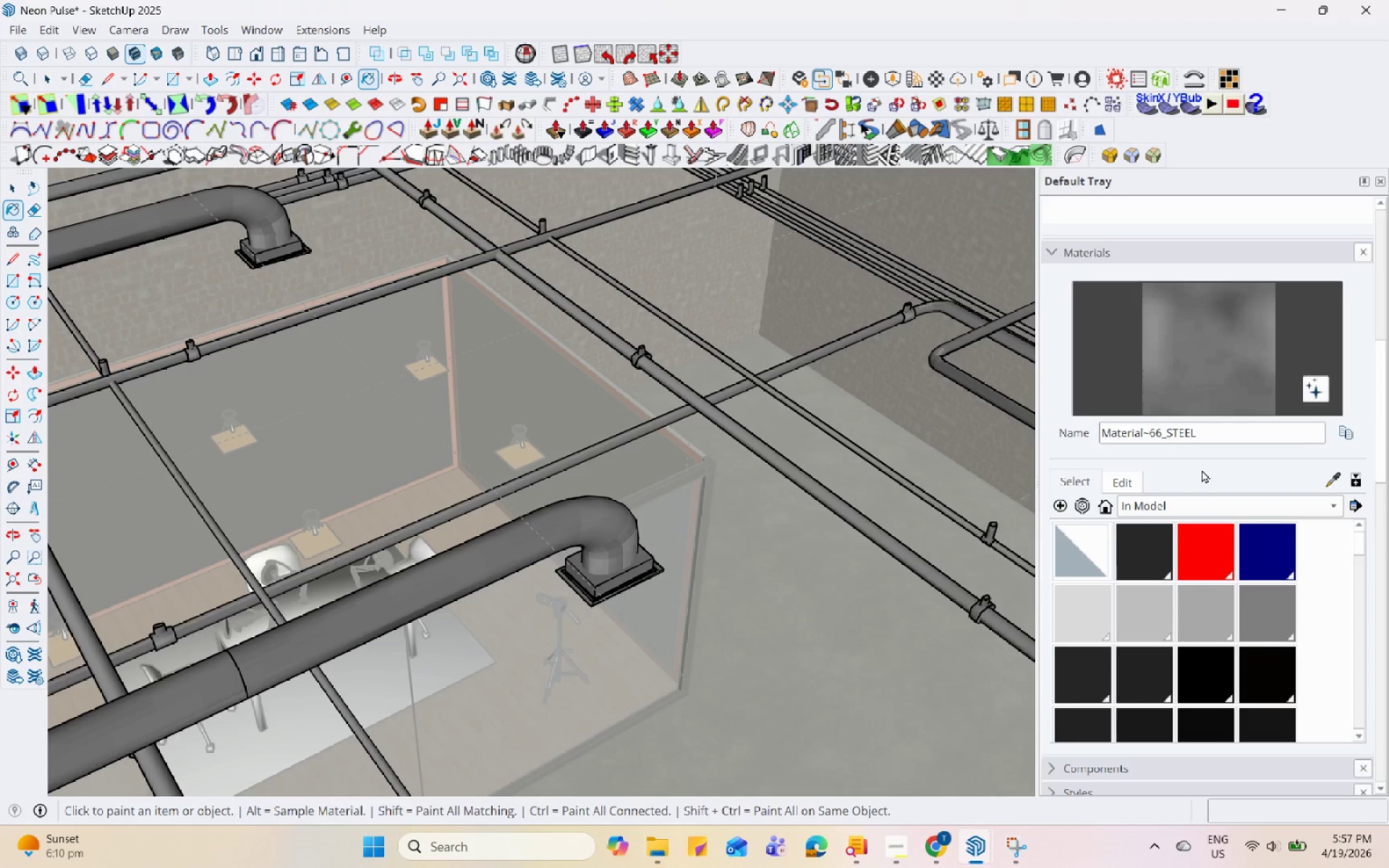 
scroll: coordinate [454, 499], scroll_direction: down, amount: 12.0
 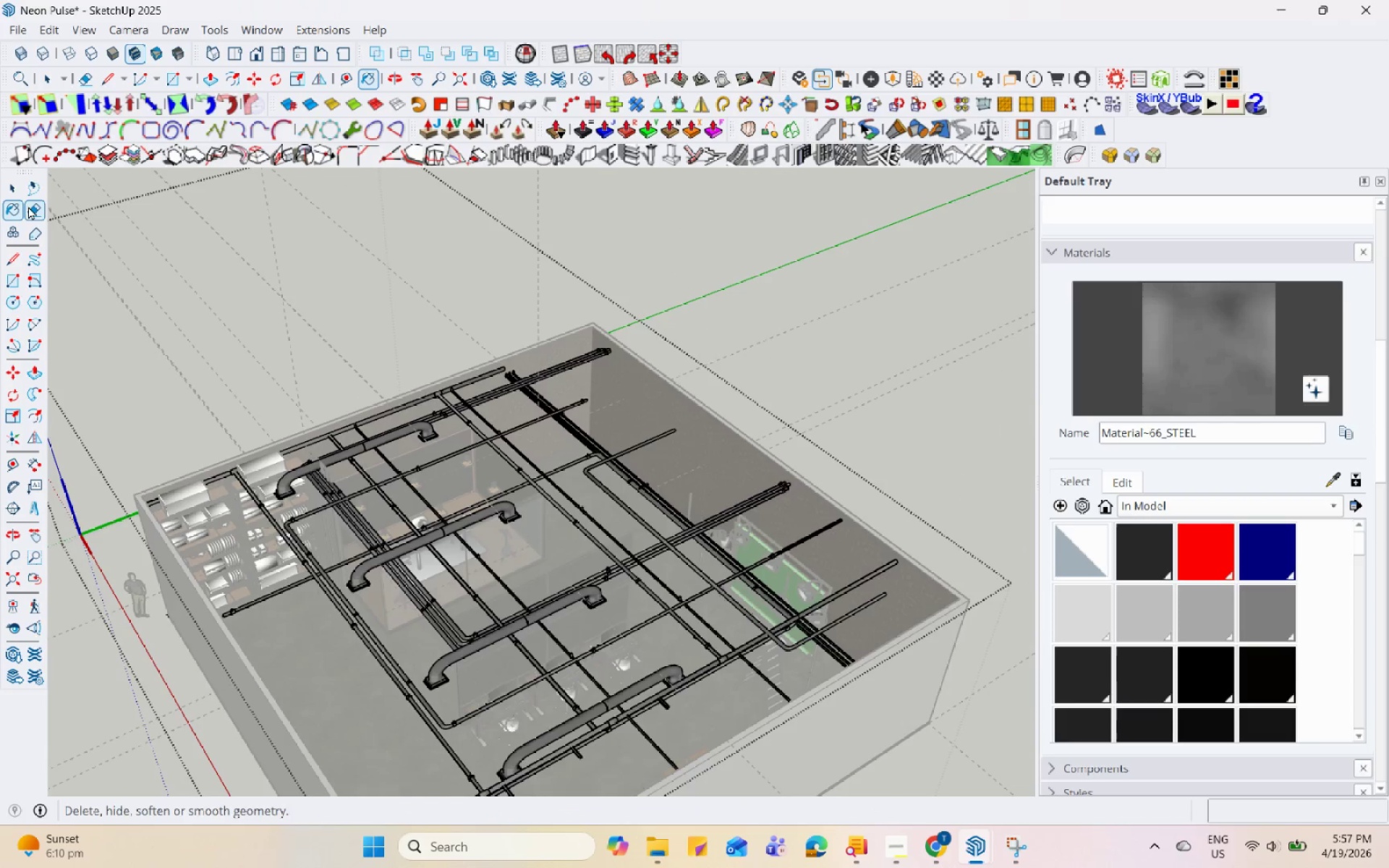 
left_click([15, 186])
 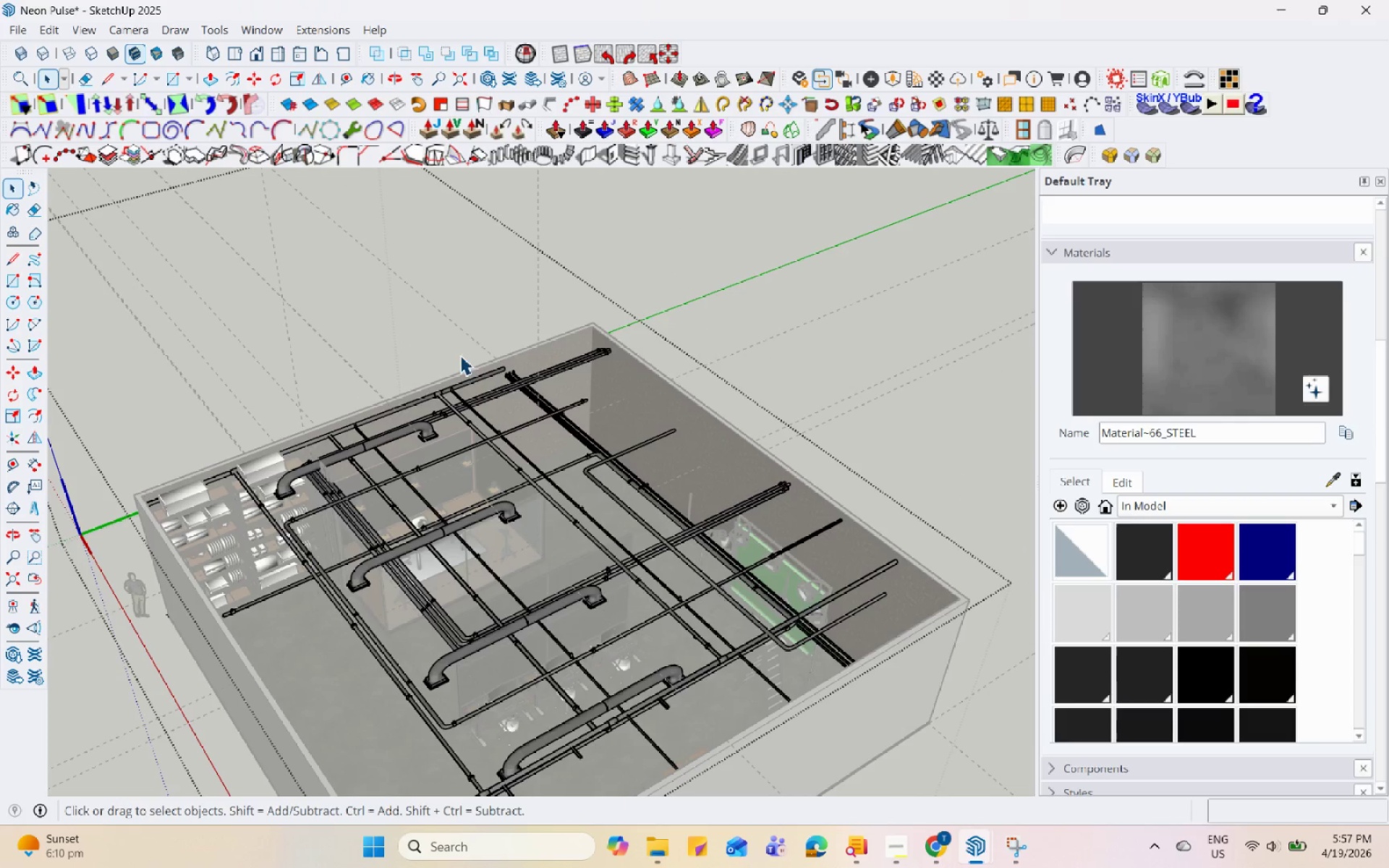 
key(Space)
 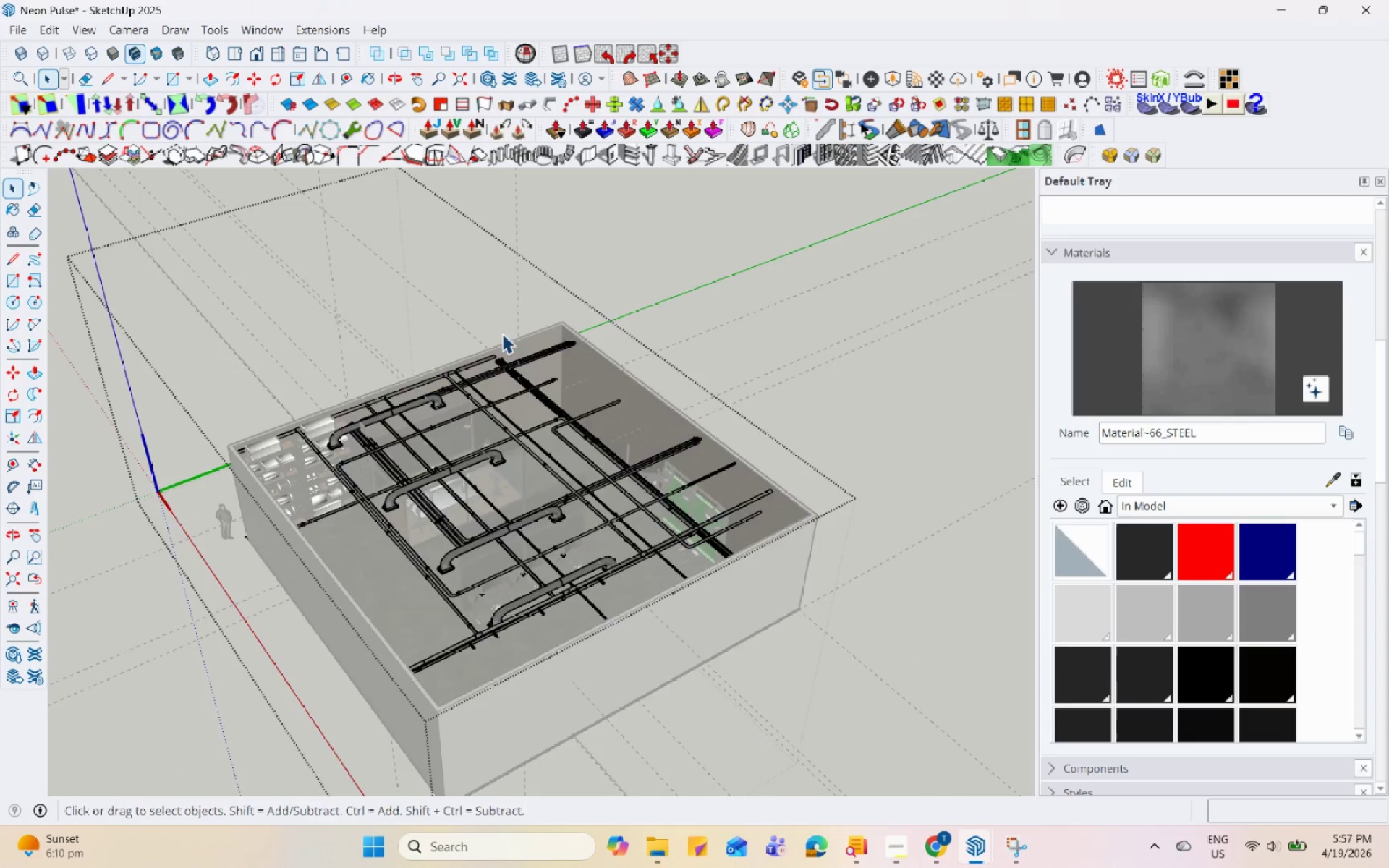 
key(Escape)
 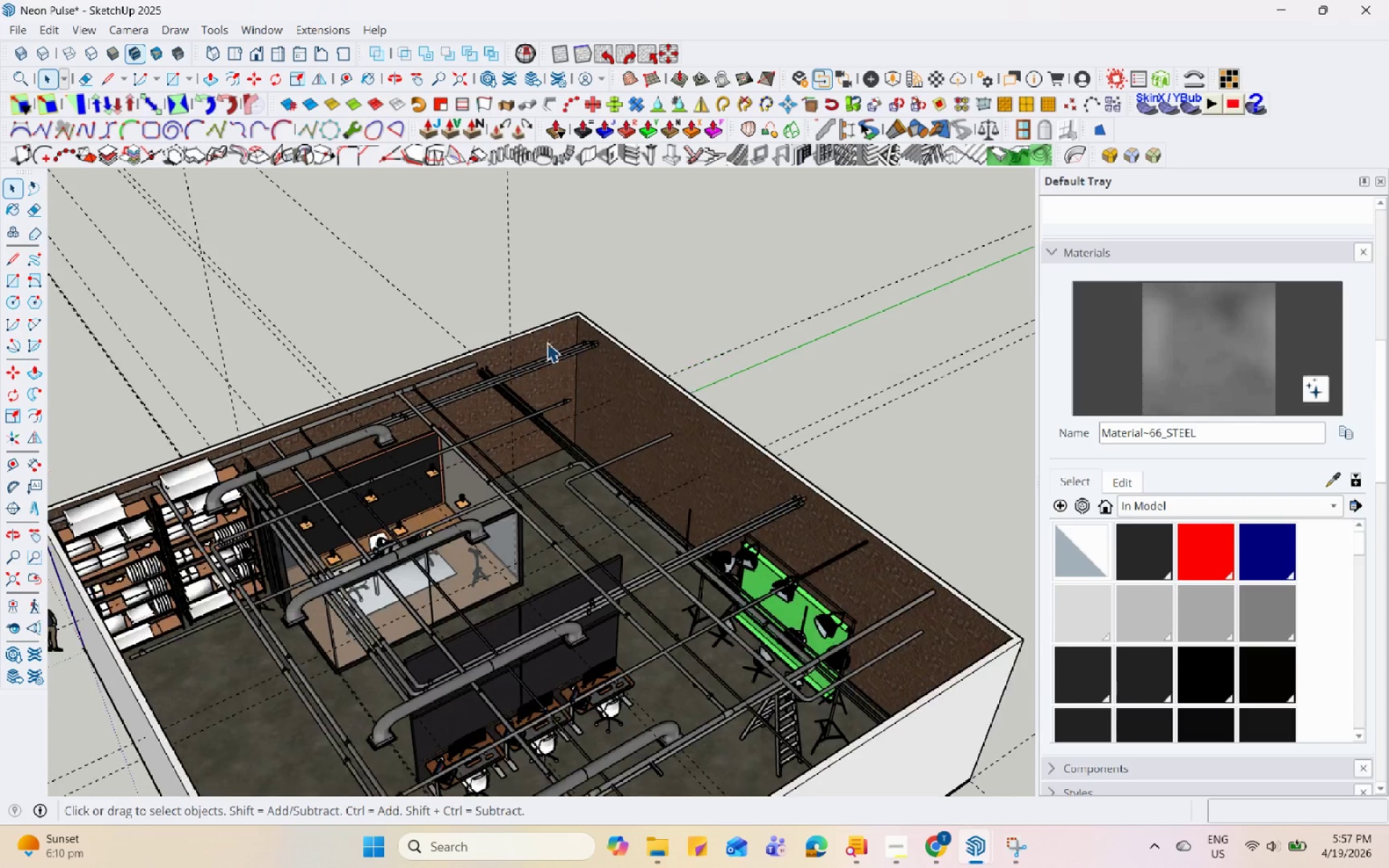 
key(Escape)
 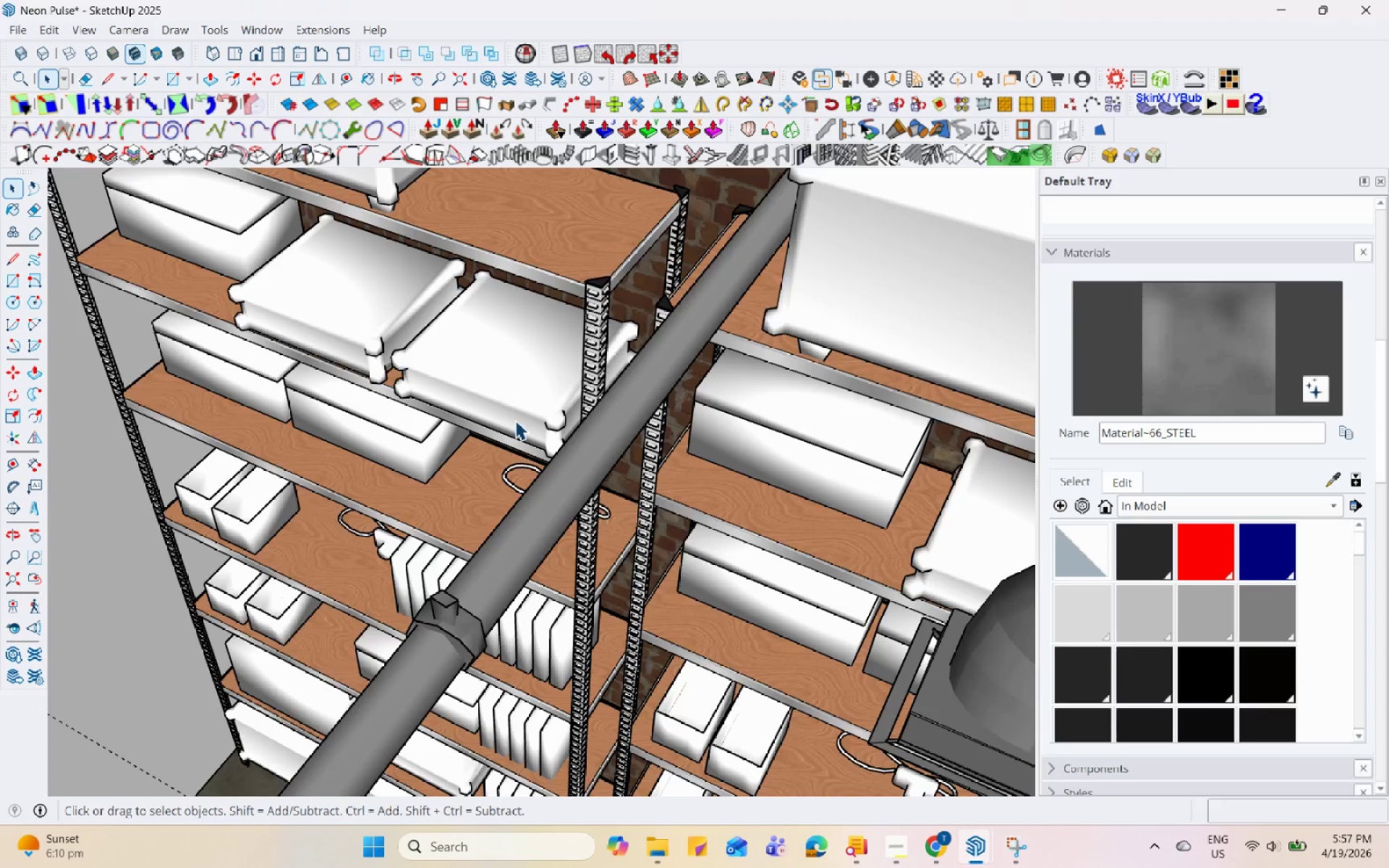 
scroll: coordinate [529, 406], scroll_direction: up, amount: 17.0
 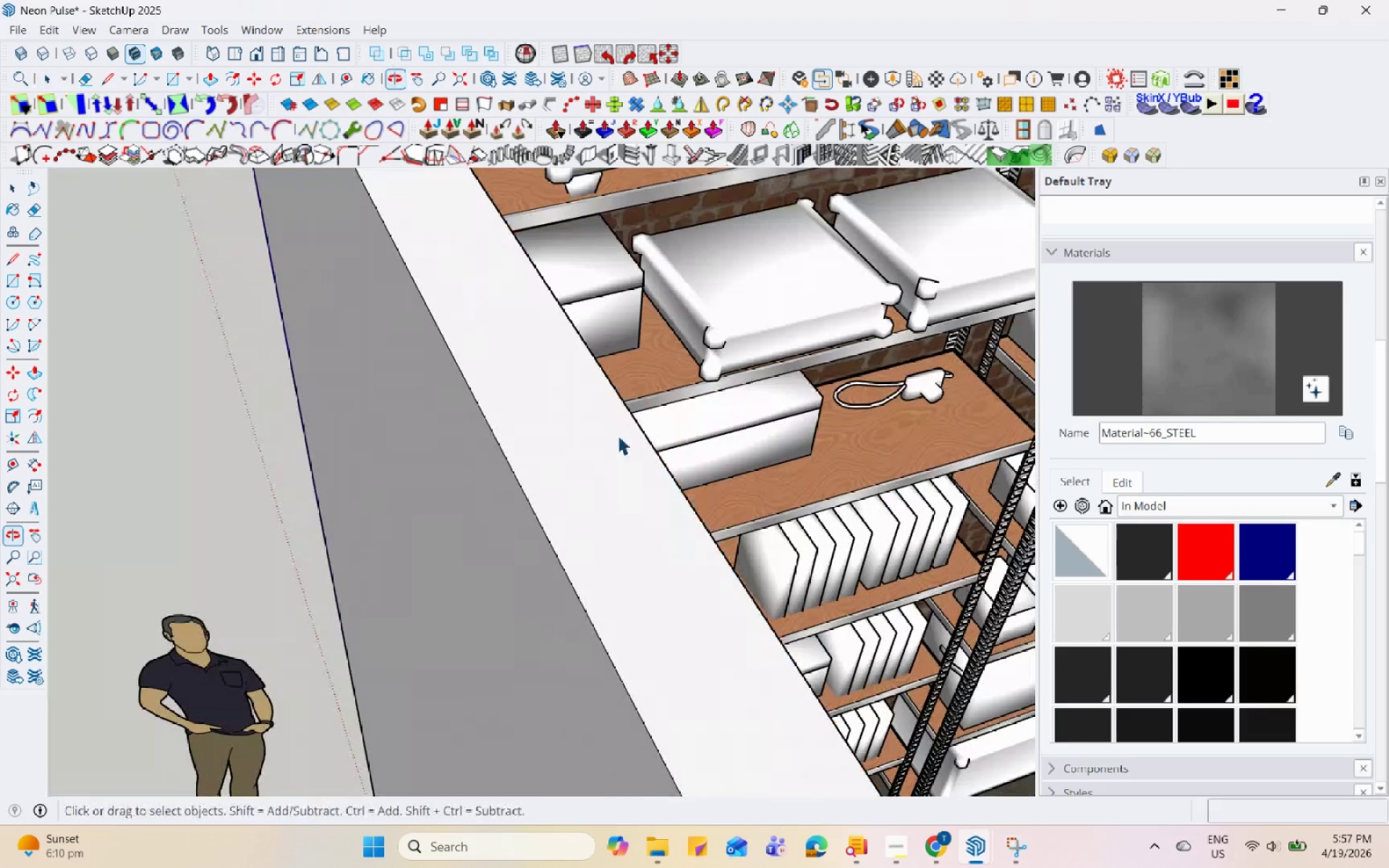 
scroll: coordinate [681, 412], scroll_direction: down, amount: 5.0
 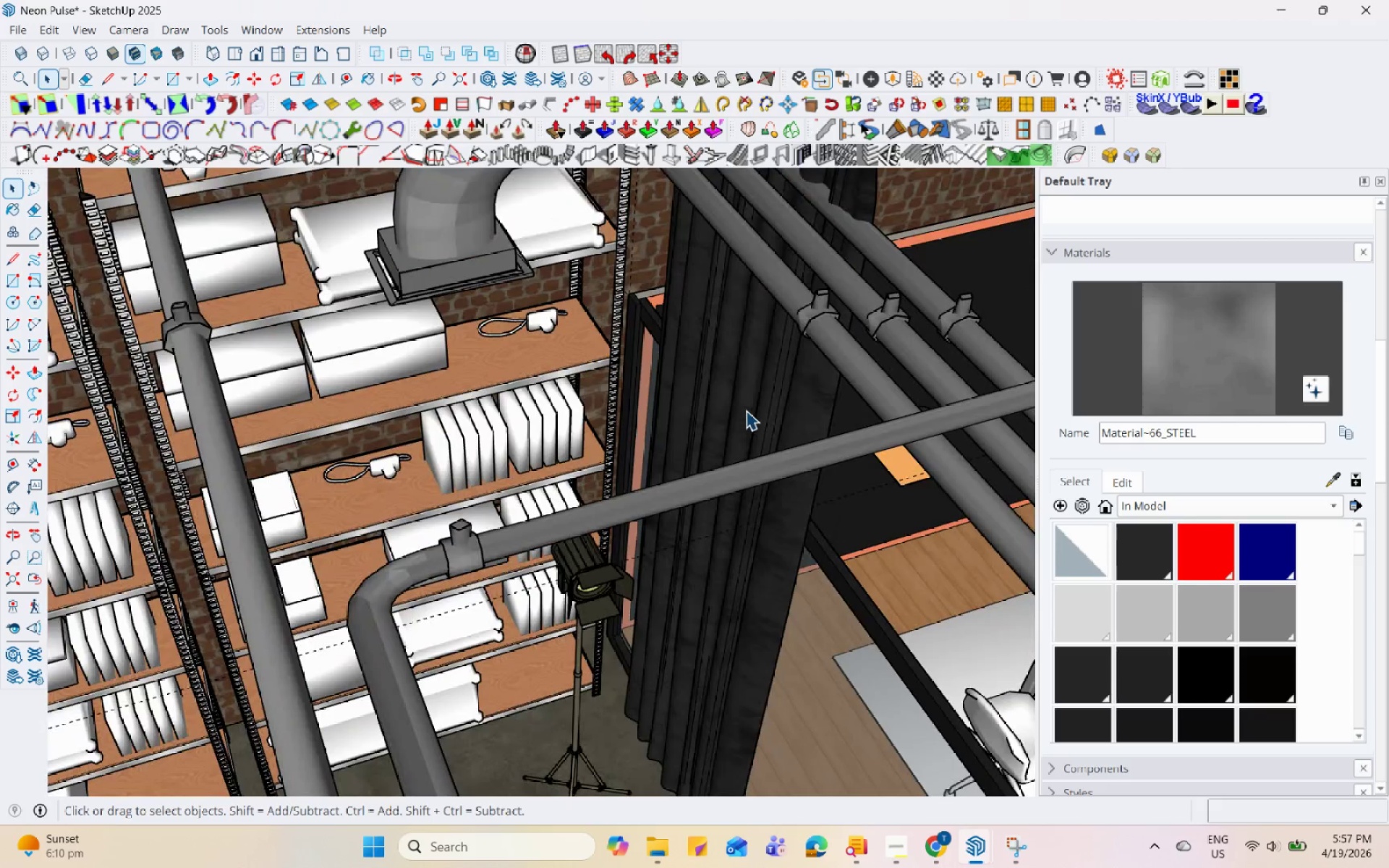 
left_click([746, 410])
 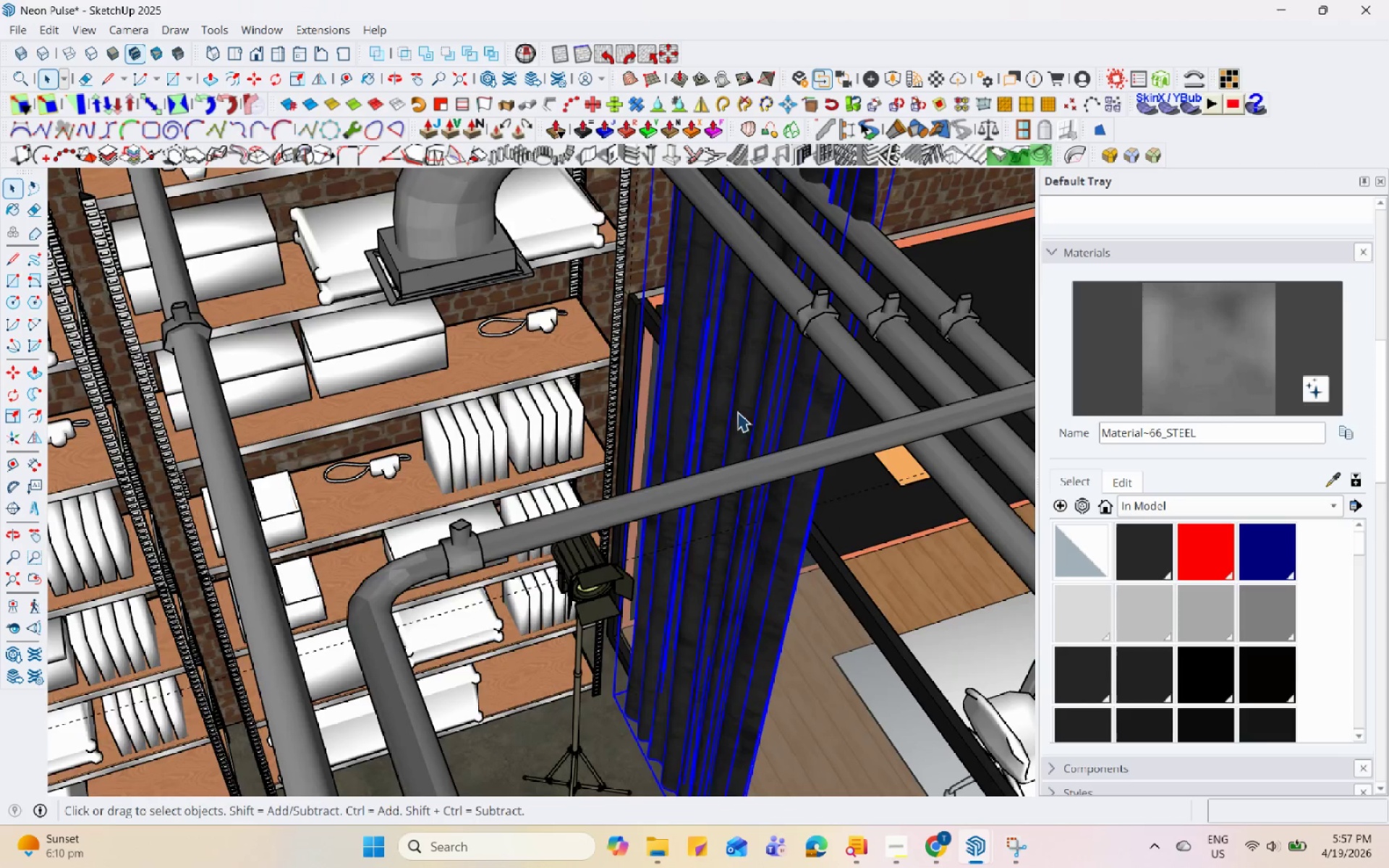 
scroll: coordinate [674, 430], scroll_direction: down, amount: 4.0
 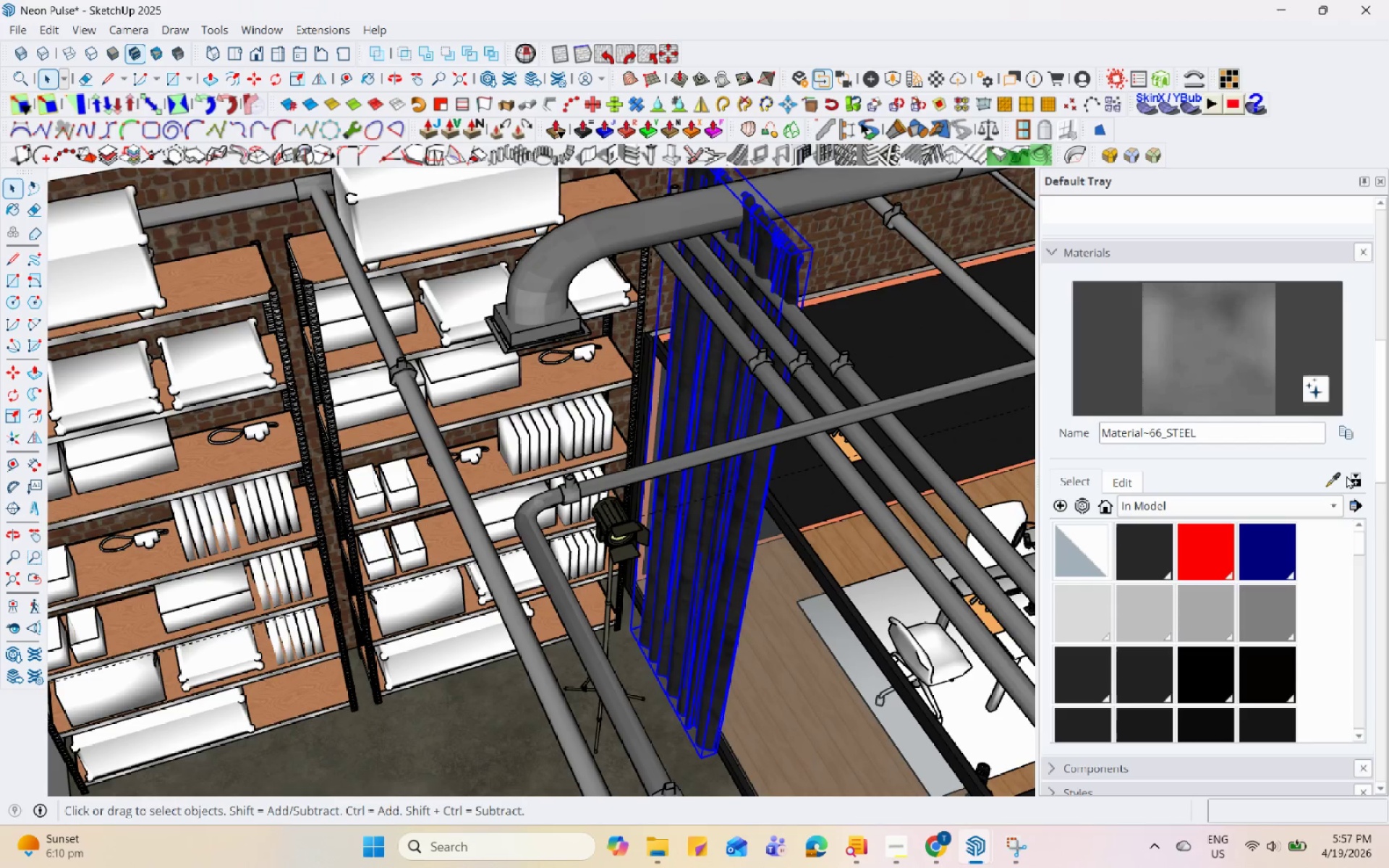 
left_click([1334, 484])
 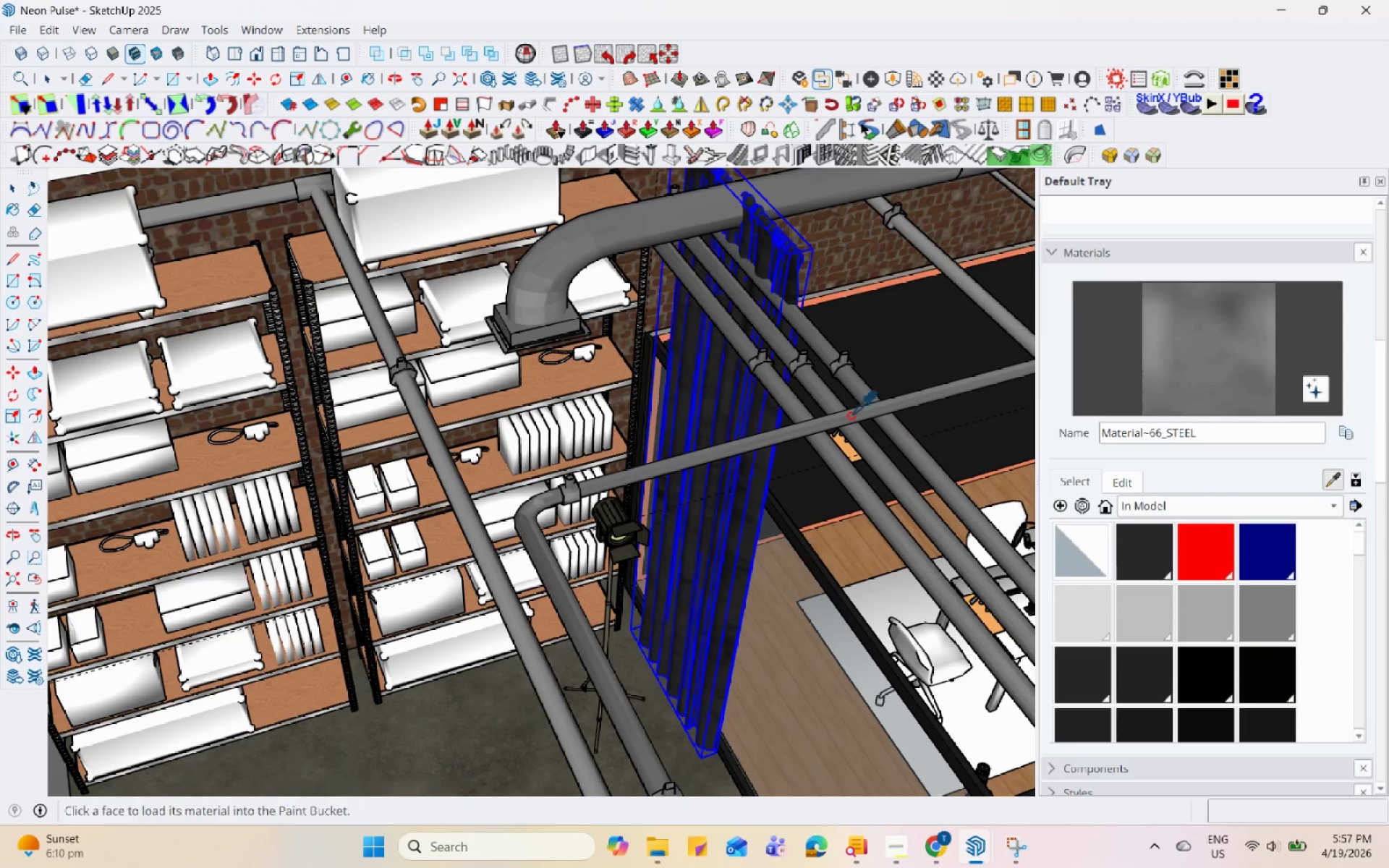 
scroll: coordinate [769, 414], scroll_direction: up, amount: 9.0
 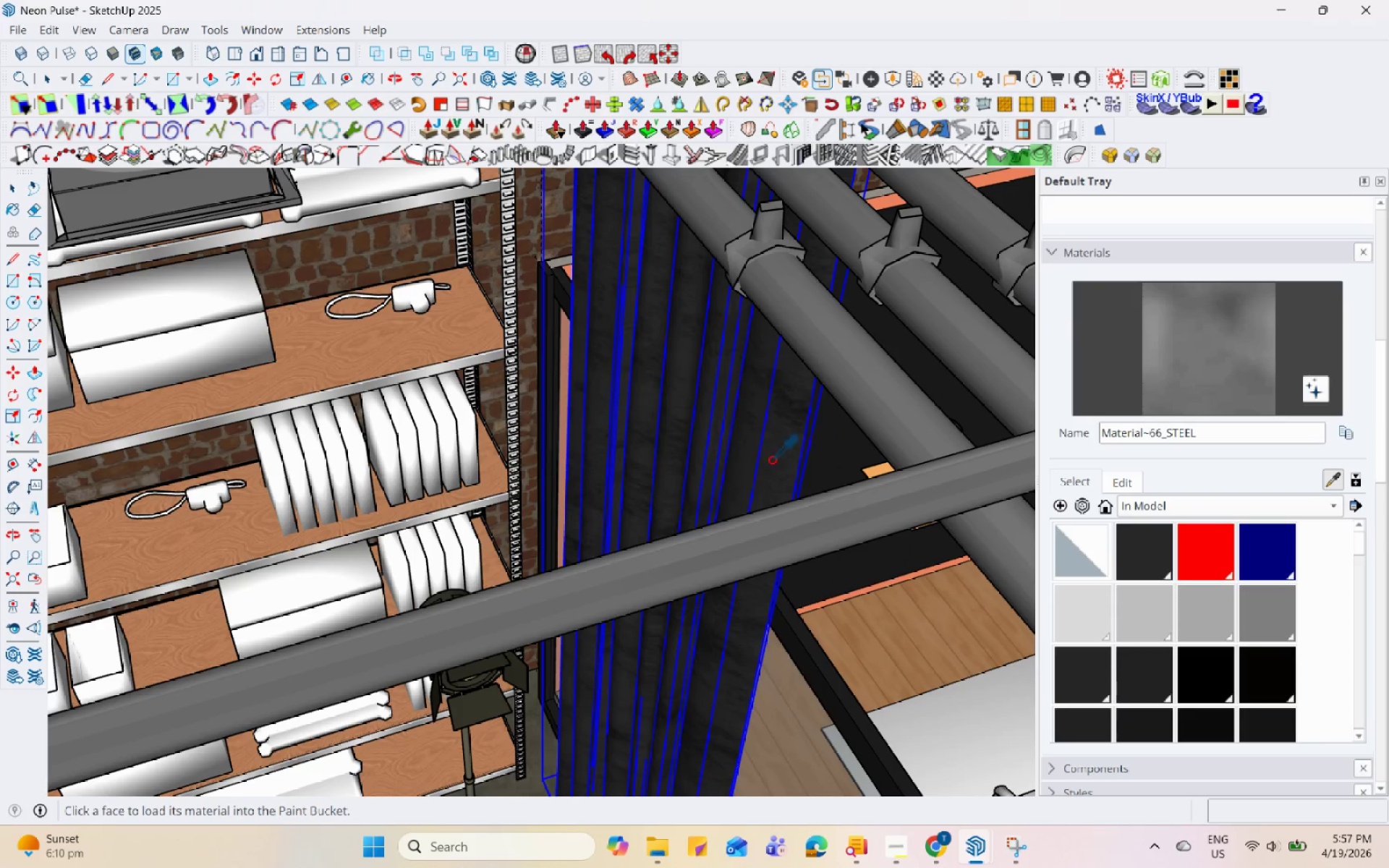 
scroll: coordinate [648, 397], scroll_direction: down, amount: 17.0
 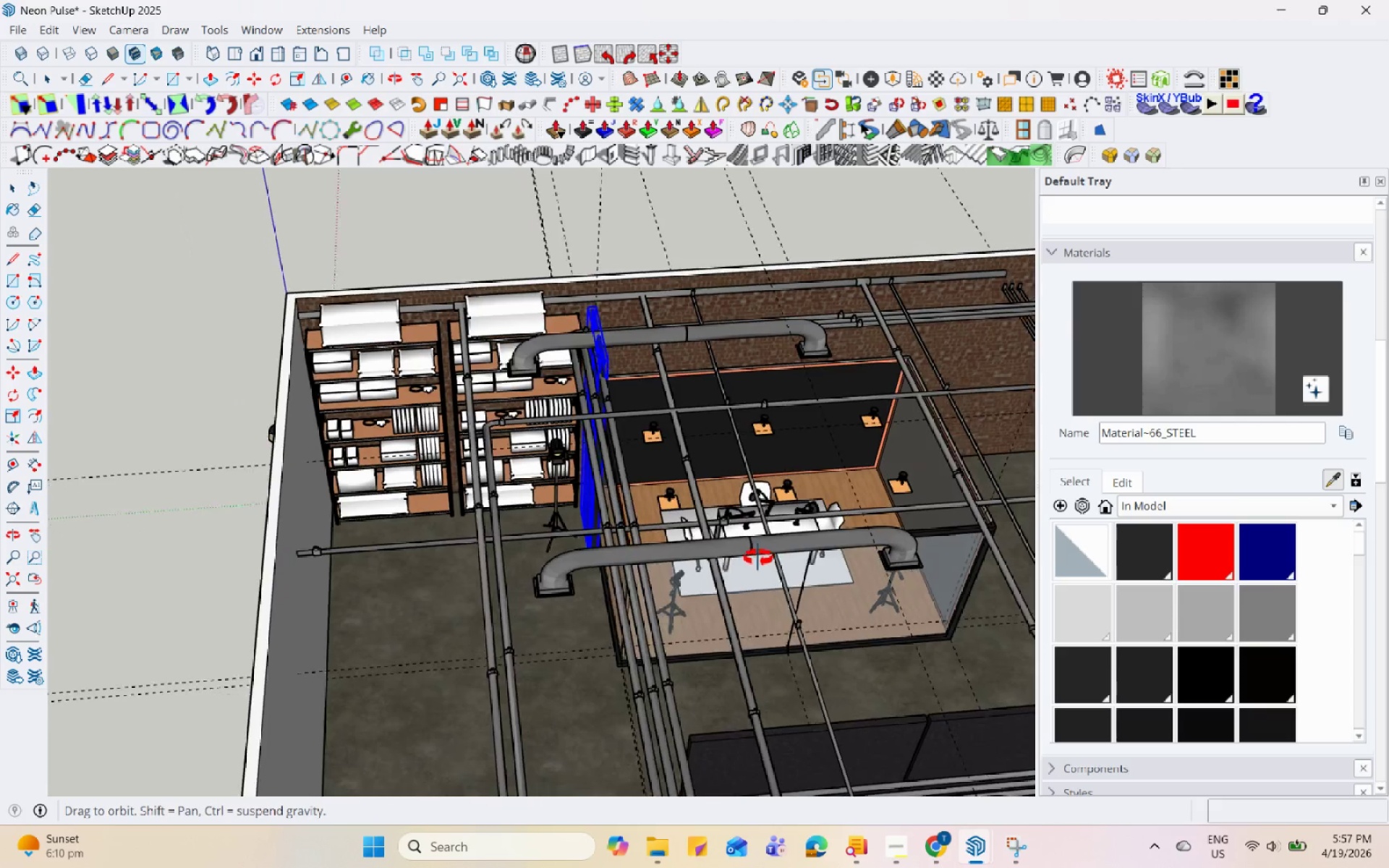 
key(Space)
 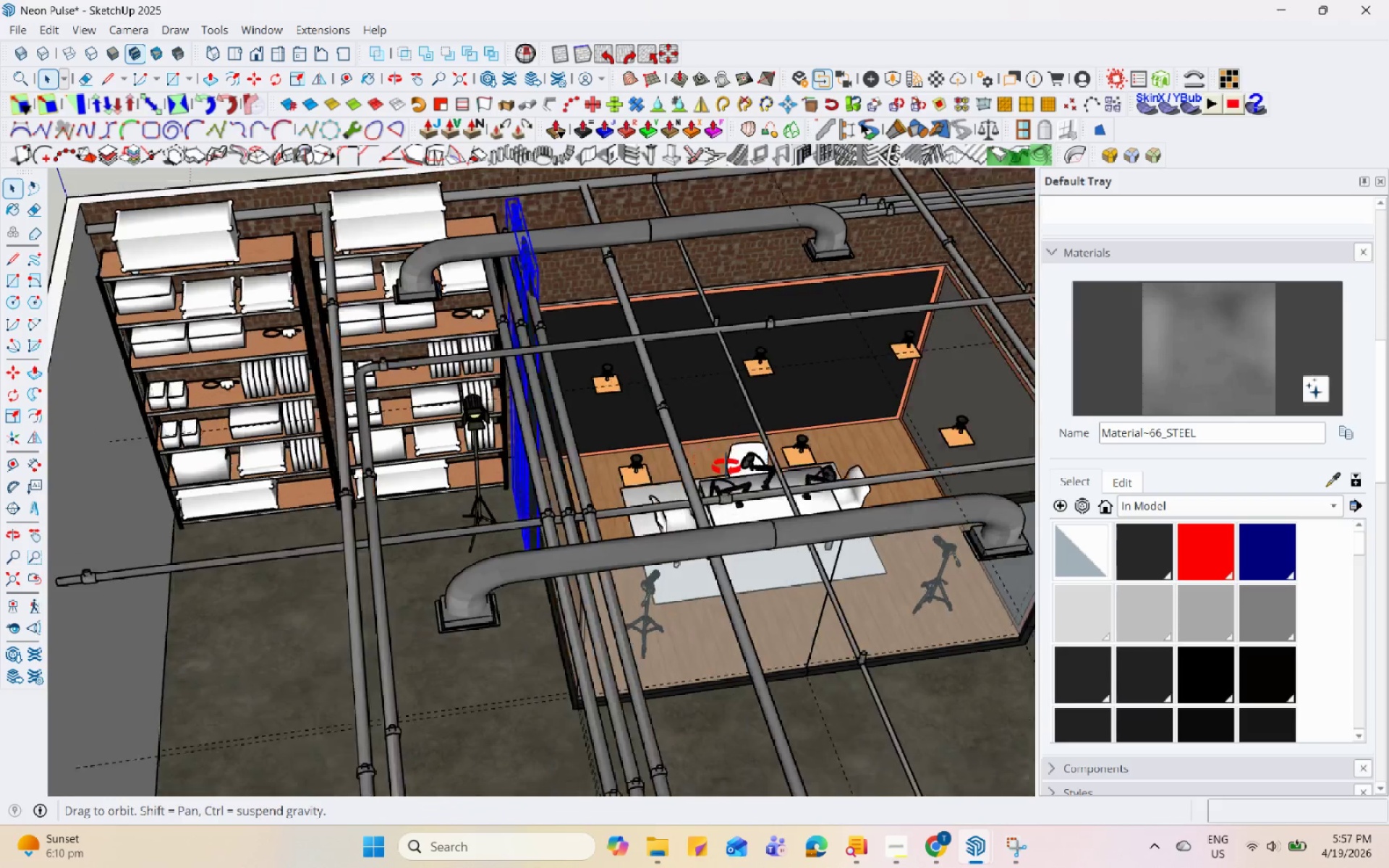 
scroll: coordinate [750, 457], scroll_direction: up, amount: 4.0
 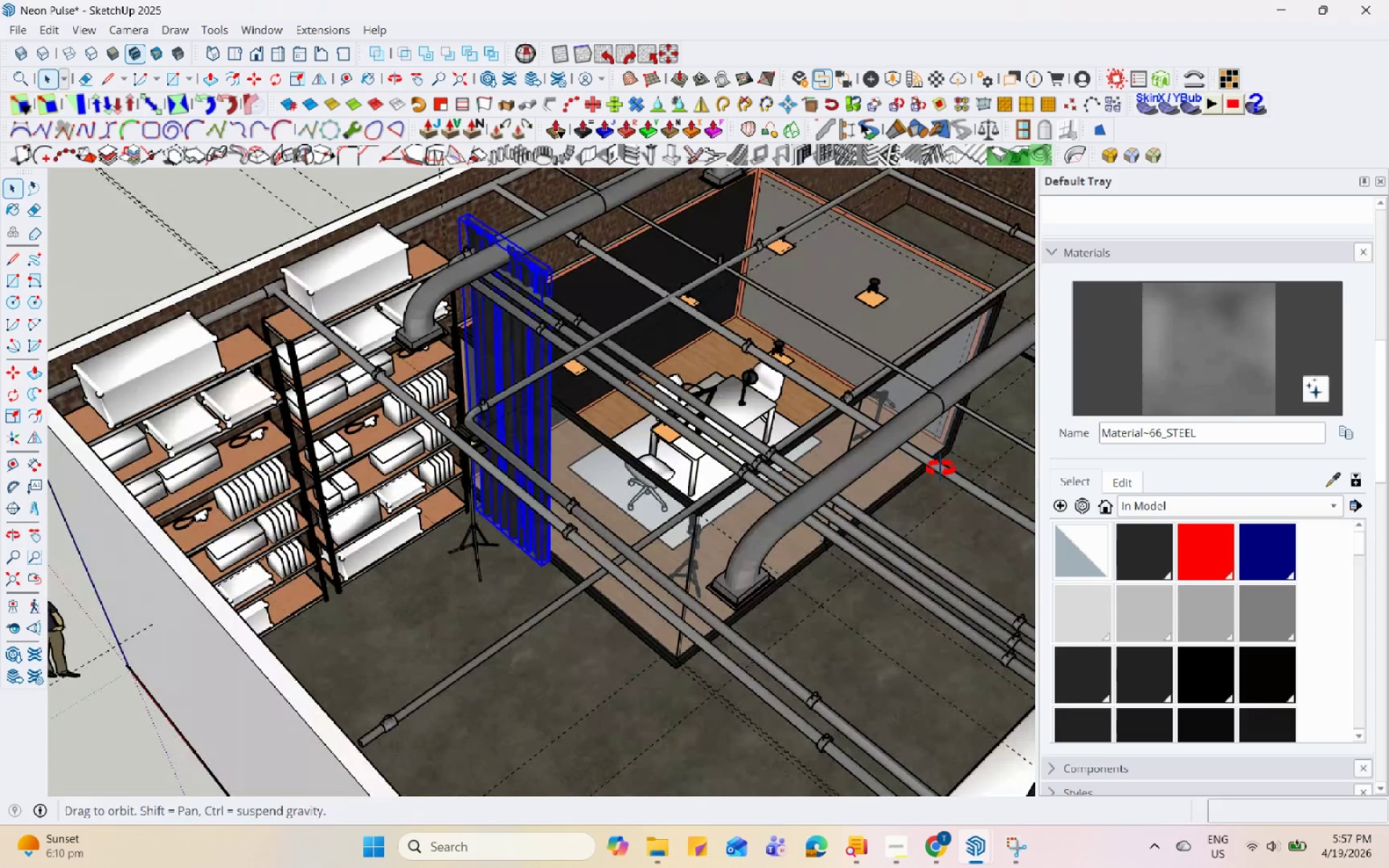 
scroll: coordinate [564, 441], scroll_direction: down, amount: 14.0
 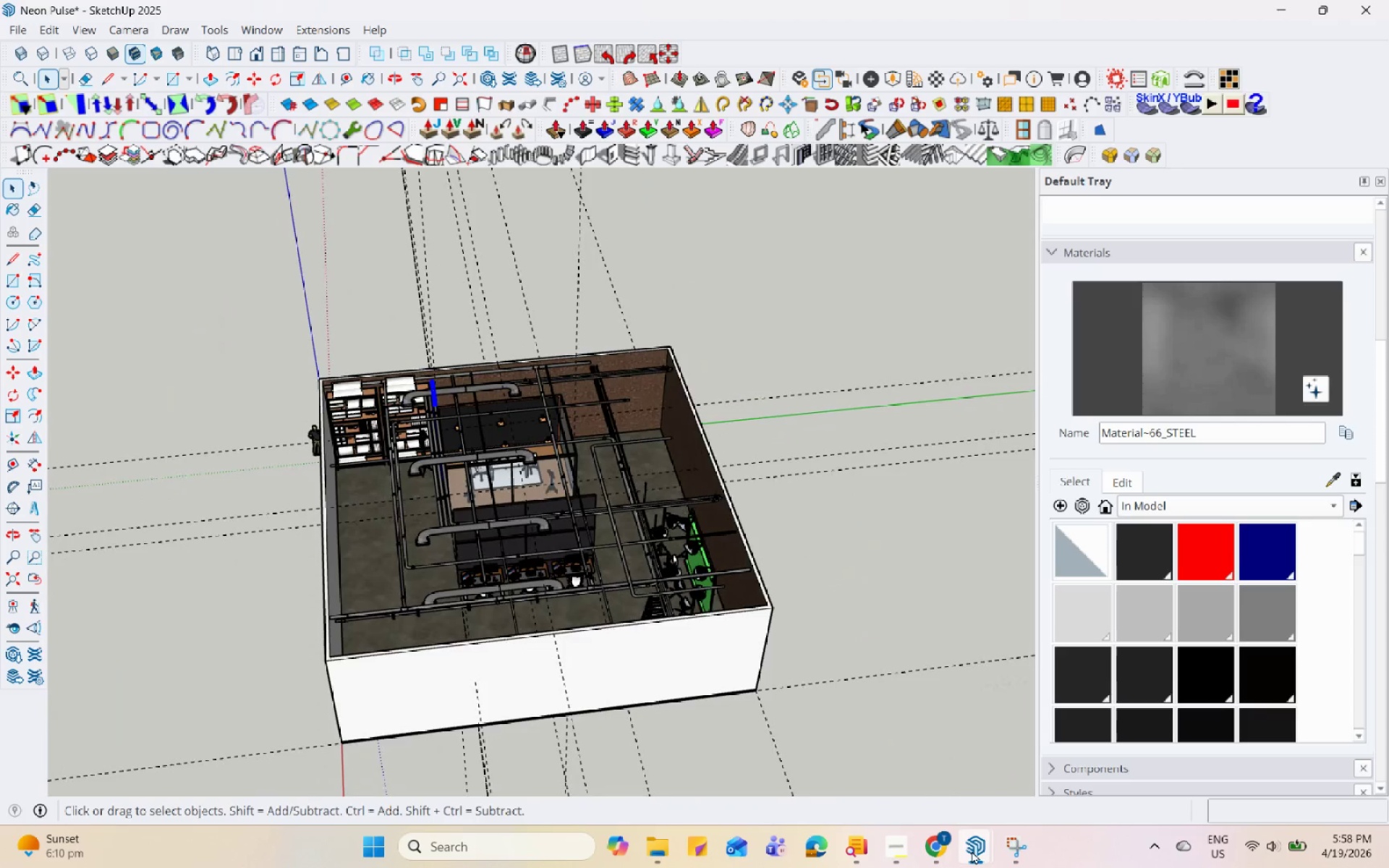 
left_click([1029, 851])
 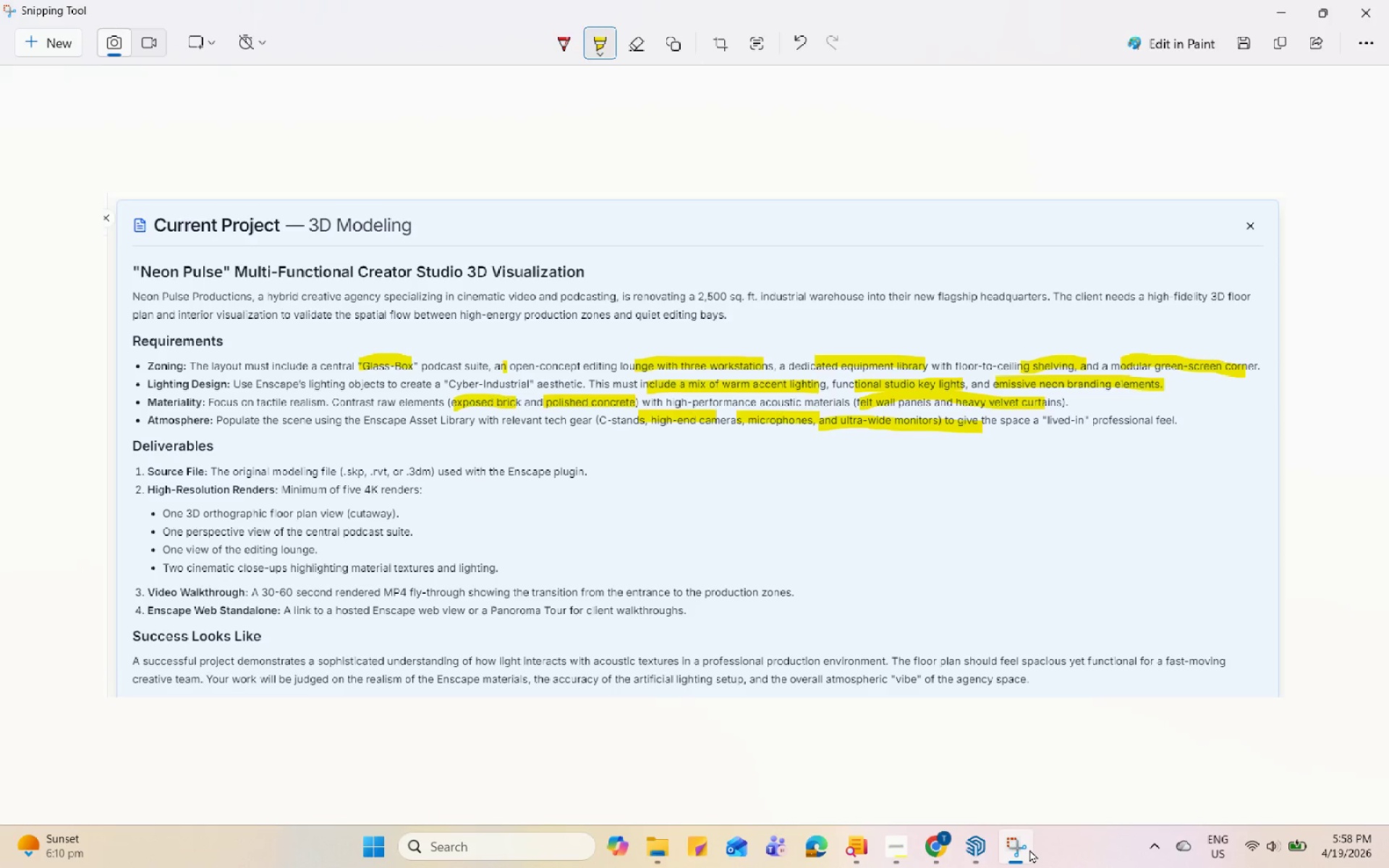 
wait(5.14)
 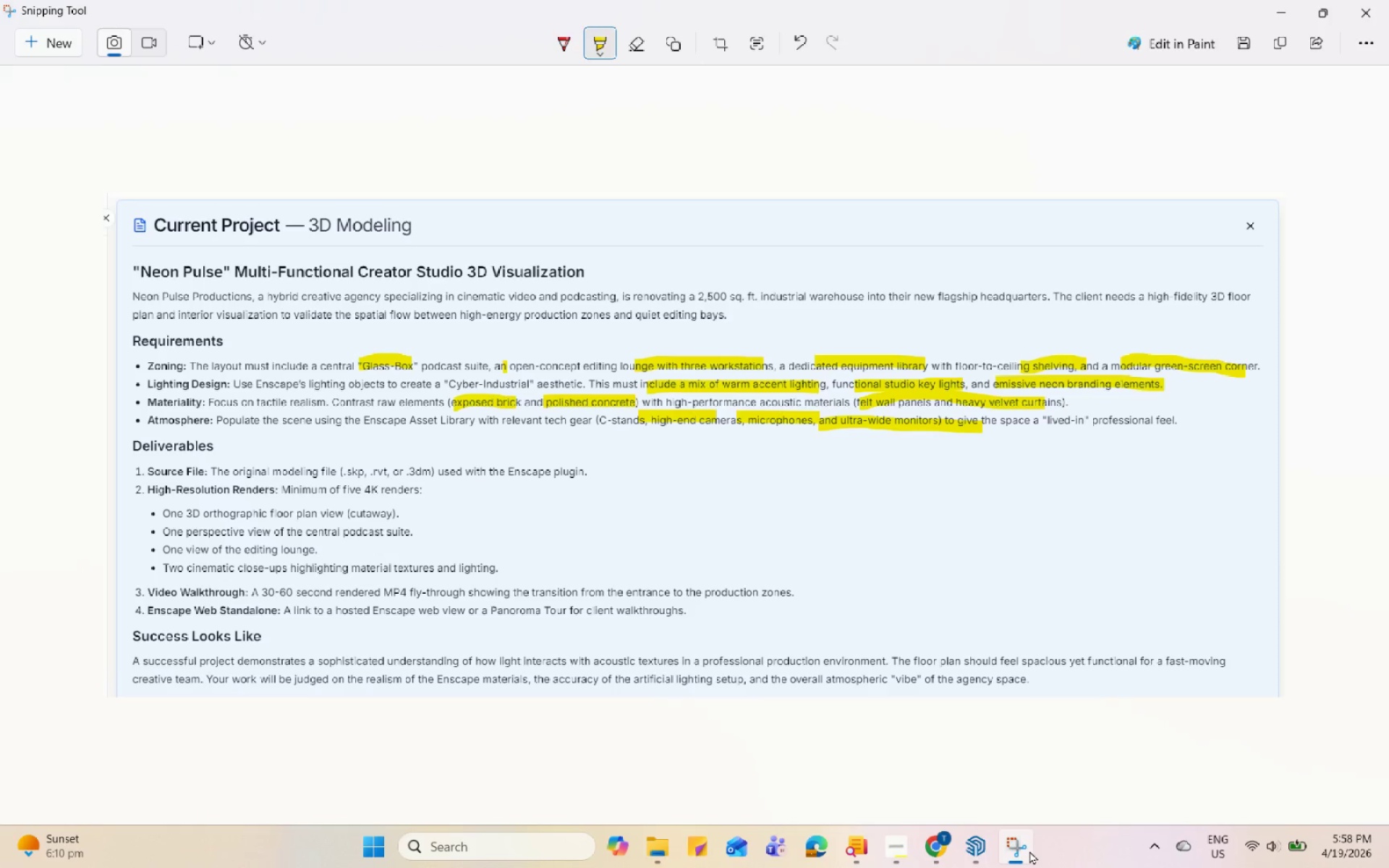 
left_click([1029, 849])
 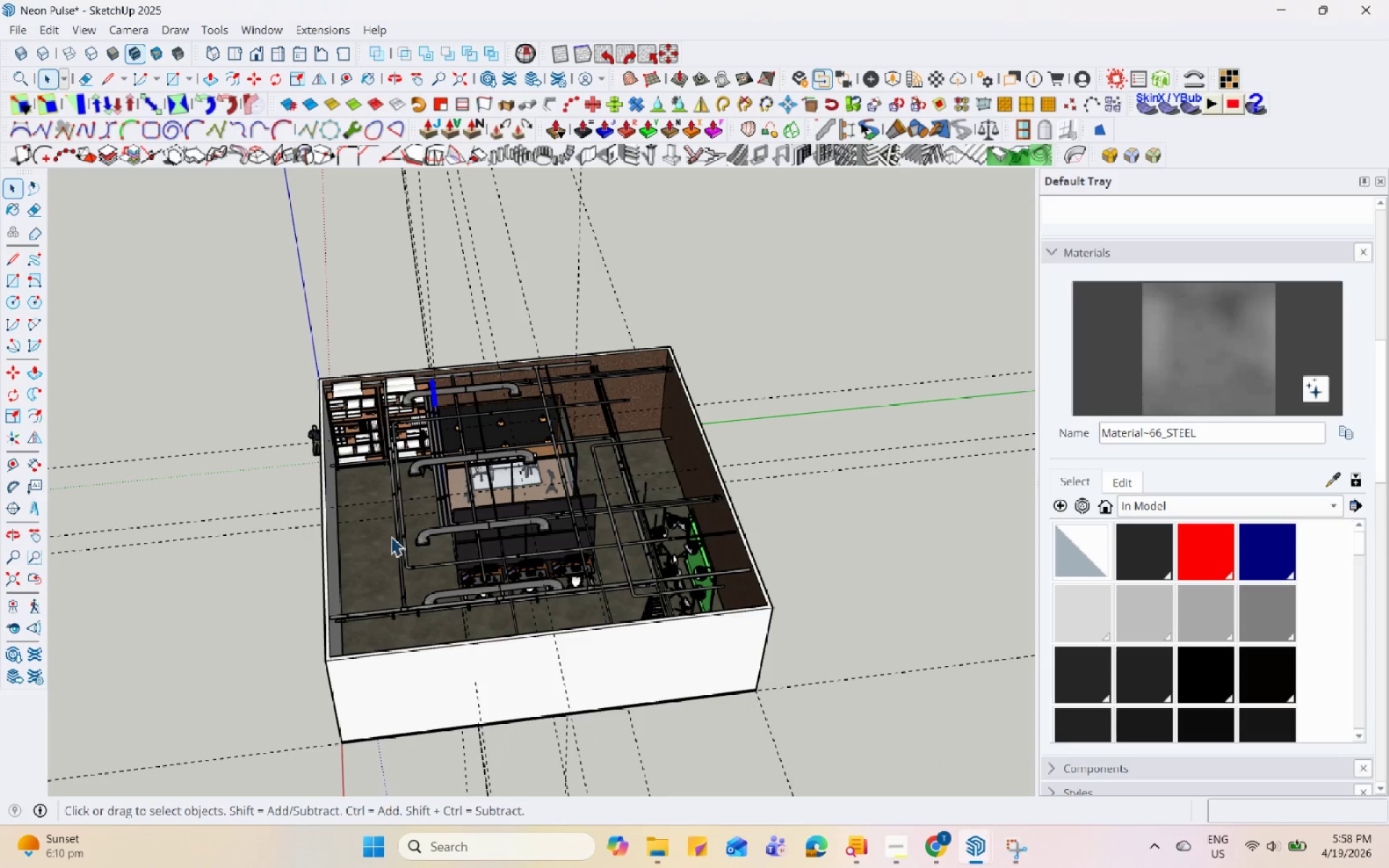 
scroll: coordinate [443, 526], scroll_direction: up, amount: 7.0
 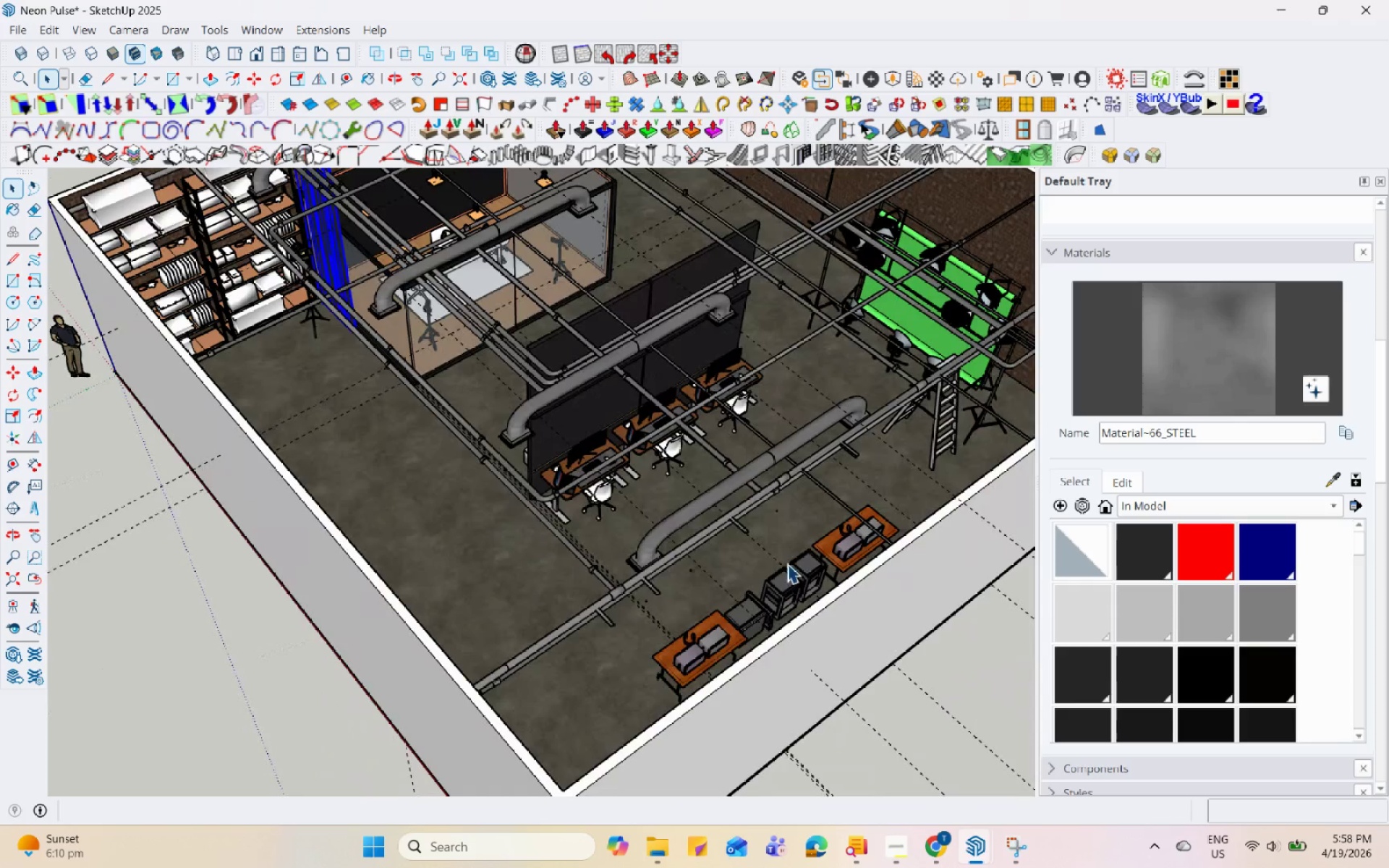 
scroll: coordinate [396, 480], scroll_direction: down, amount: 3.0
 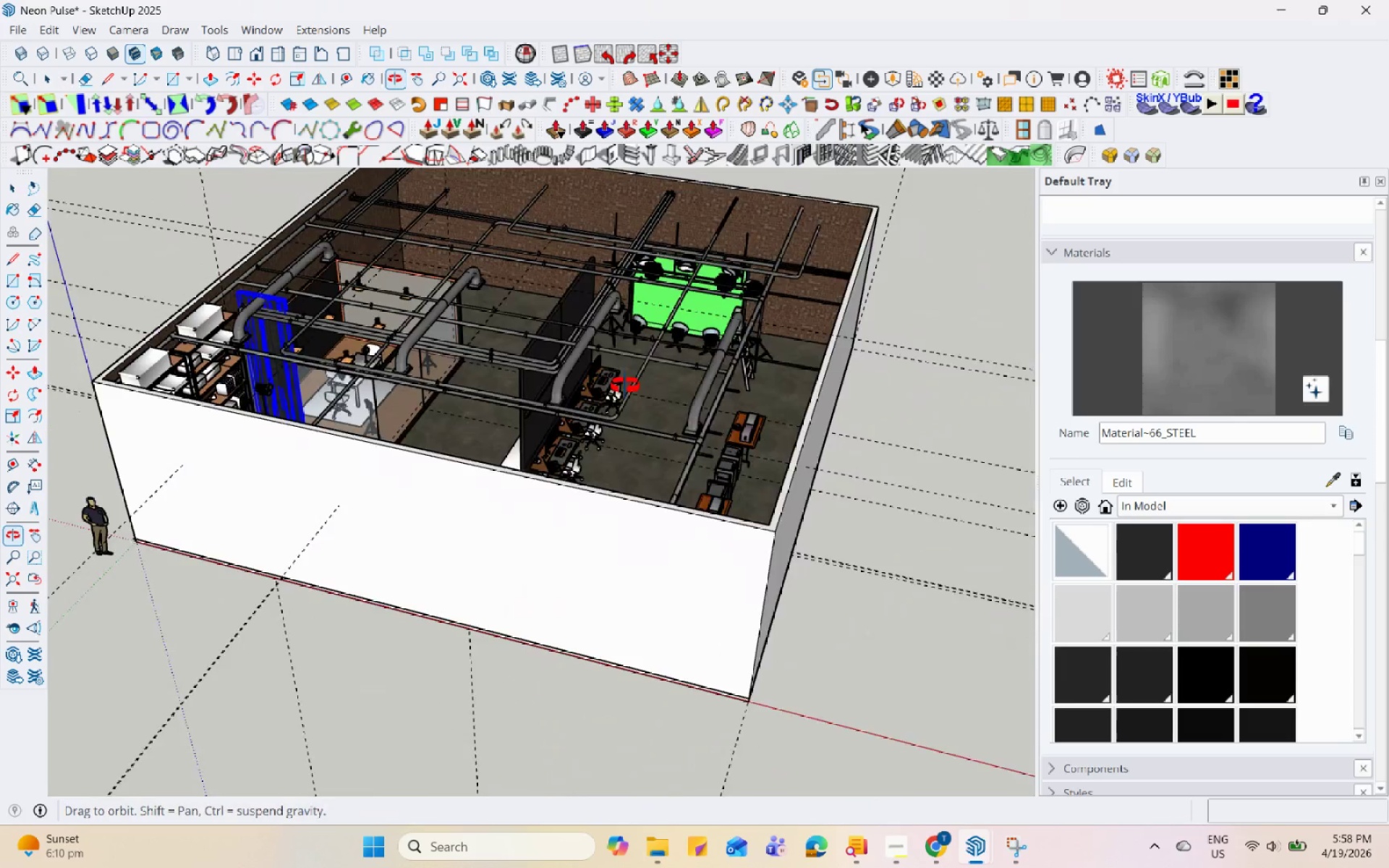 
scroll: coordinate [753, 580], scroll_direction: up, amount: 13.0
 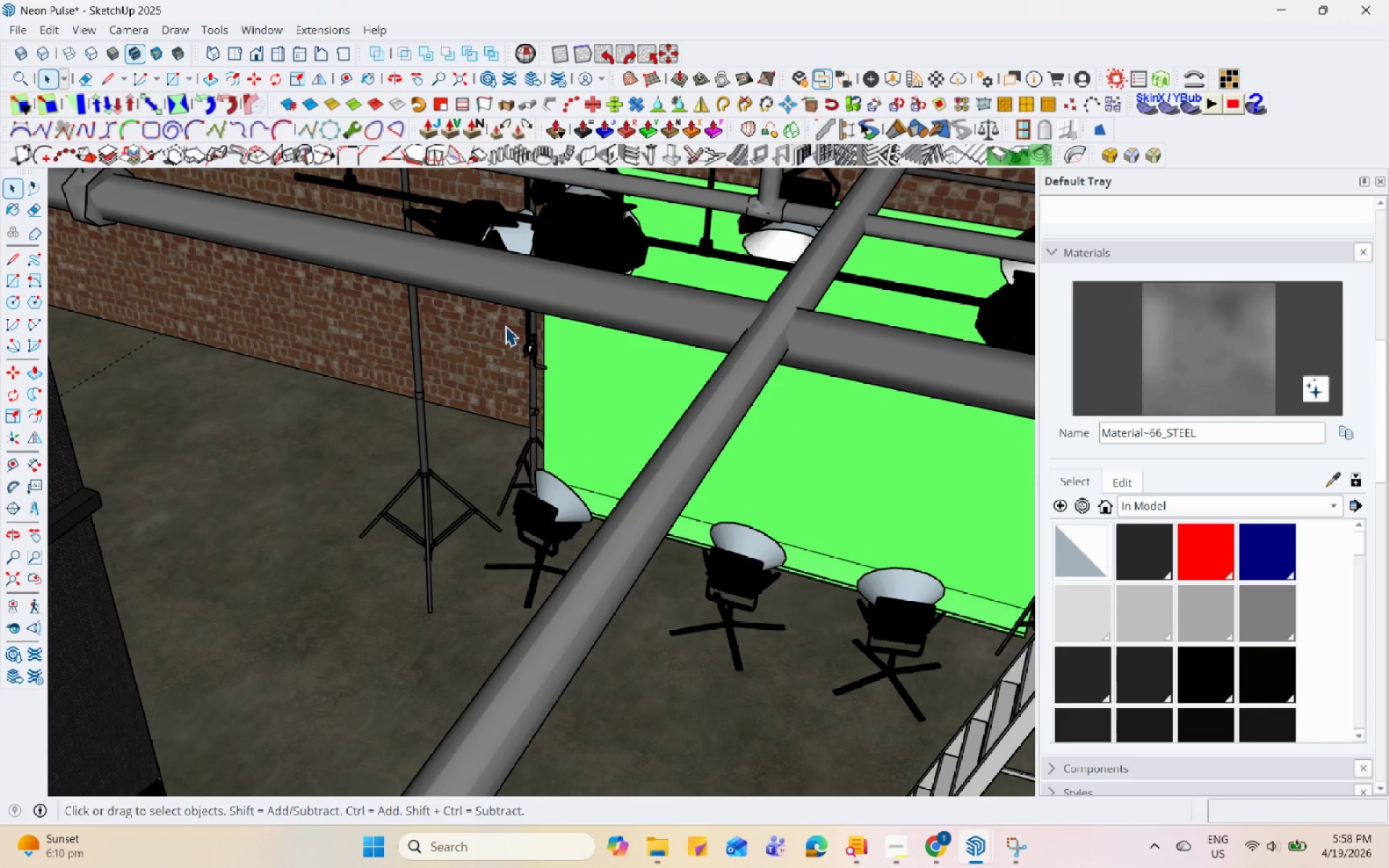 
scroll: coordinate [700, 524], scroll_direction: down, amount: 20.0
 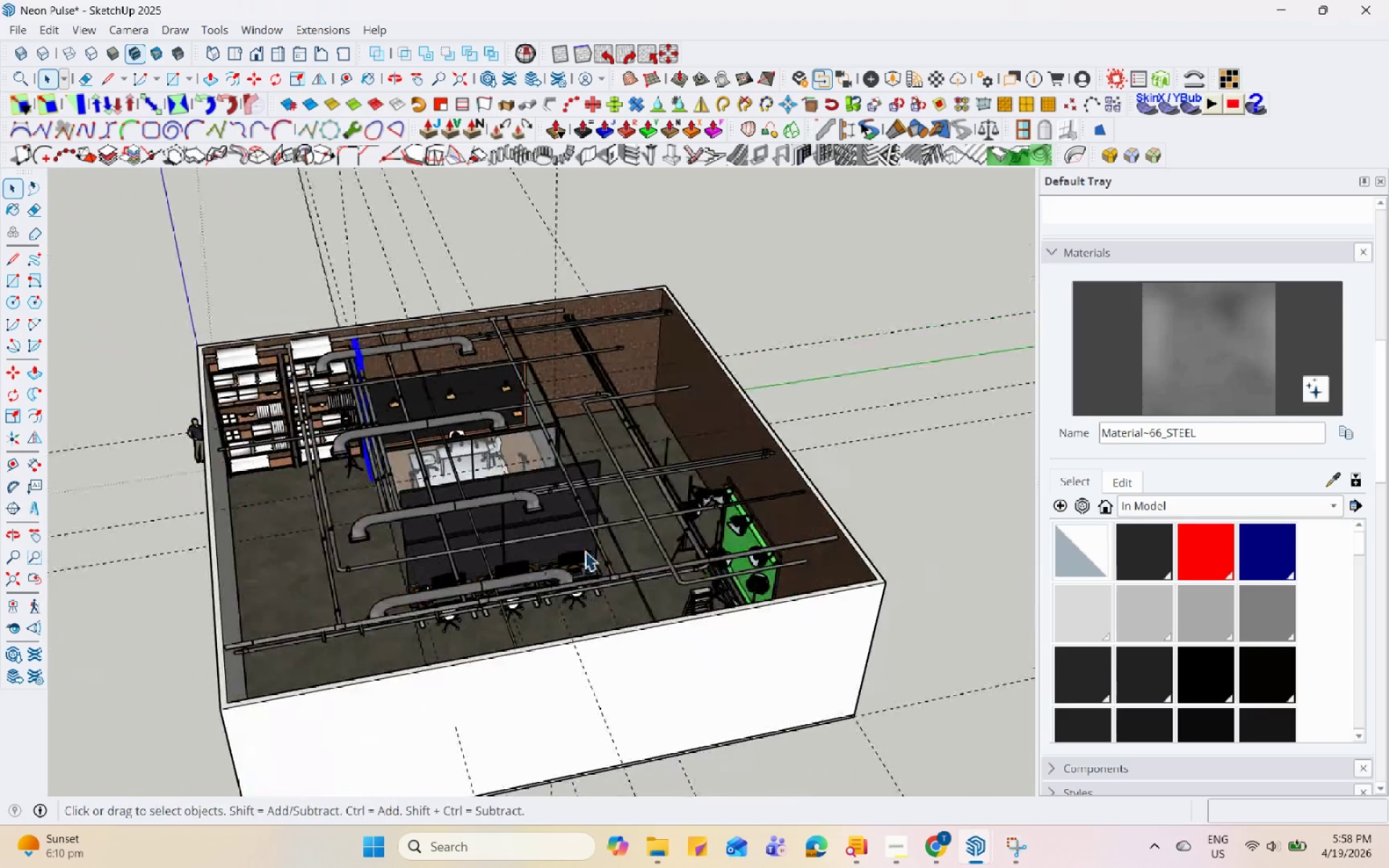 
key(Control+S)
 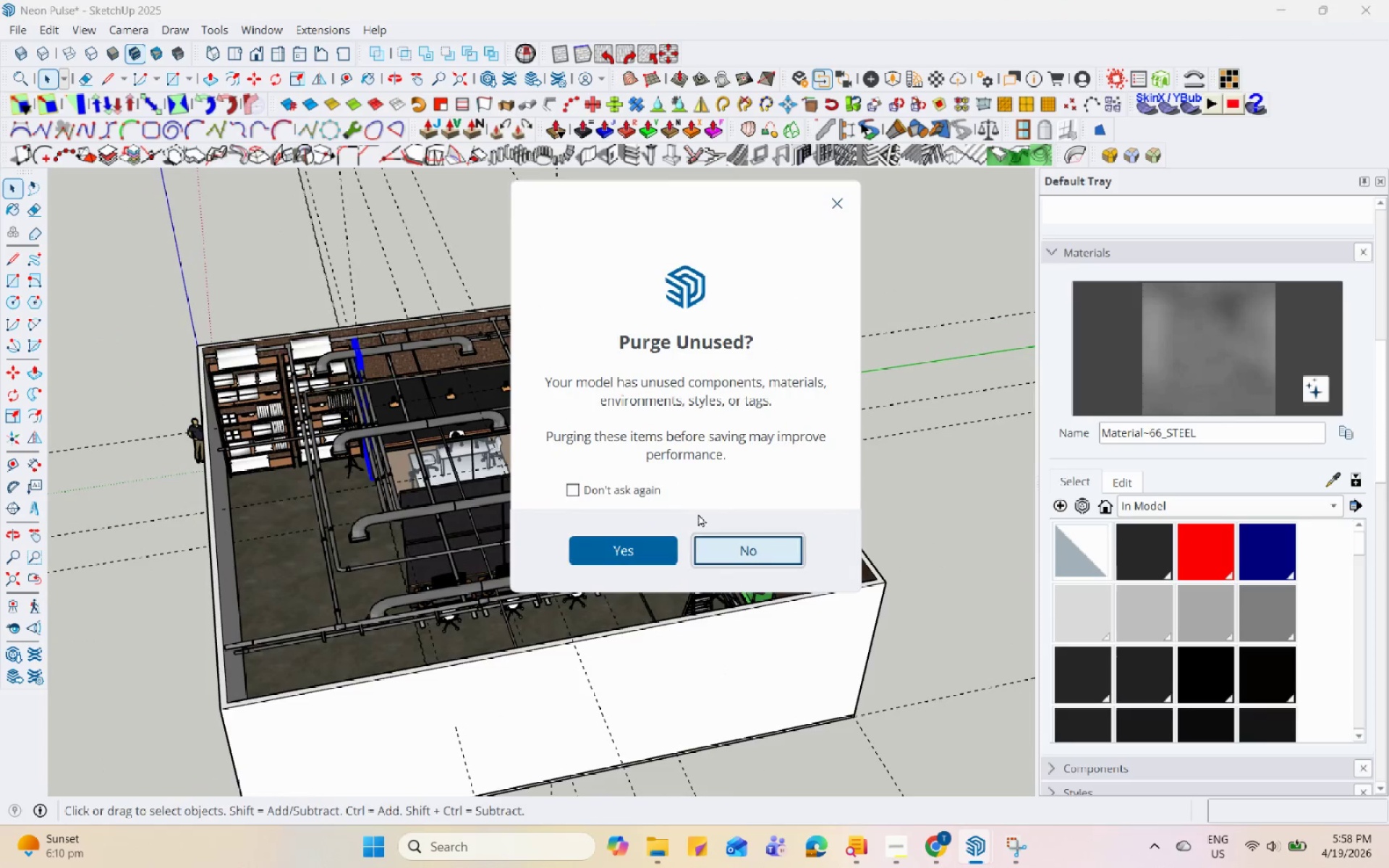 
left_click([616, 551])
 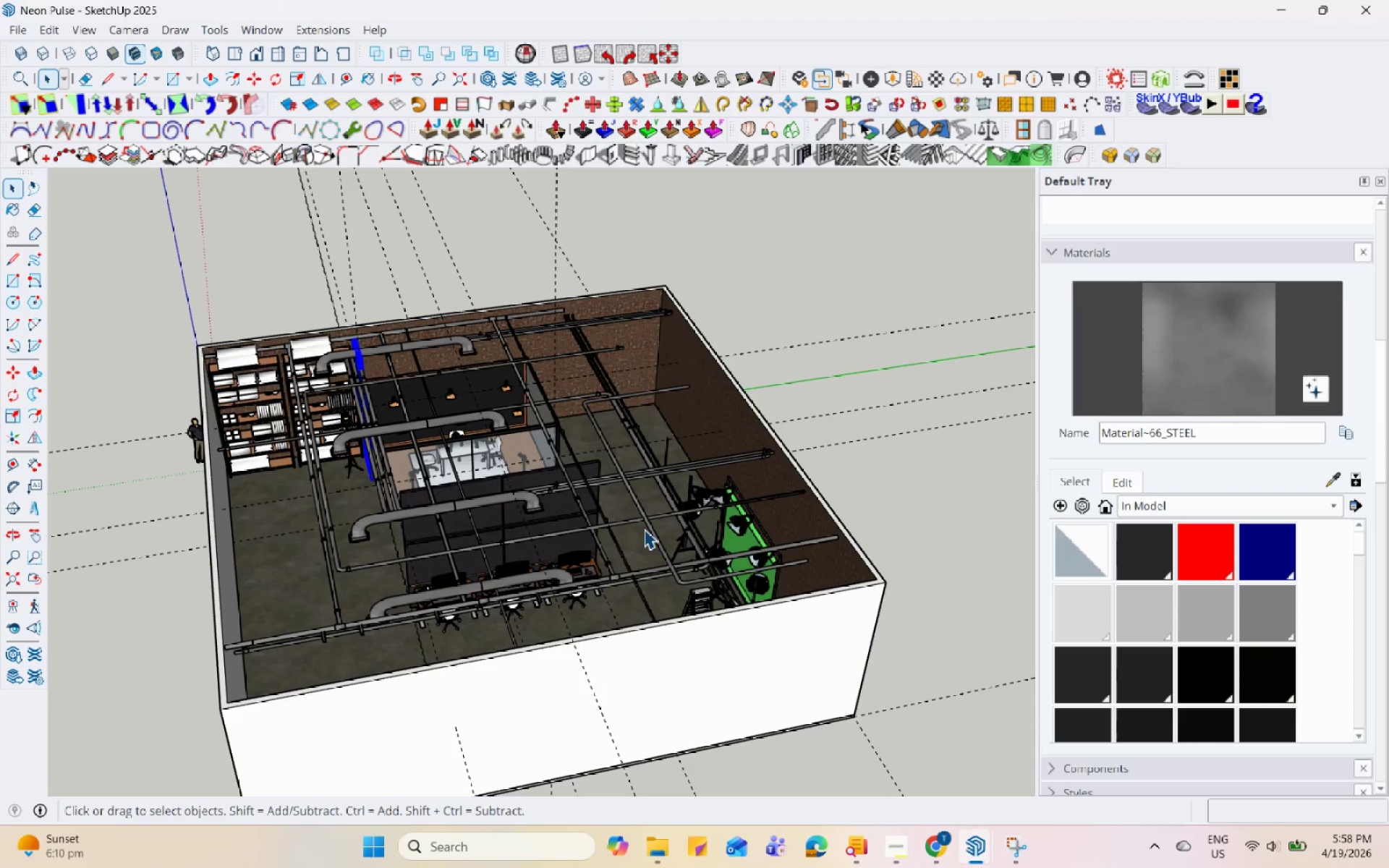 
scroll: coordinate [438, 370], scroll_direction: up, amount: 3.0
 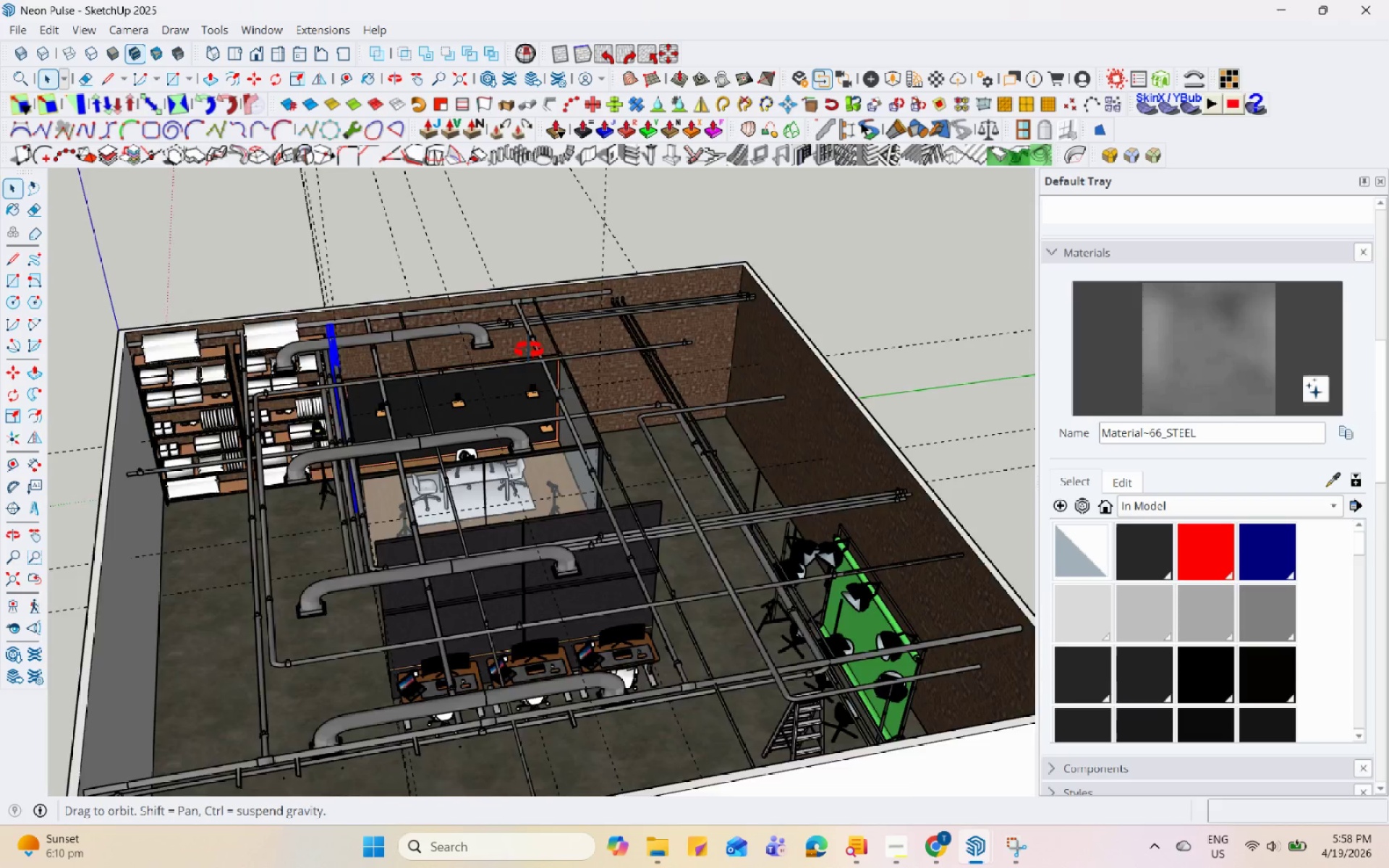 
scroll: coordinate [677, 326], scroll_direction: down, amount: 5.0
 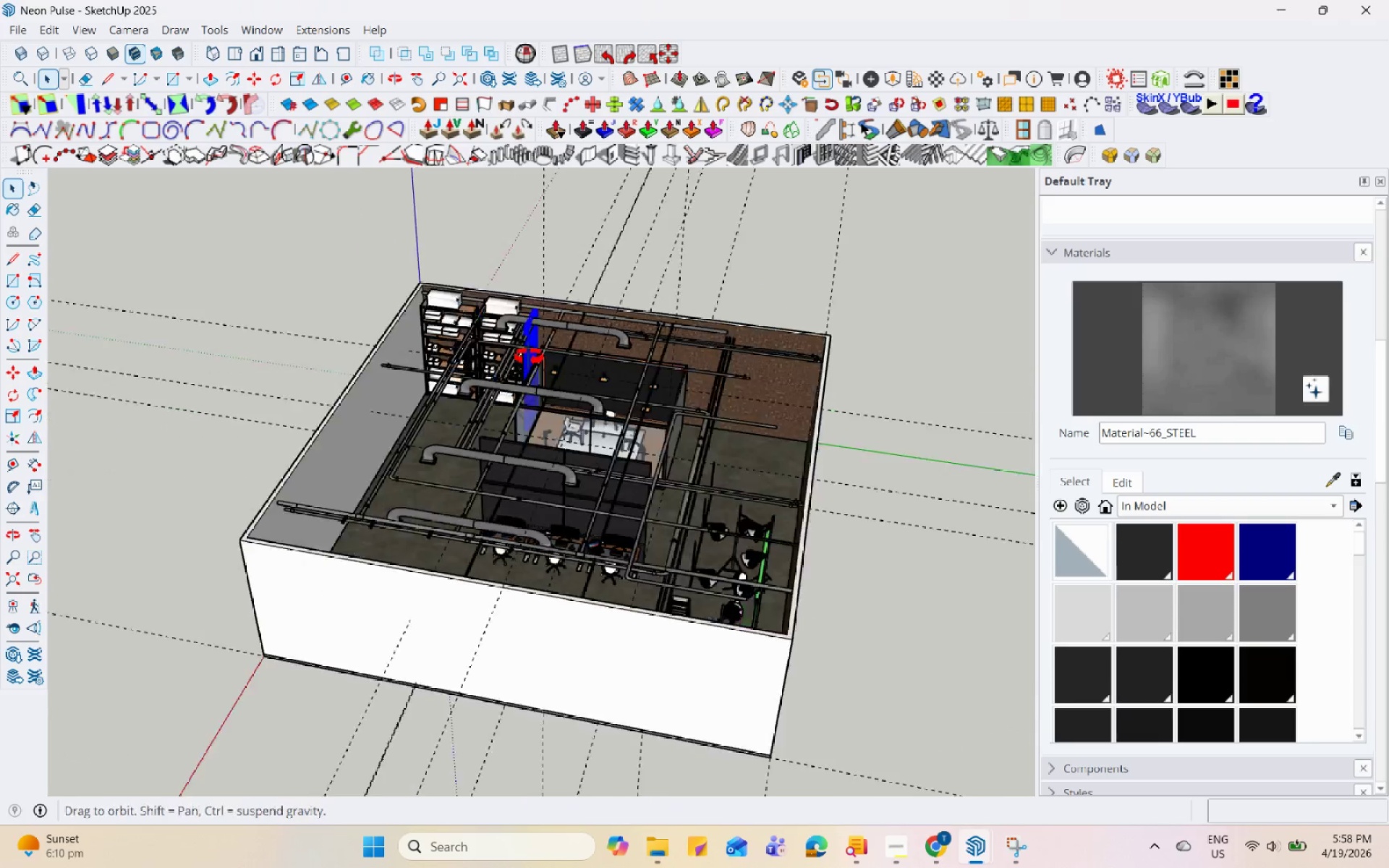 
scroll: coordinate [420, 357], scroll_direction: up, amount: 9.0
 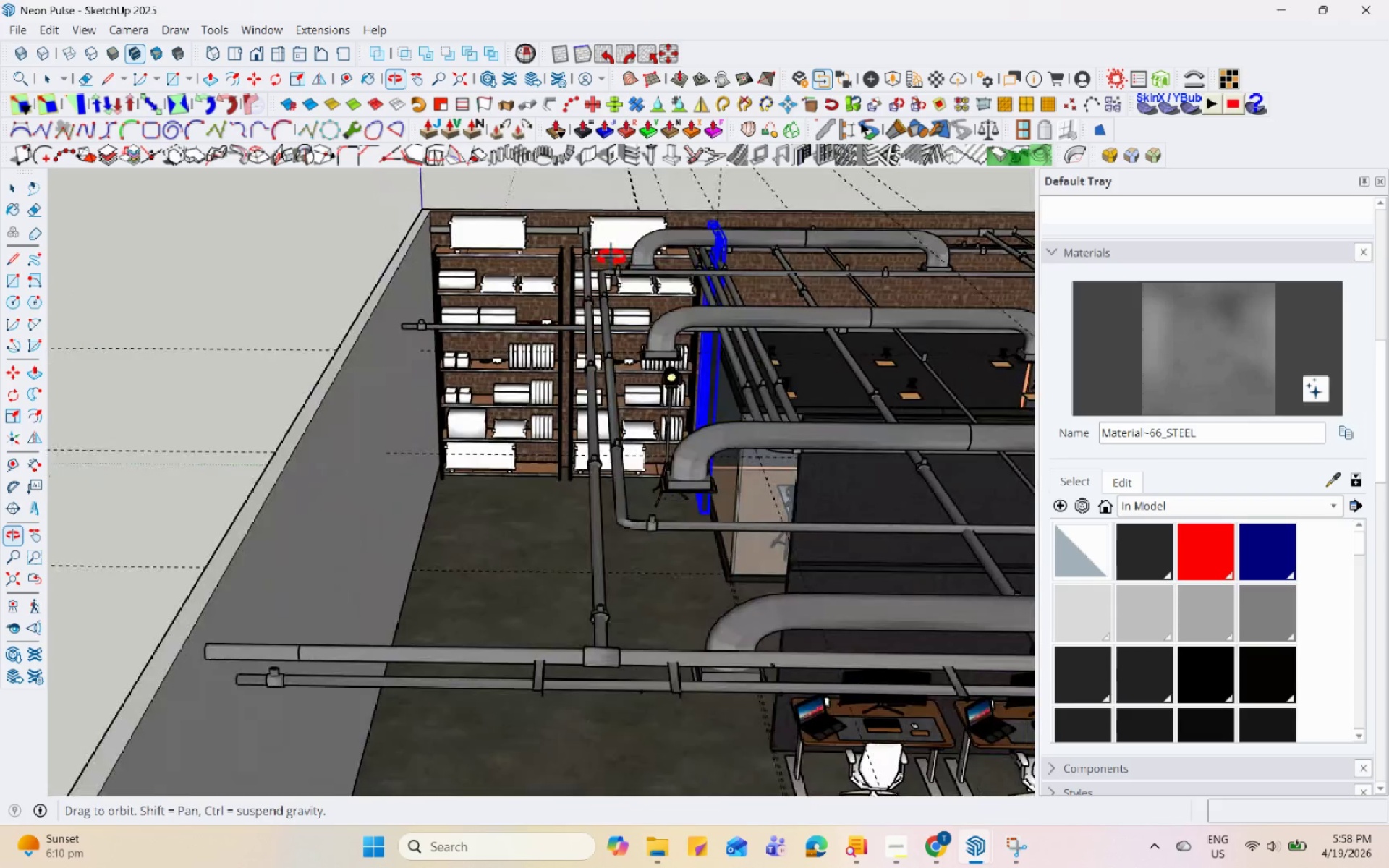 
left_click([304, 432])
 